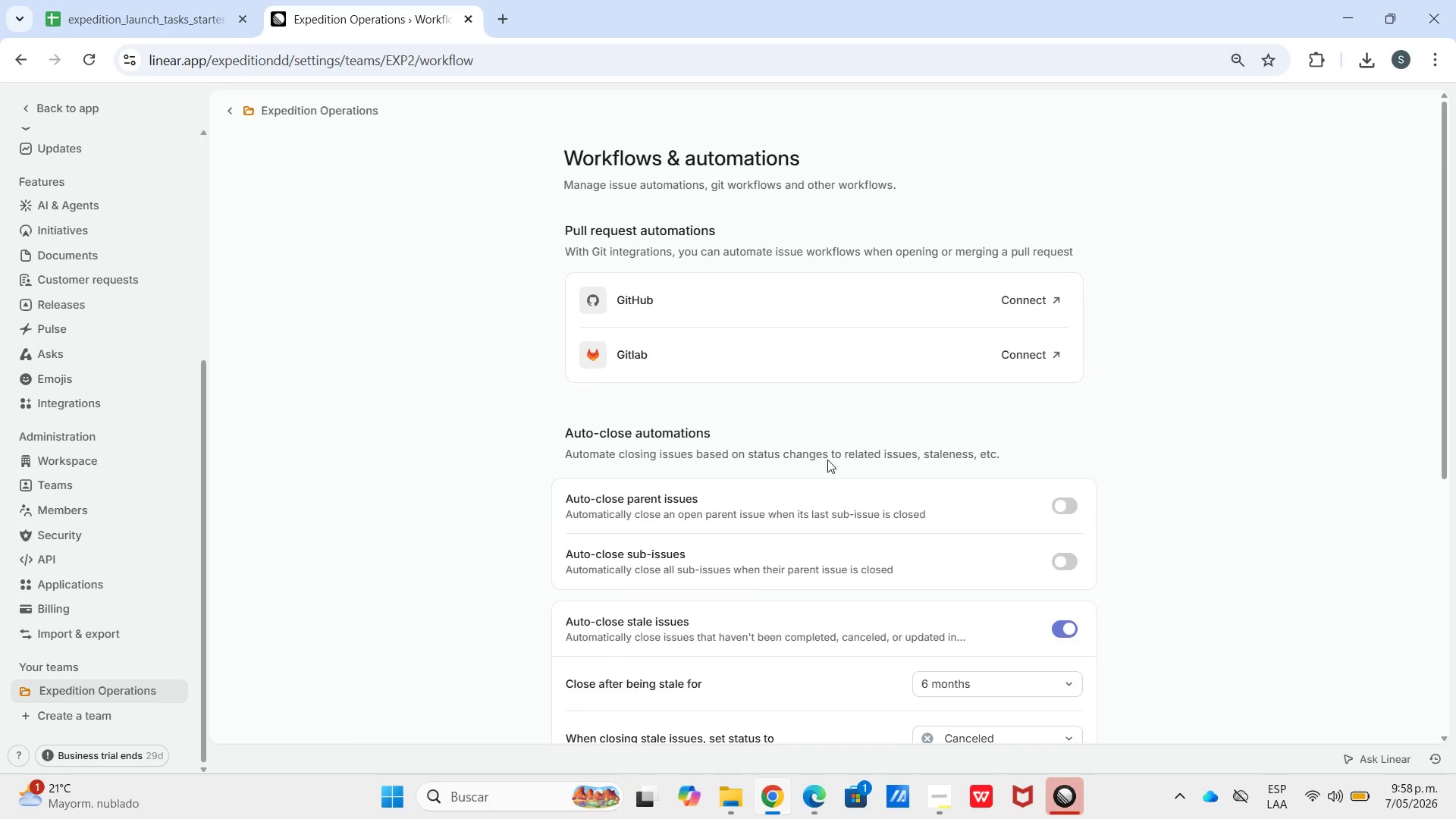 
scroll: coordinate [1004, 579], scroll_direction: down, amount: 6.0
 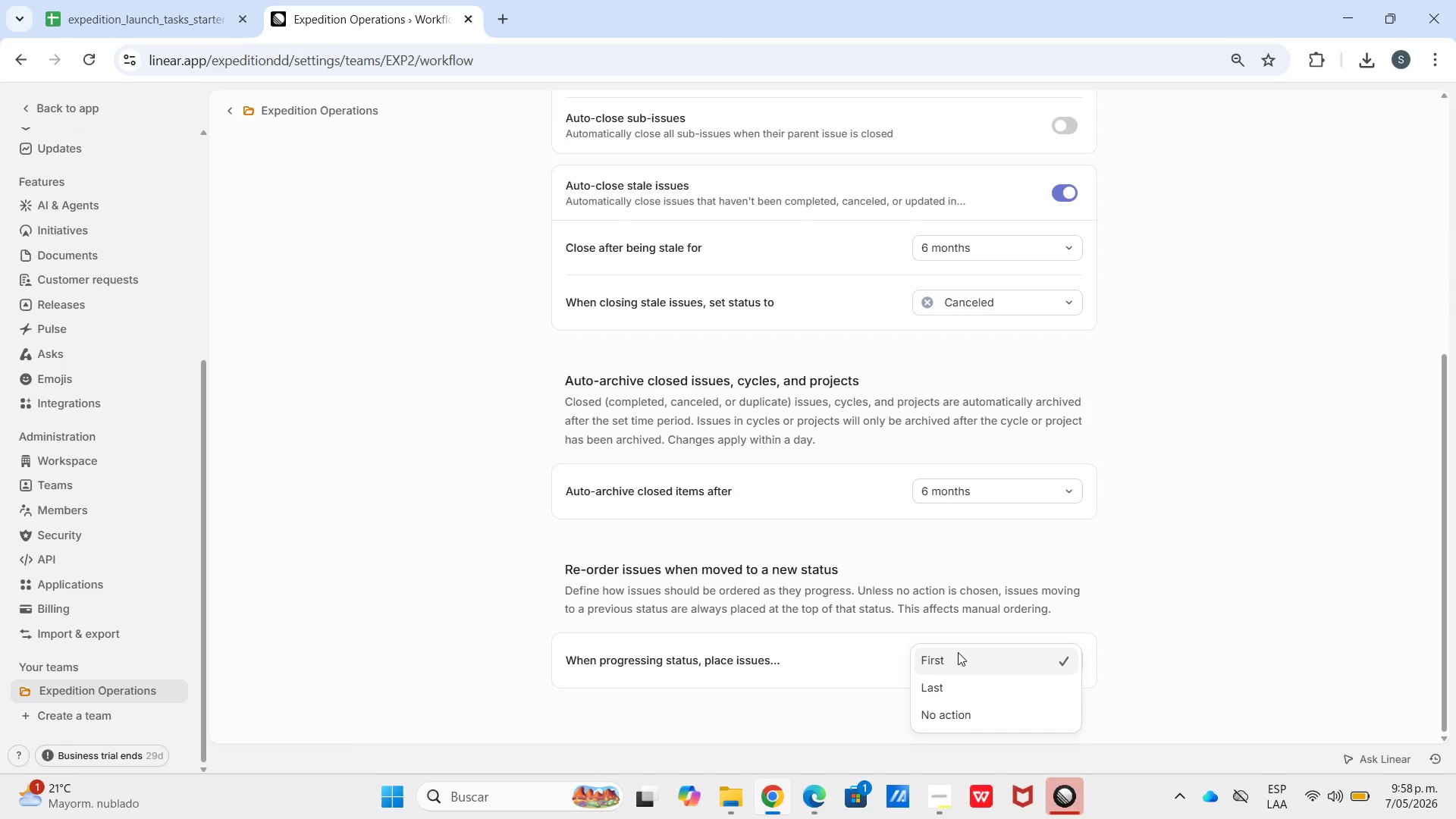 
double_click([958, 652])
 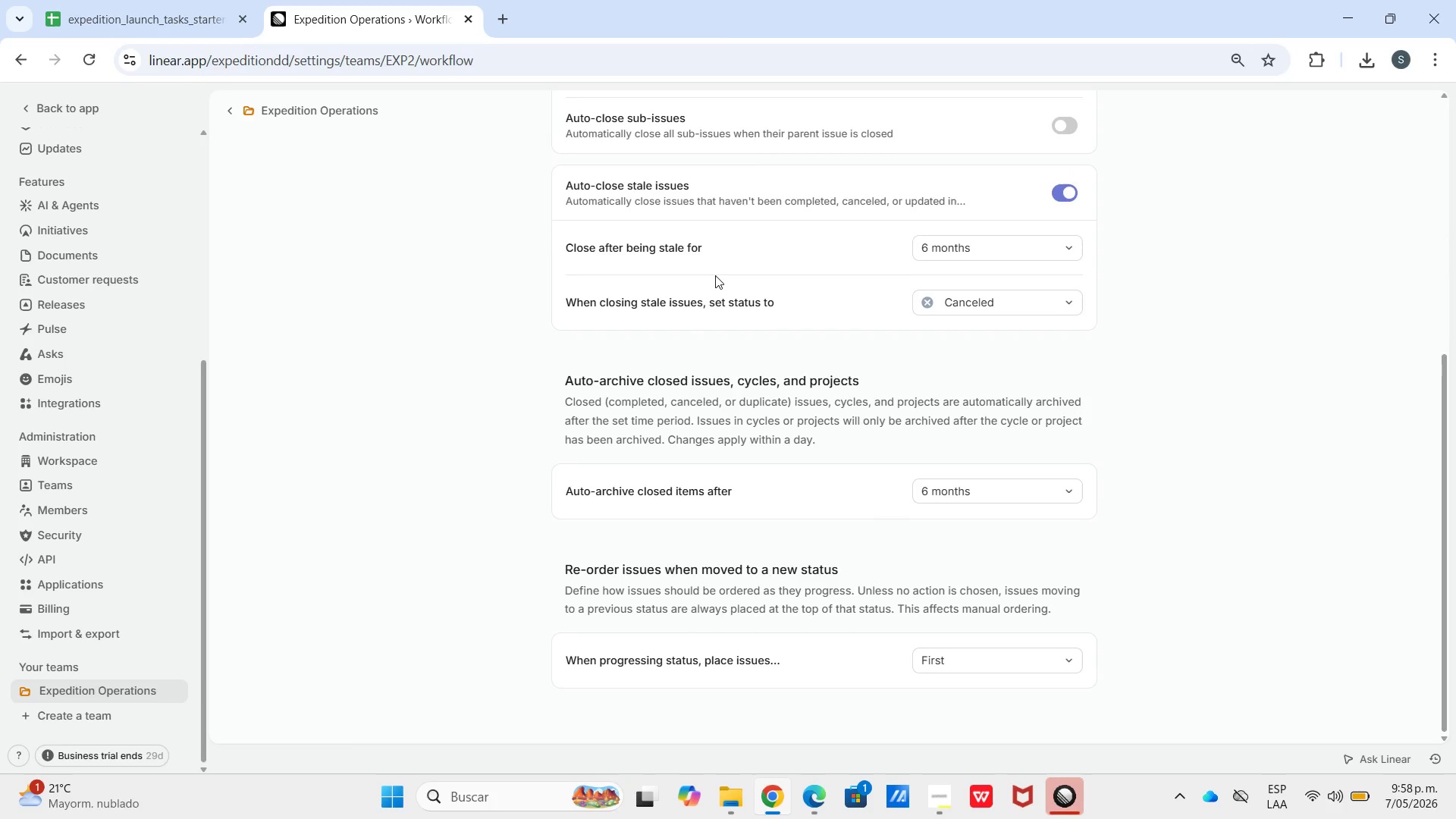 
scroll: coordinate [711, 275], scroll_direction: up, amount: 5.0
 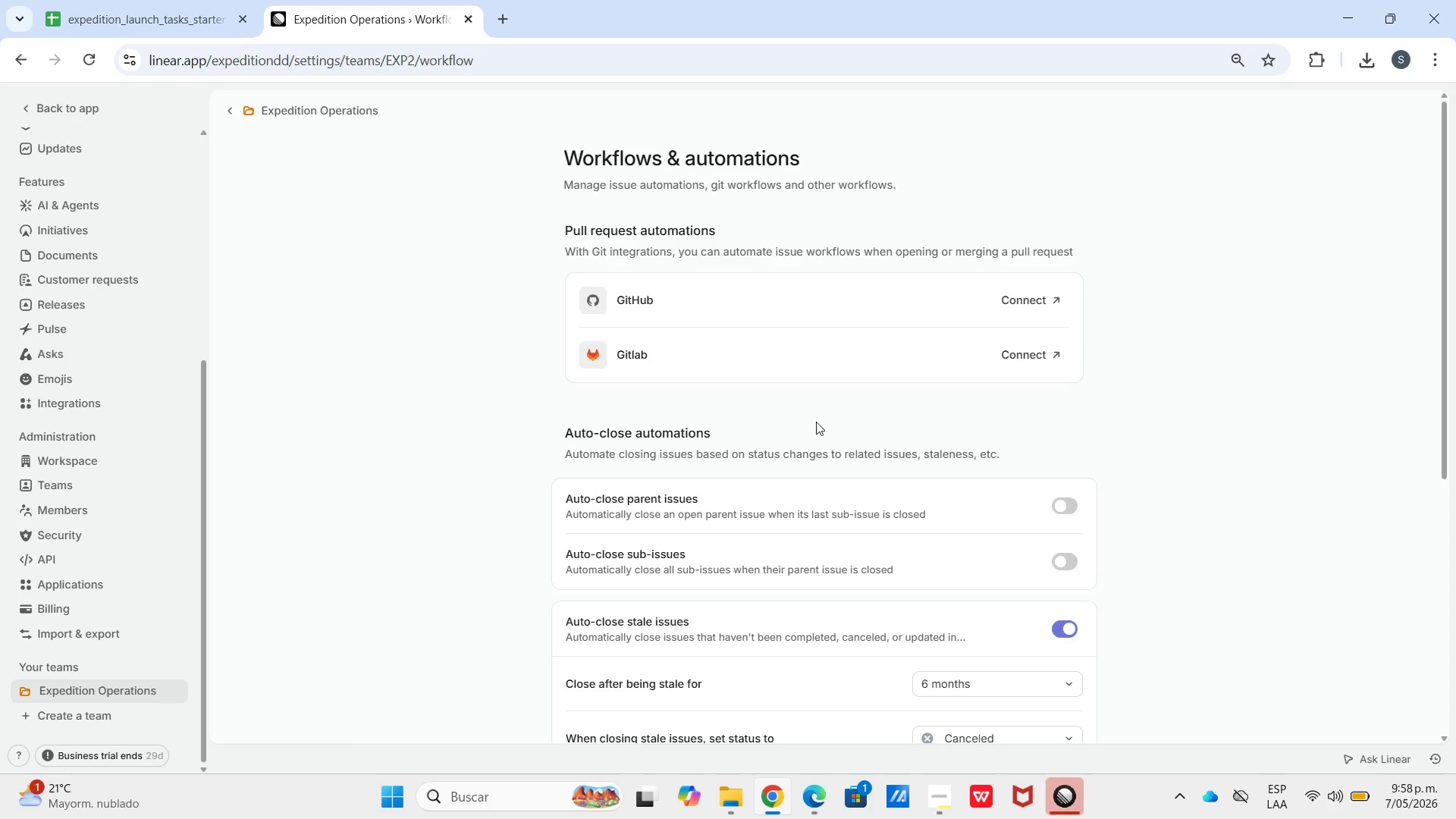 
left_click([348, 119])
 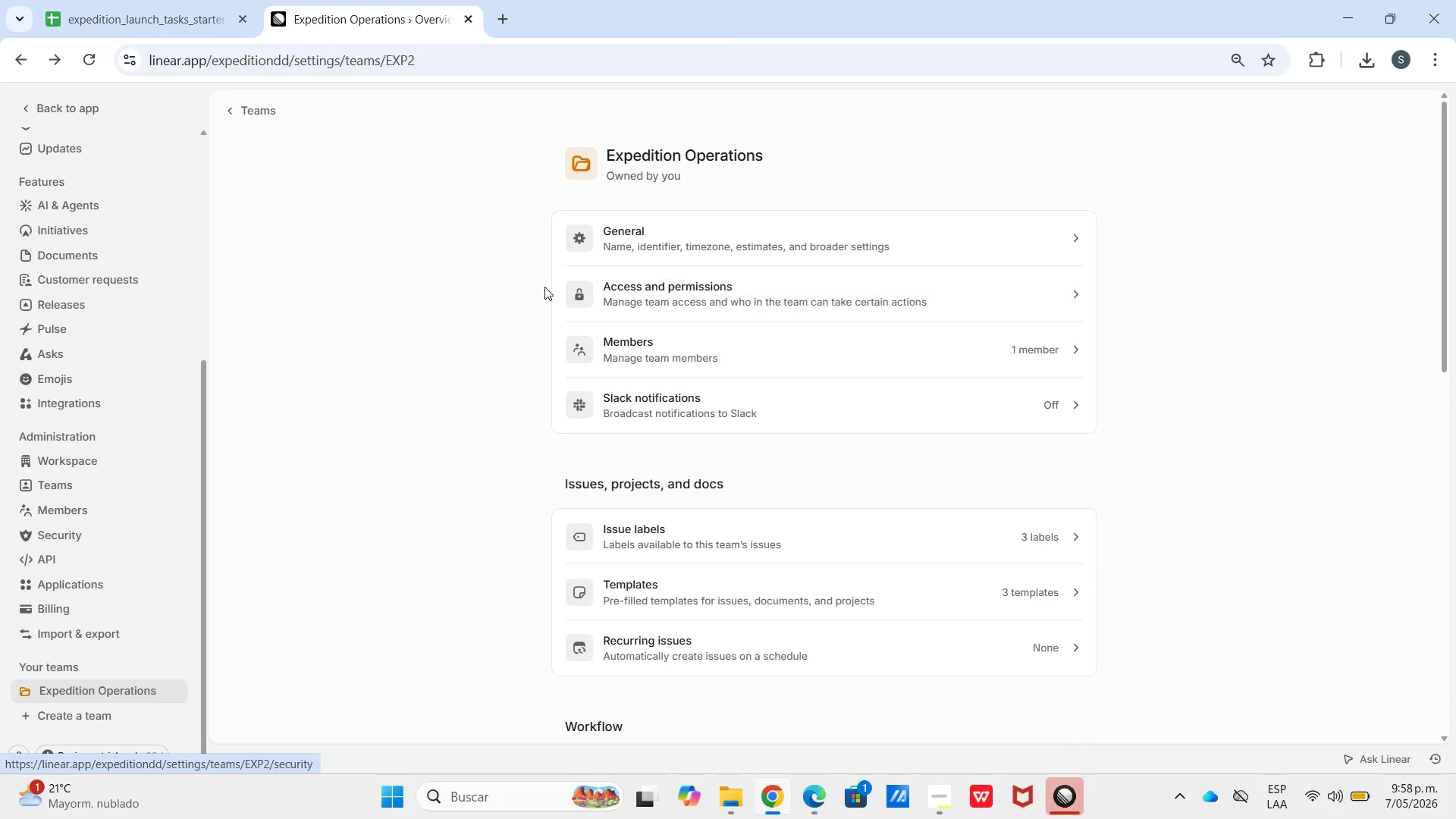 
scroll: coordinate [719, 444], scroll_direction: down, amount: 6.0
 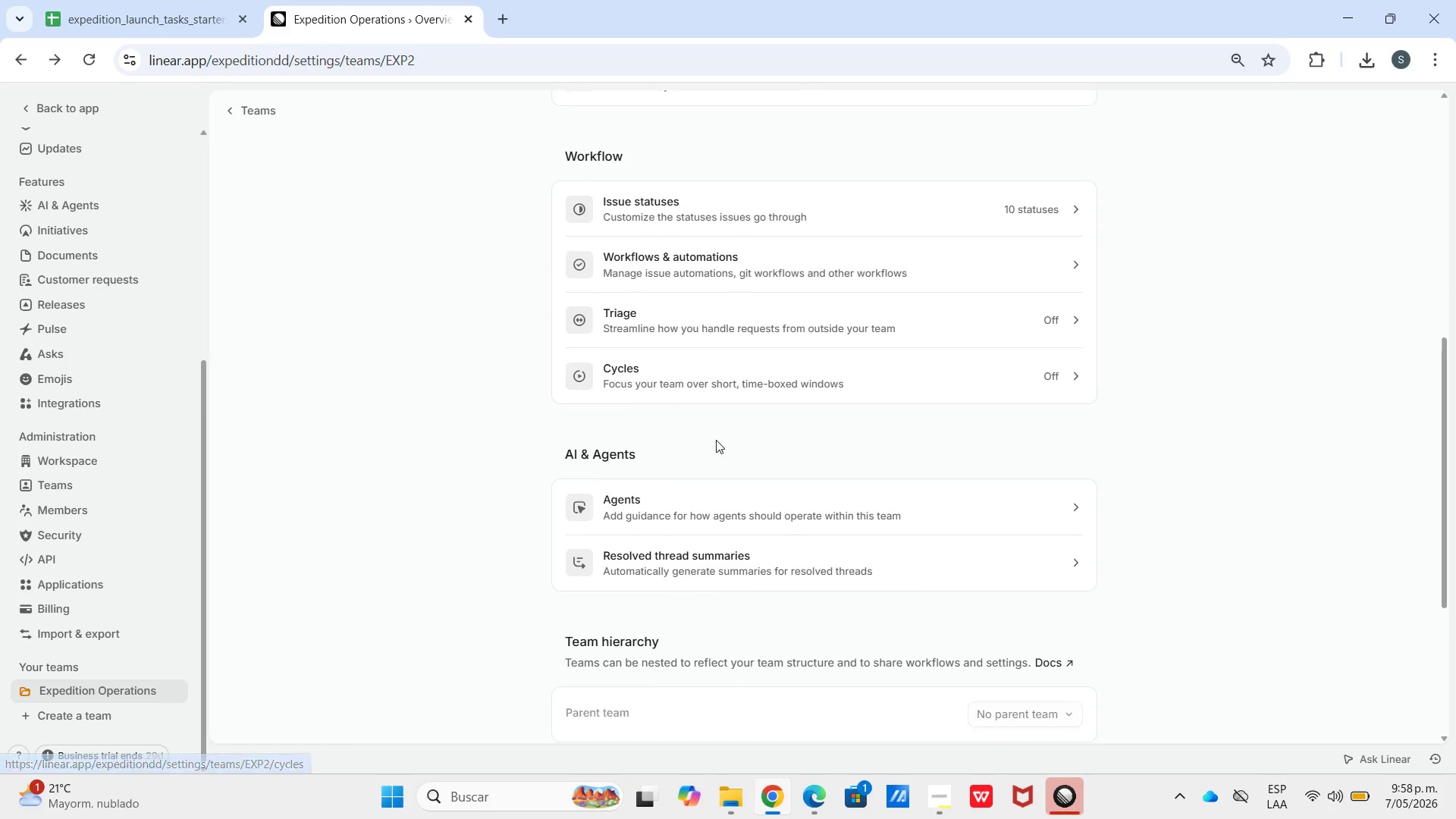 
scroll: coordinate [714, 432], scroll_direction: down, amount: 6.0
 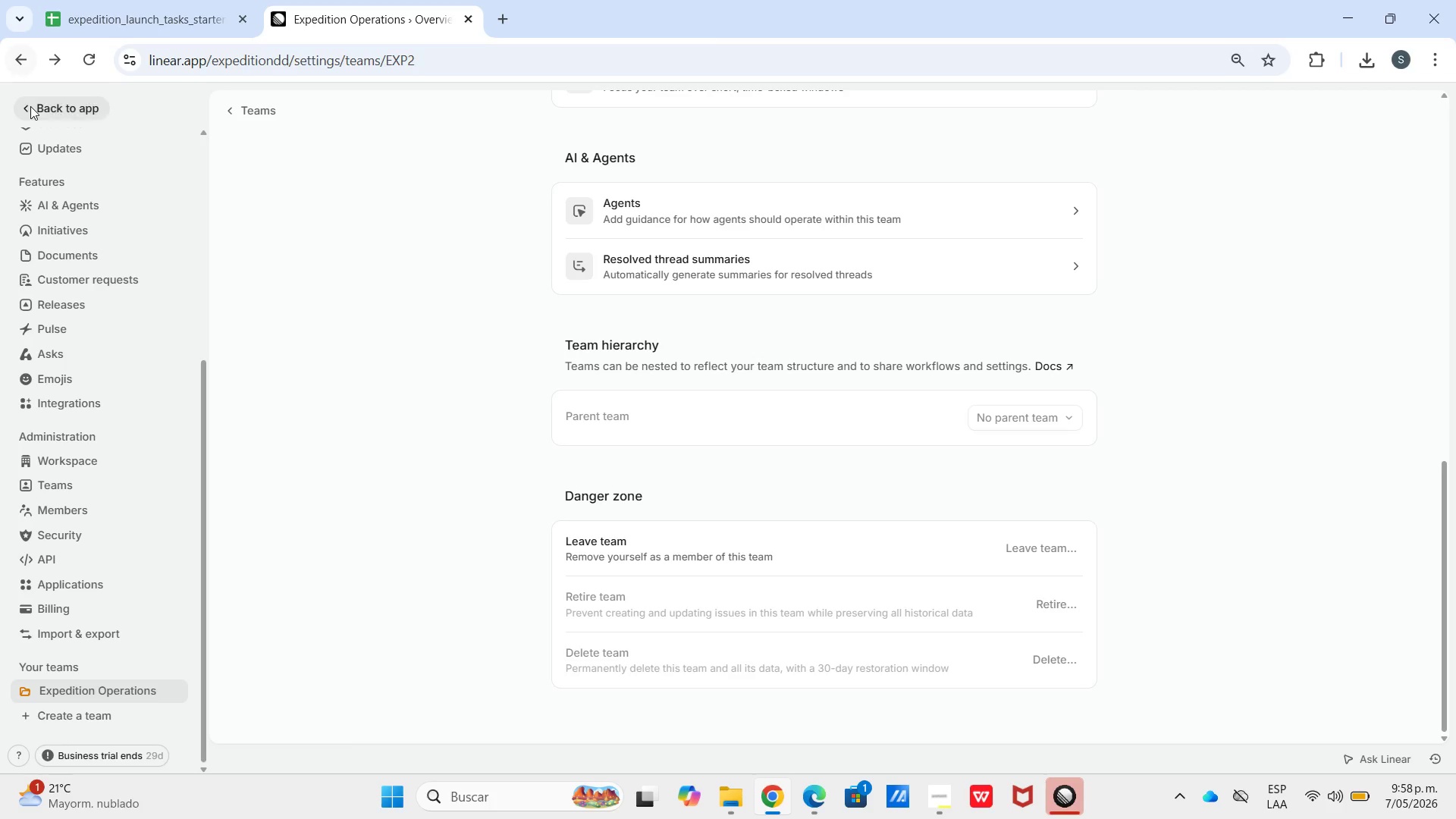 
left_click([30, 107])
 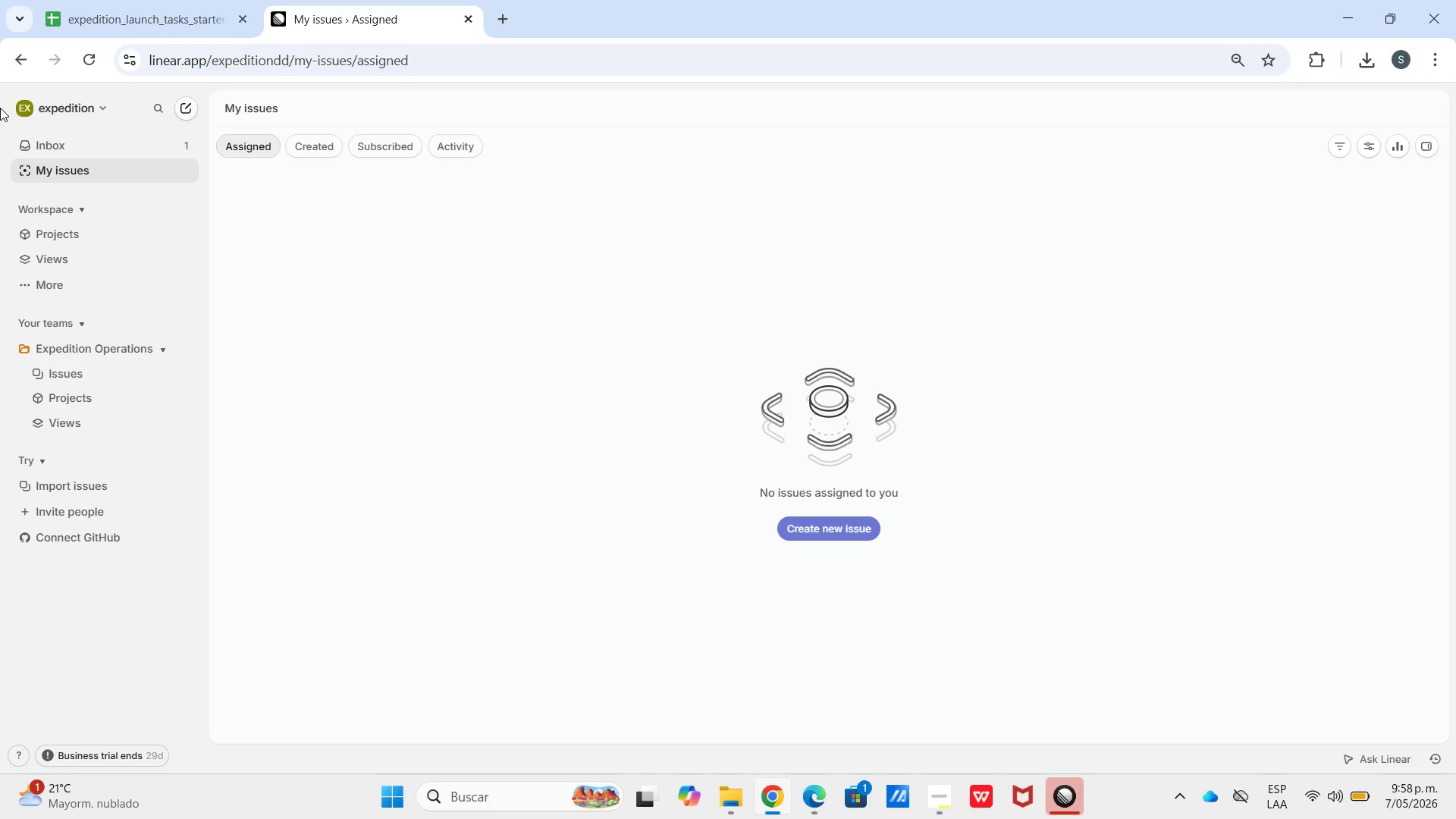 
wait(18.23)
 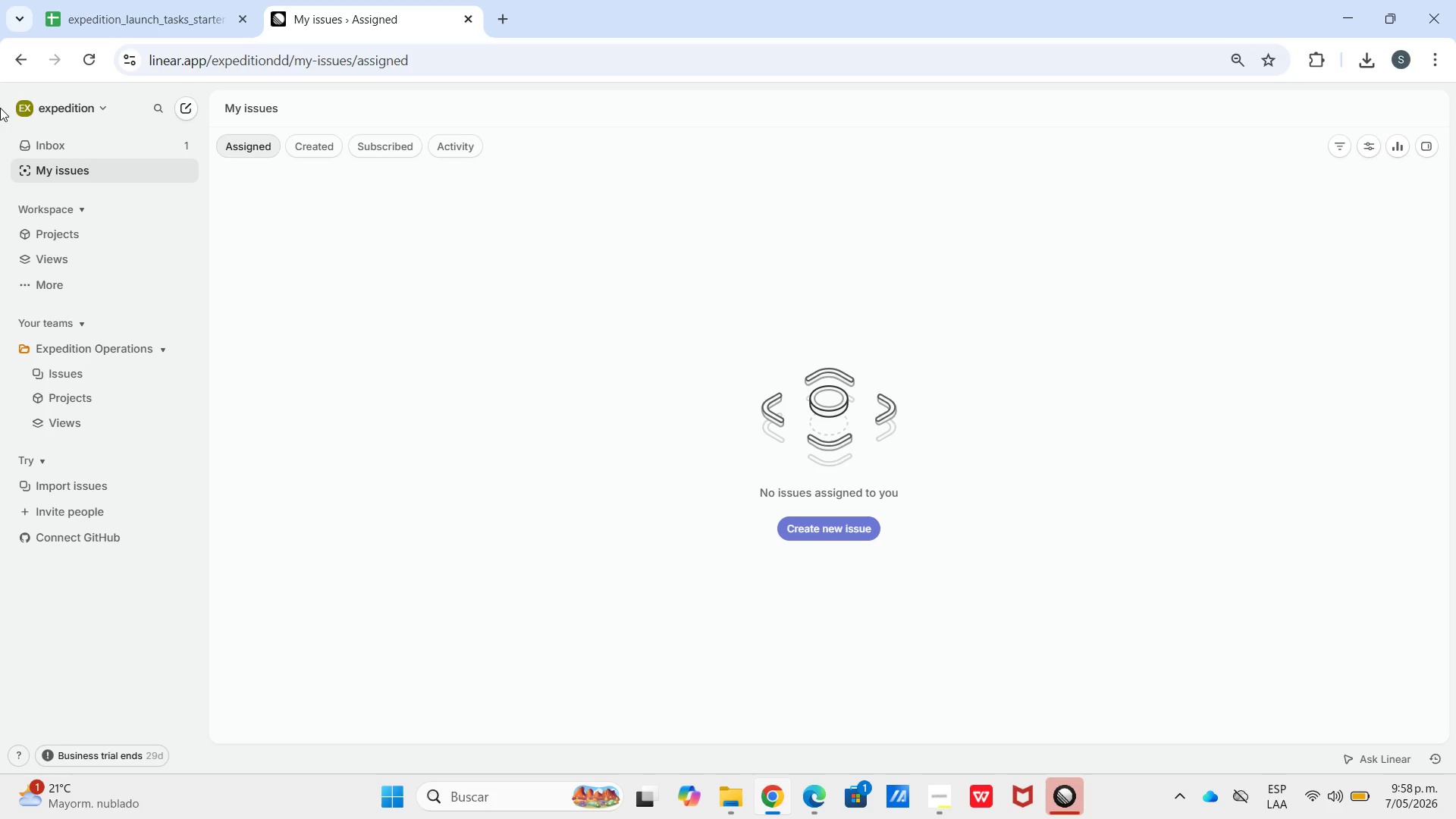 
left_click([79, 90])
 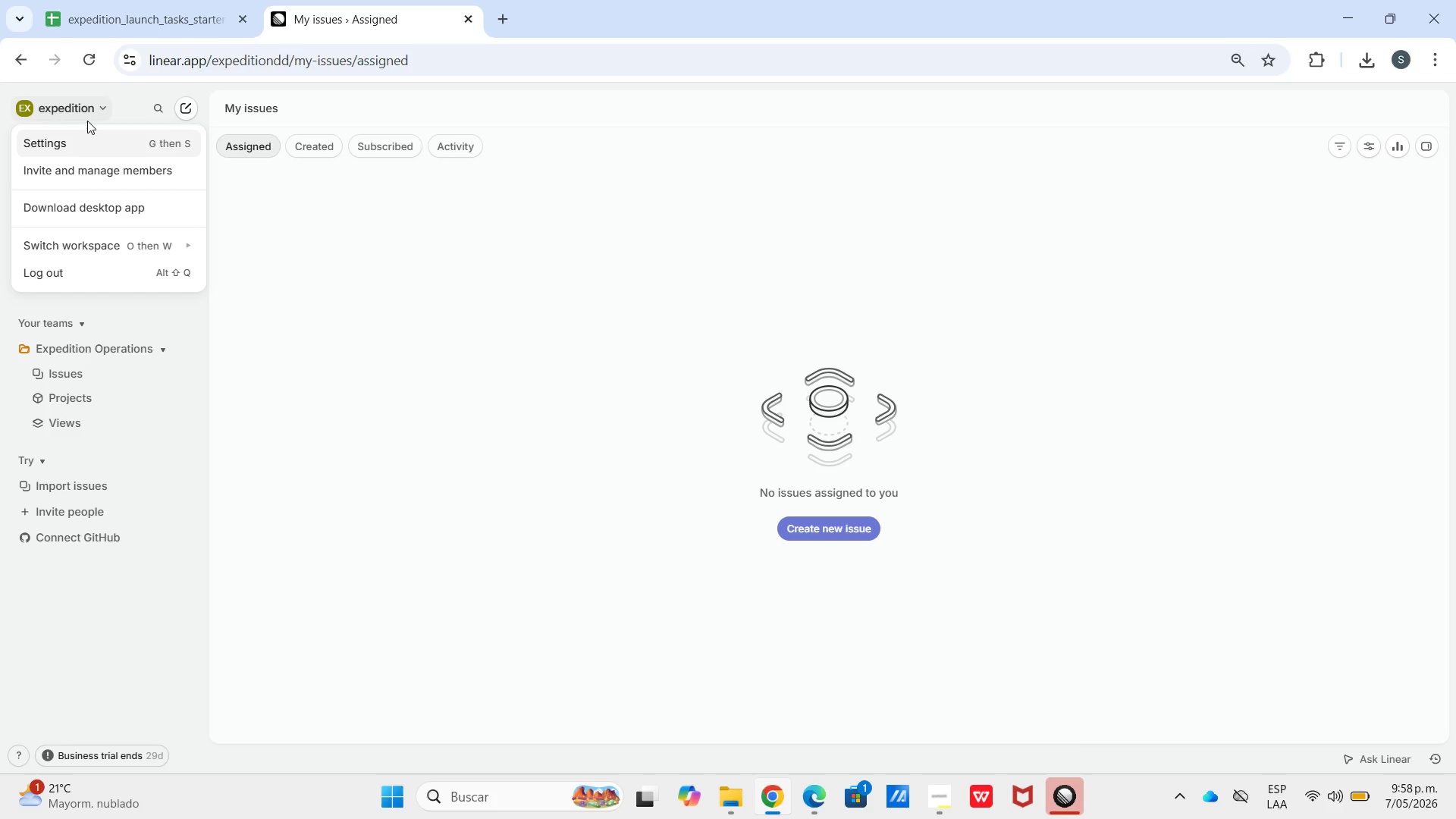 
left_click([85, 138])
 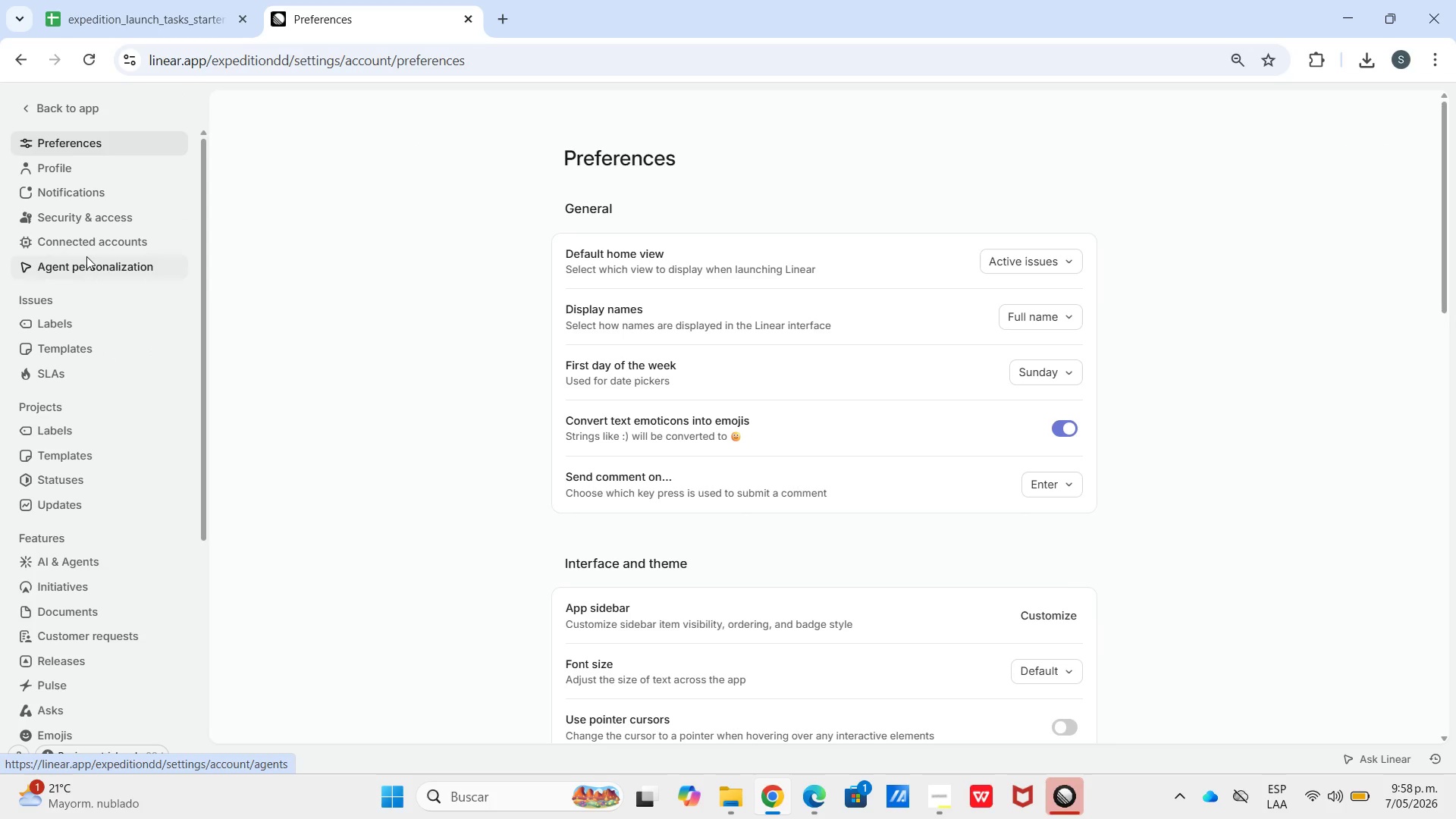 
scroll: coordinate [61, 579], scroll_direction: down, amount: 4.0
 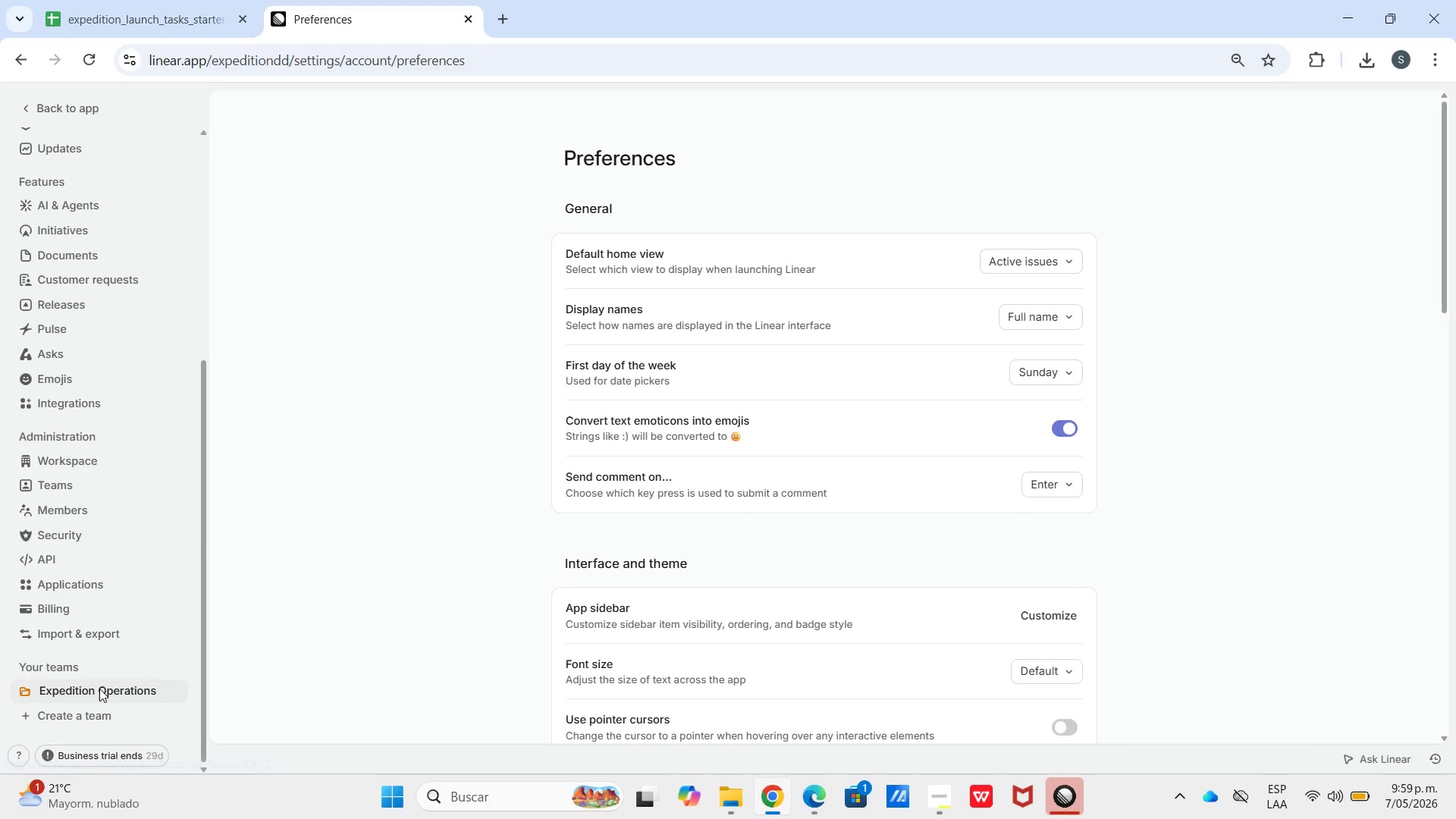 
left_click([48, 462])
 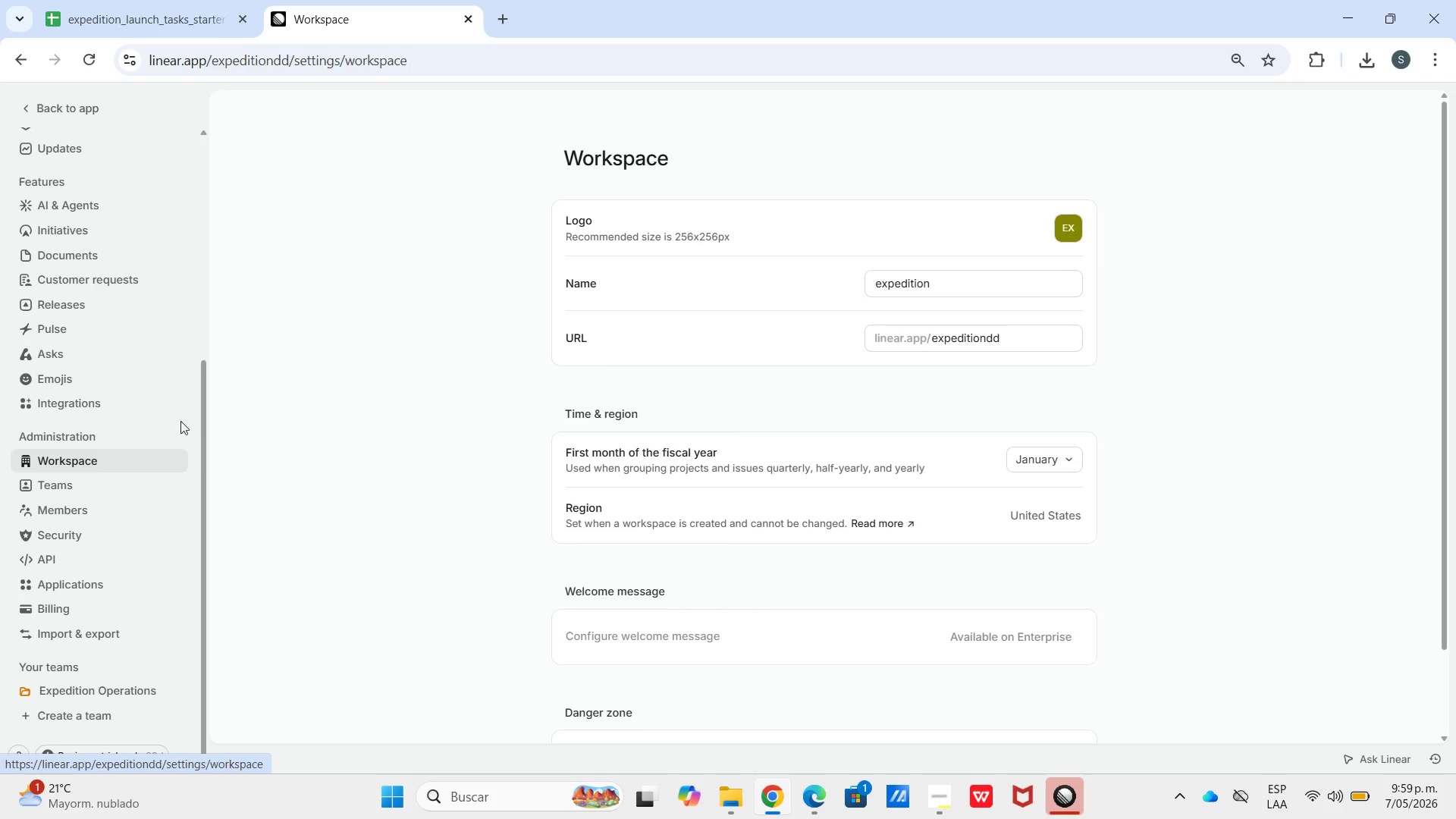 
left_click([82, 482])
 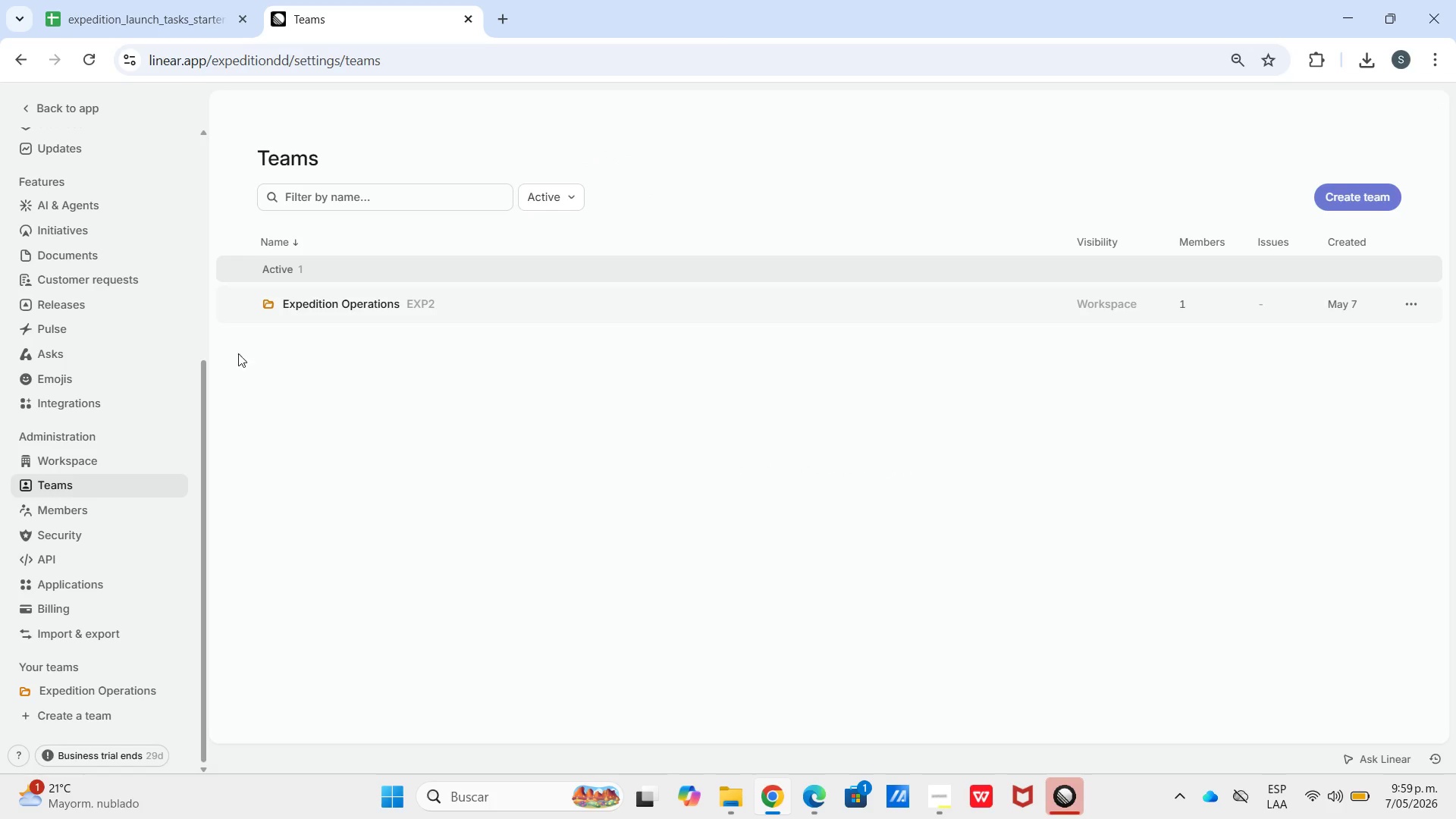 
scroll: coordinate [205, 482], scroll_direction: down, amount: 4.0
 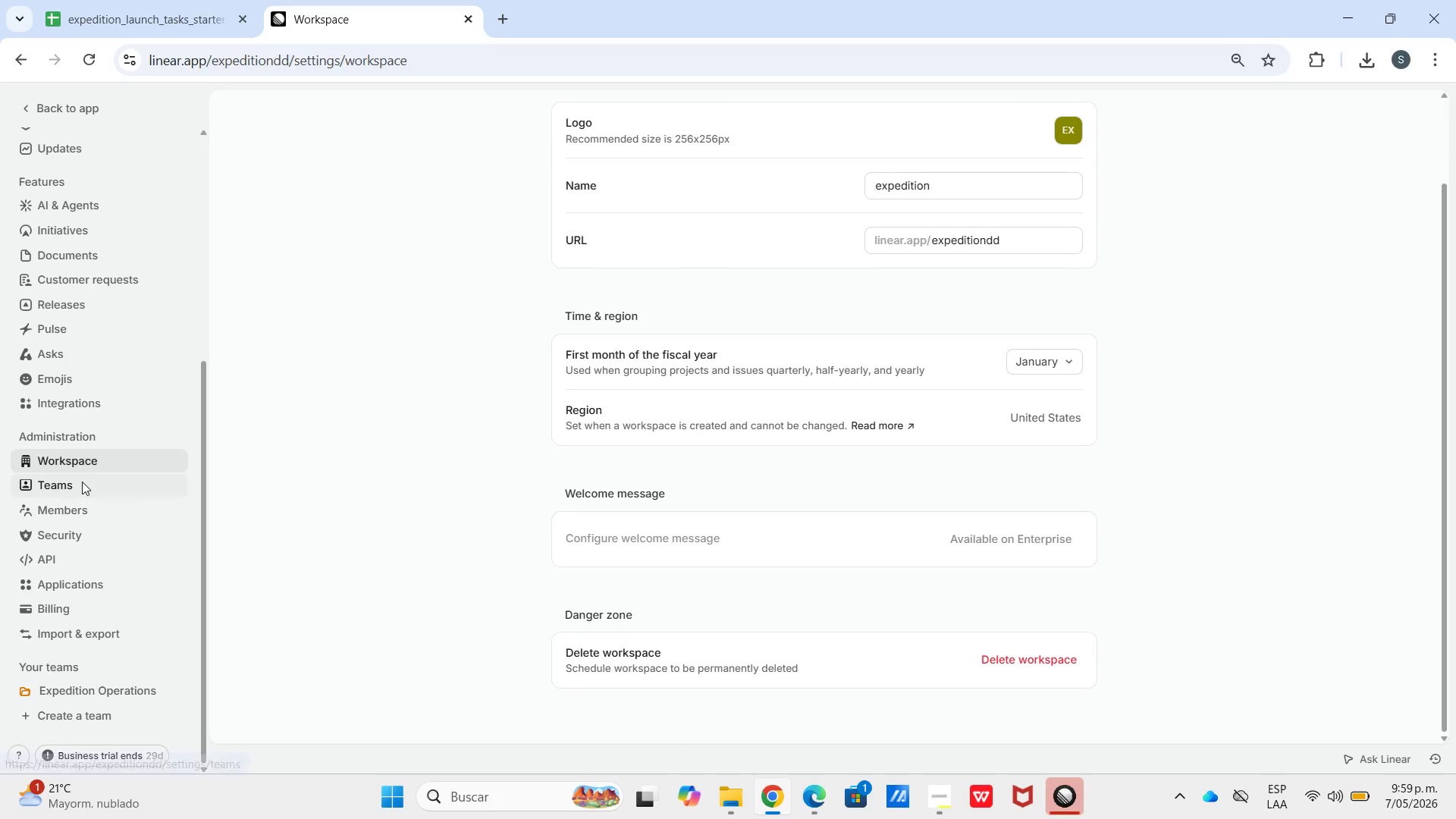 
double_click([298, 309])
 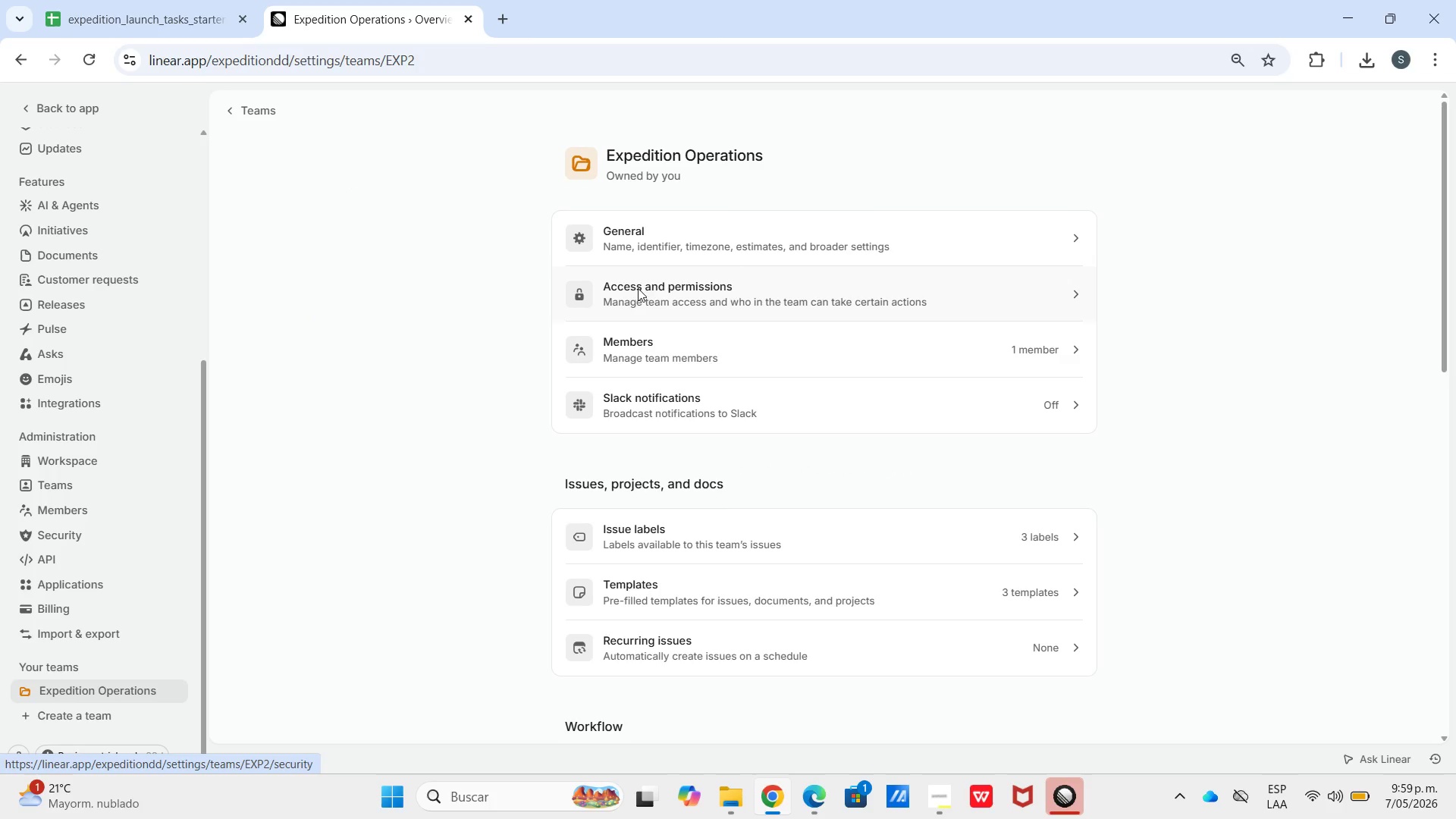 
scroll: coordinate [626, 458], scroll_direction: down, amount: 3.0
 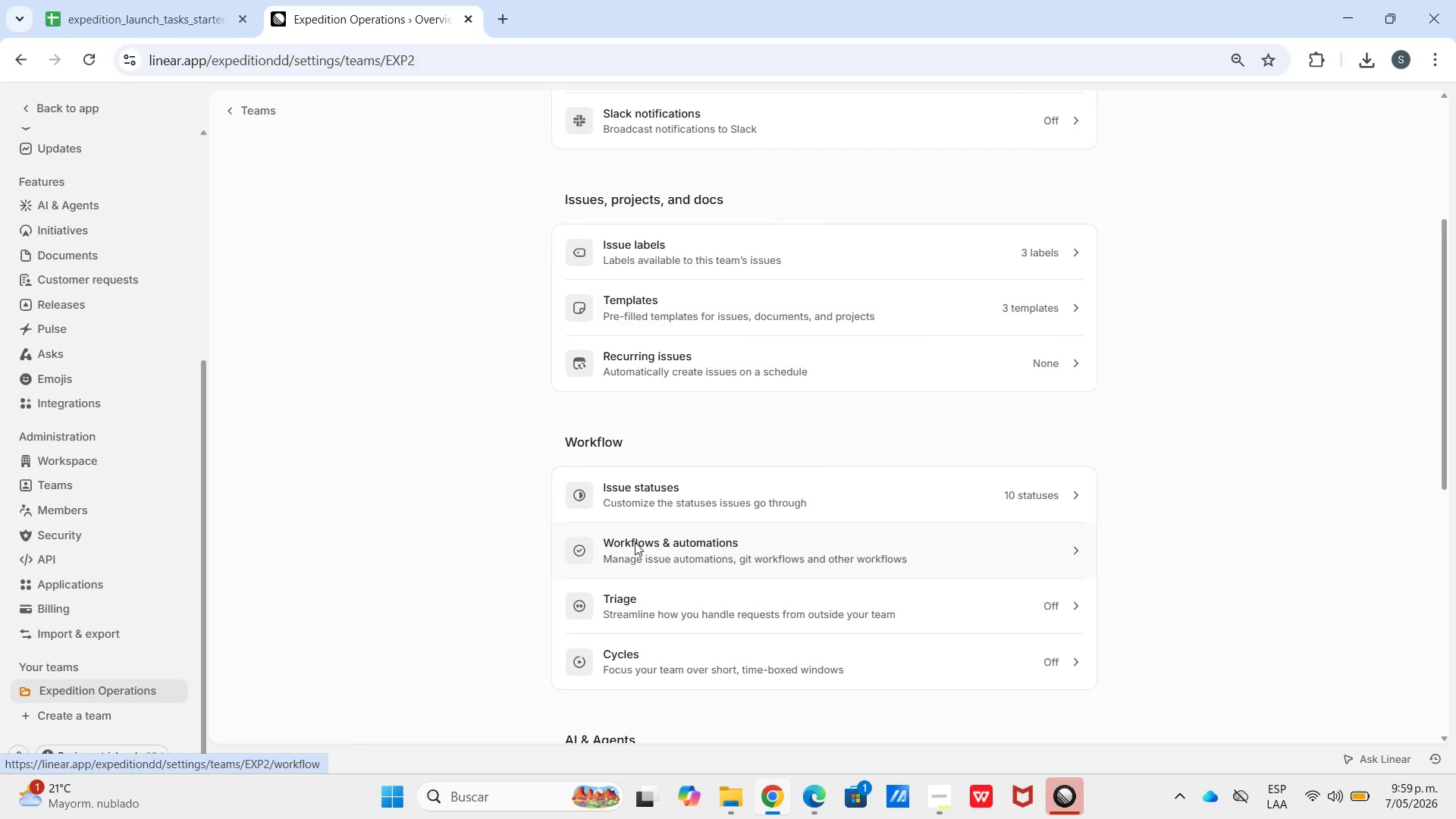 
left_click([635, 542])
 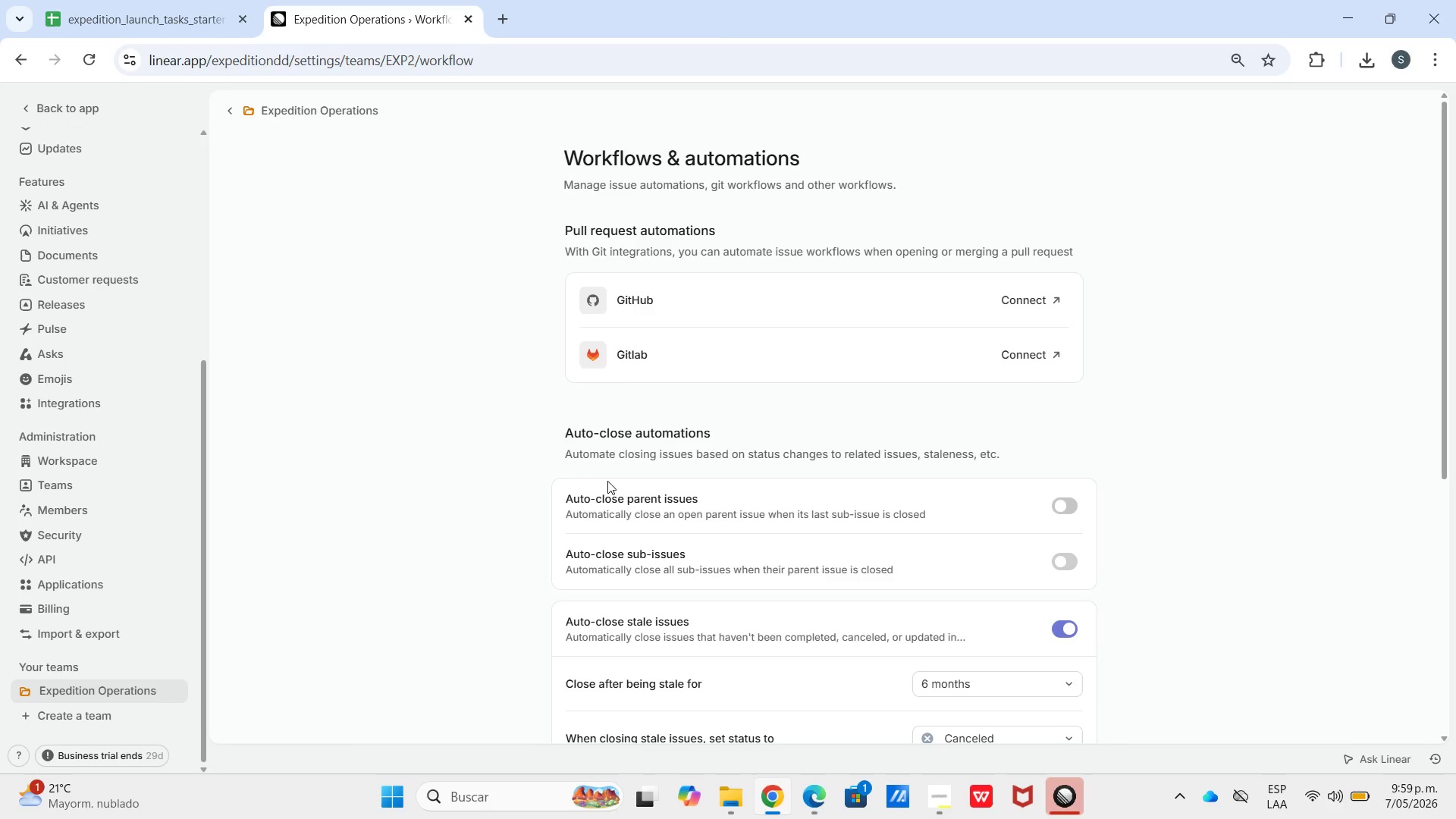 
wait(10.95)
 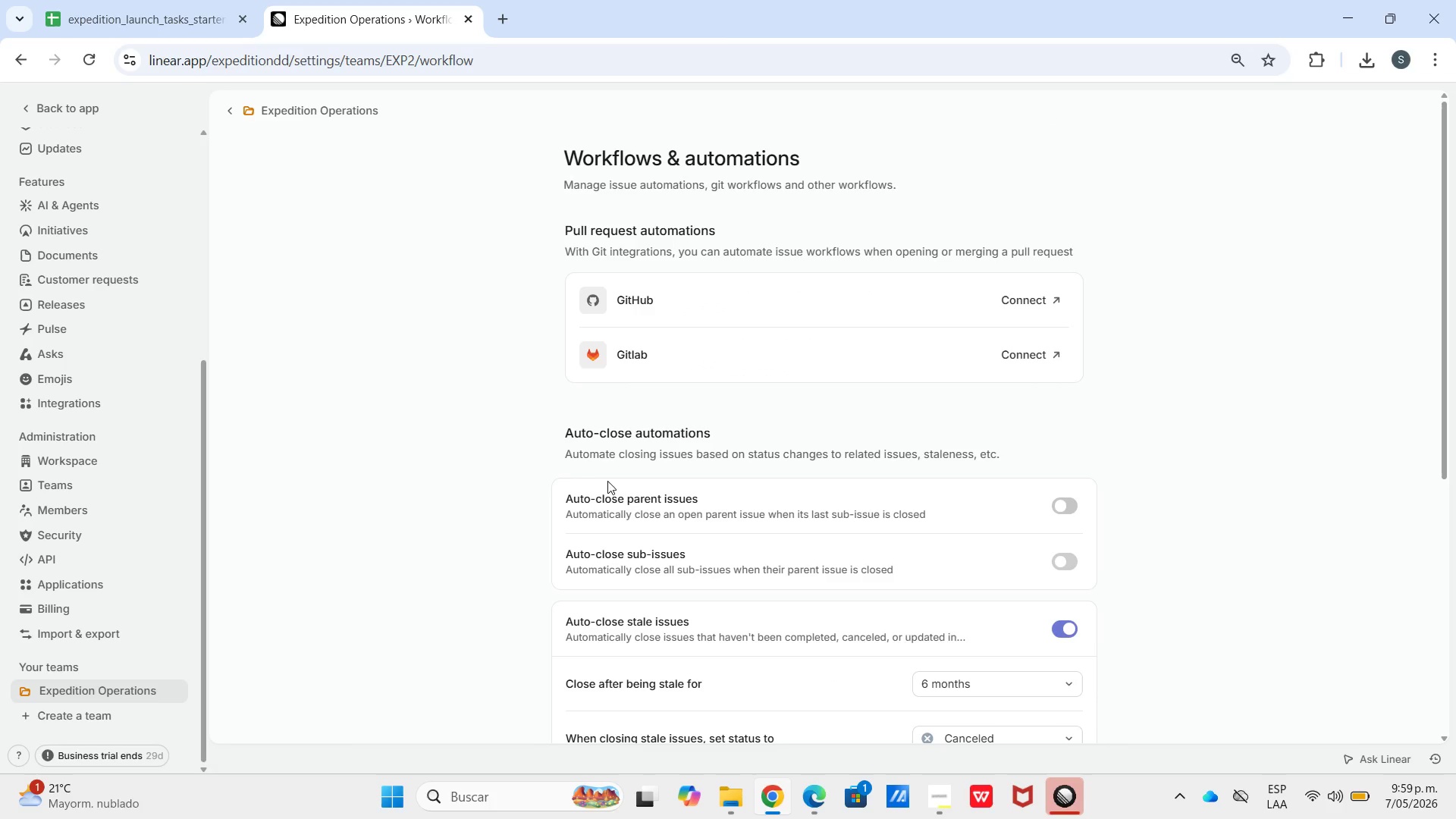 
scroll: coordinate [718, 486], scroll_direction: down, amount: 2.0
 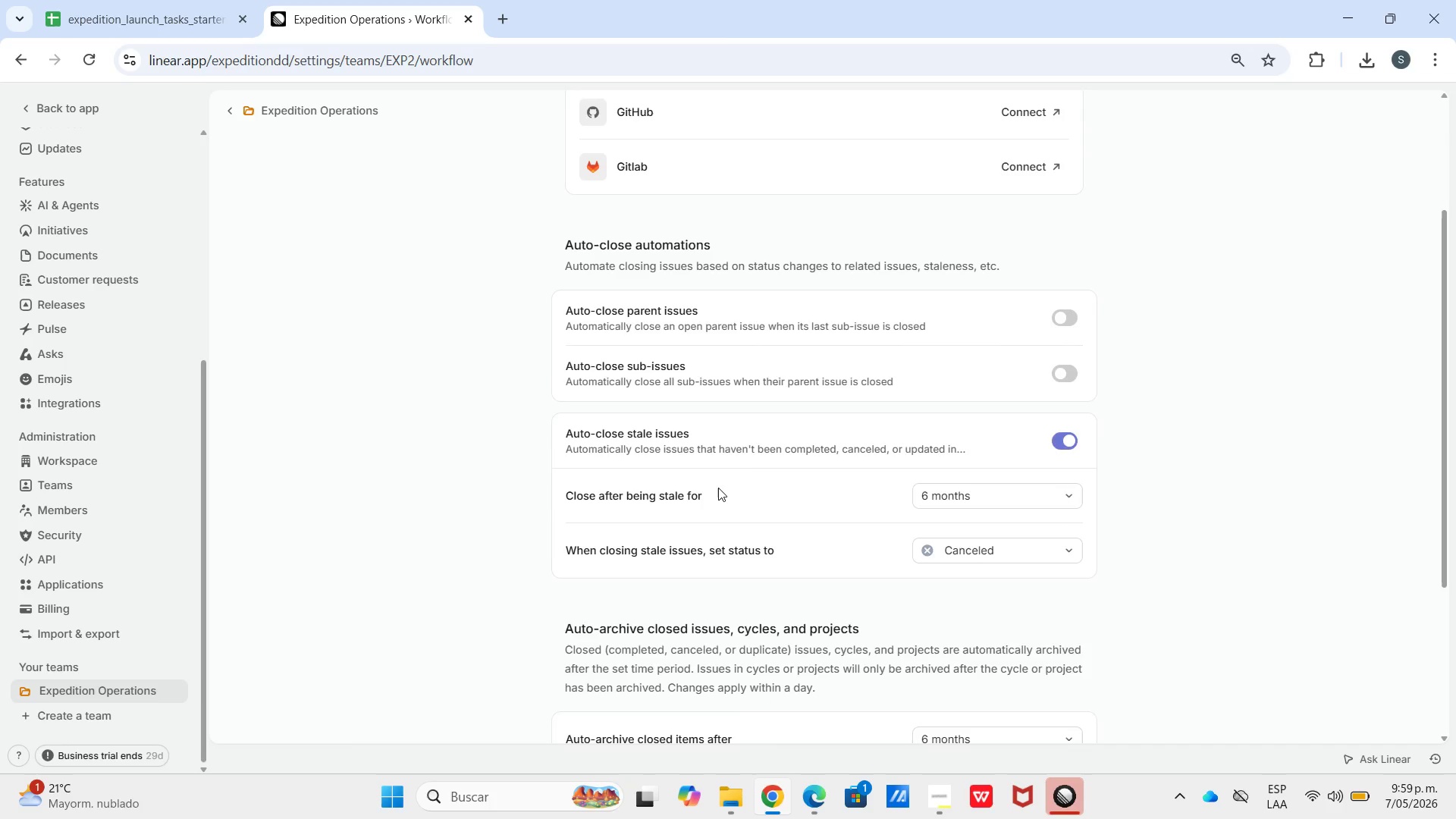 
scroll: coordinate [718, 488], scroll_direction: up, amount: 2.0
 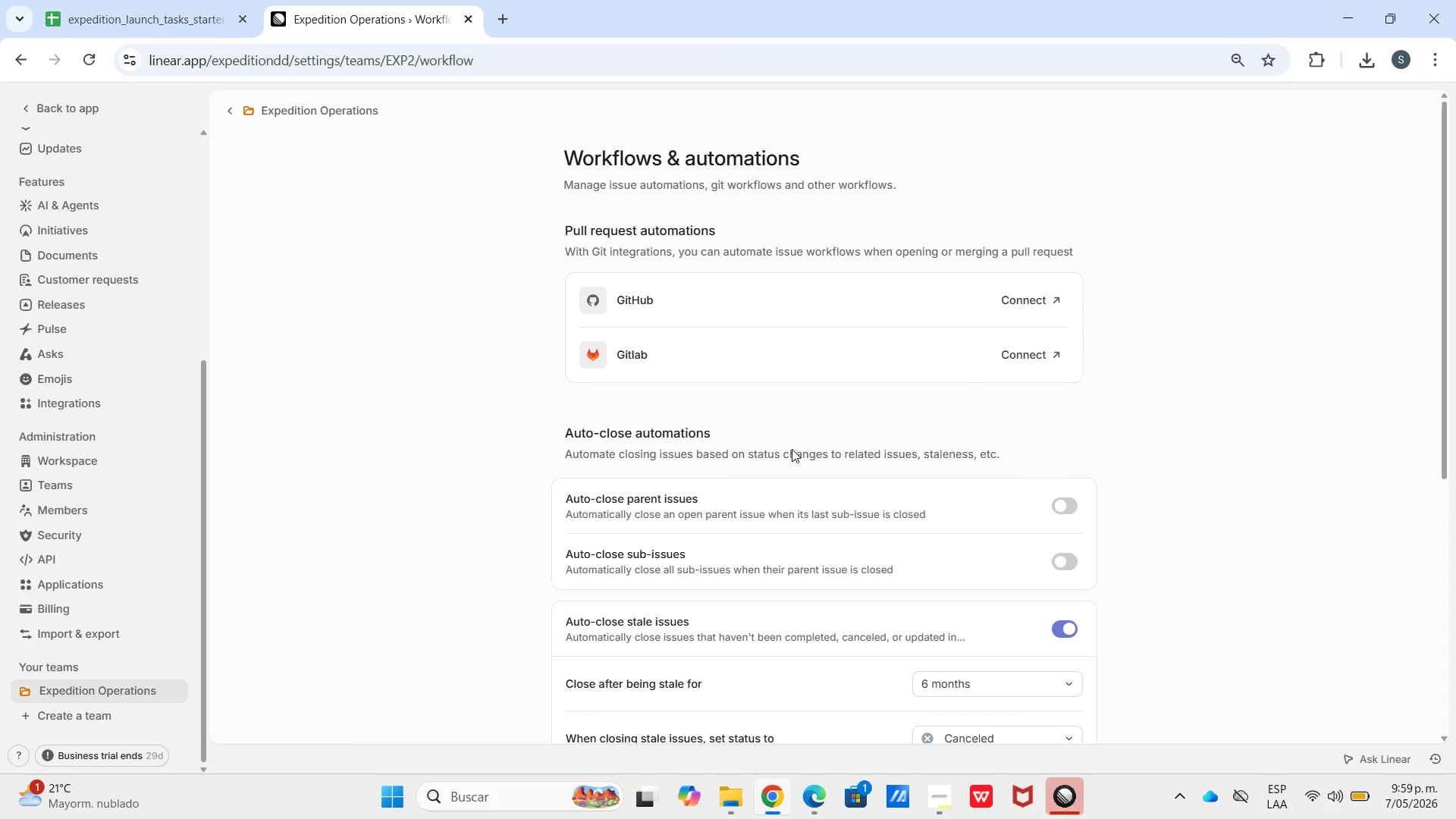 
left_click([794, 449])
 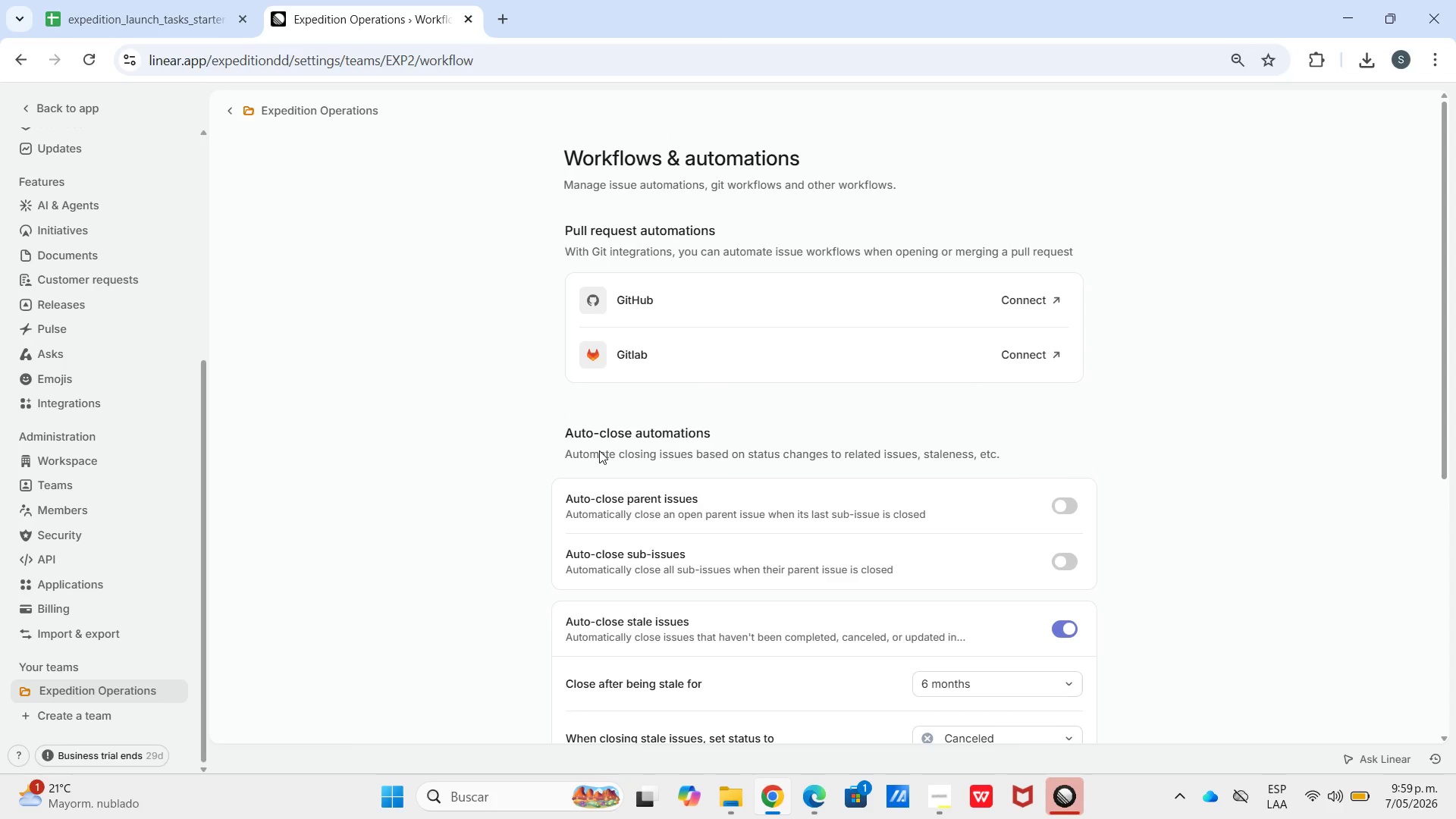 
double_click([599, 450])
 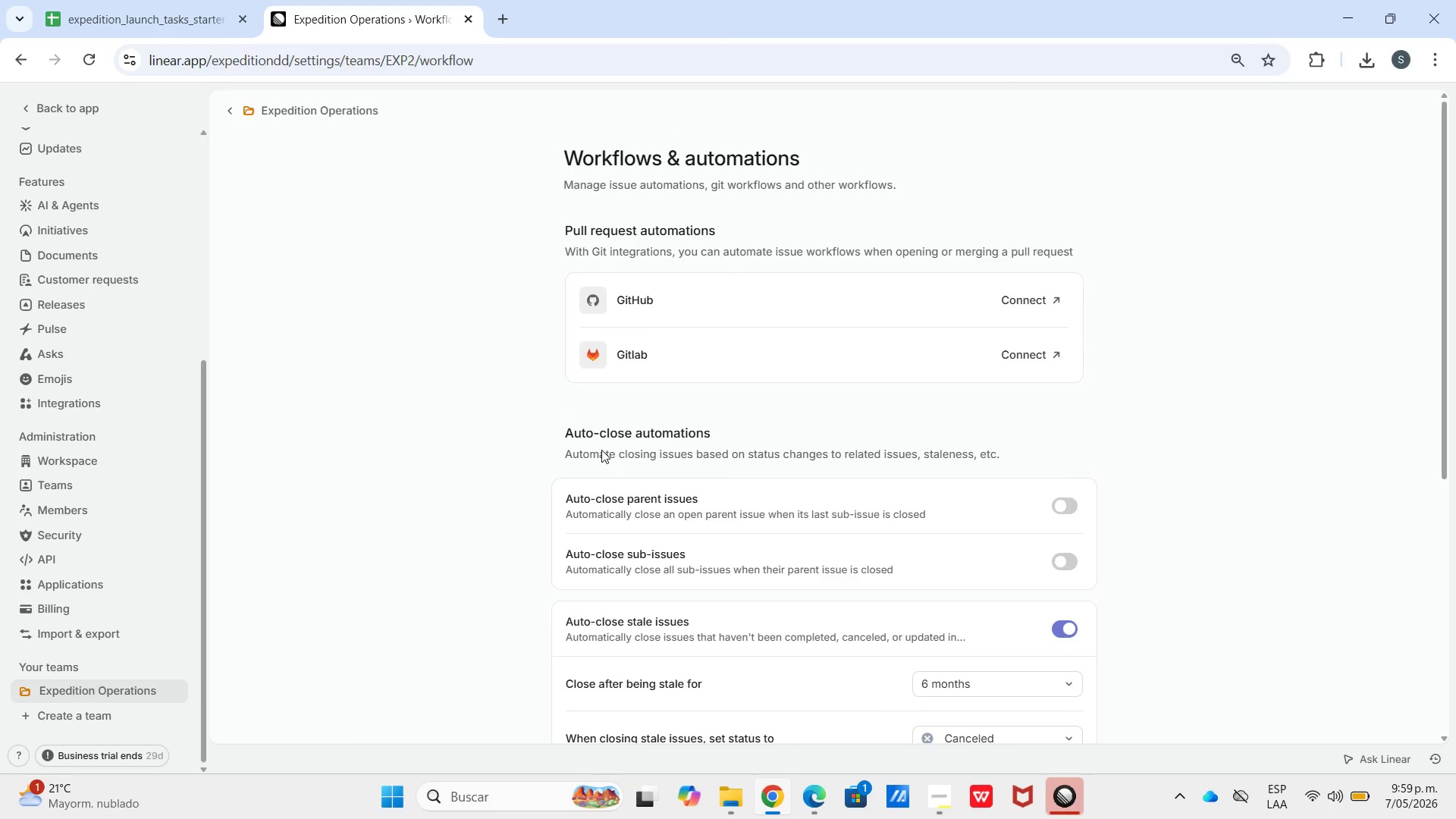 
scroll: coordinate [601, 450], scroll_direction: down, amount: 1.0
 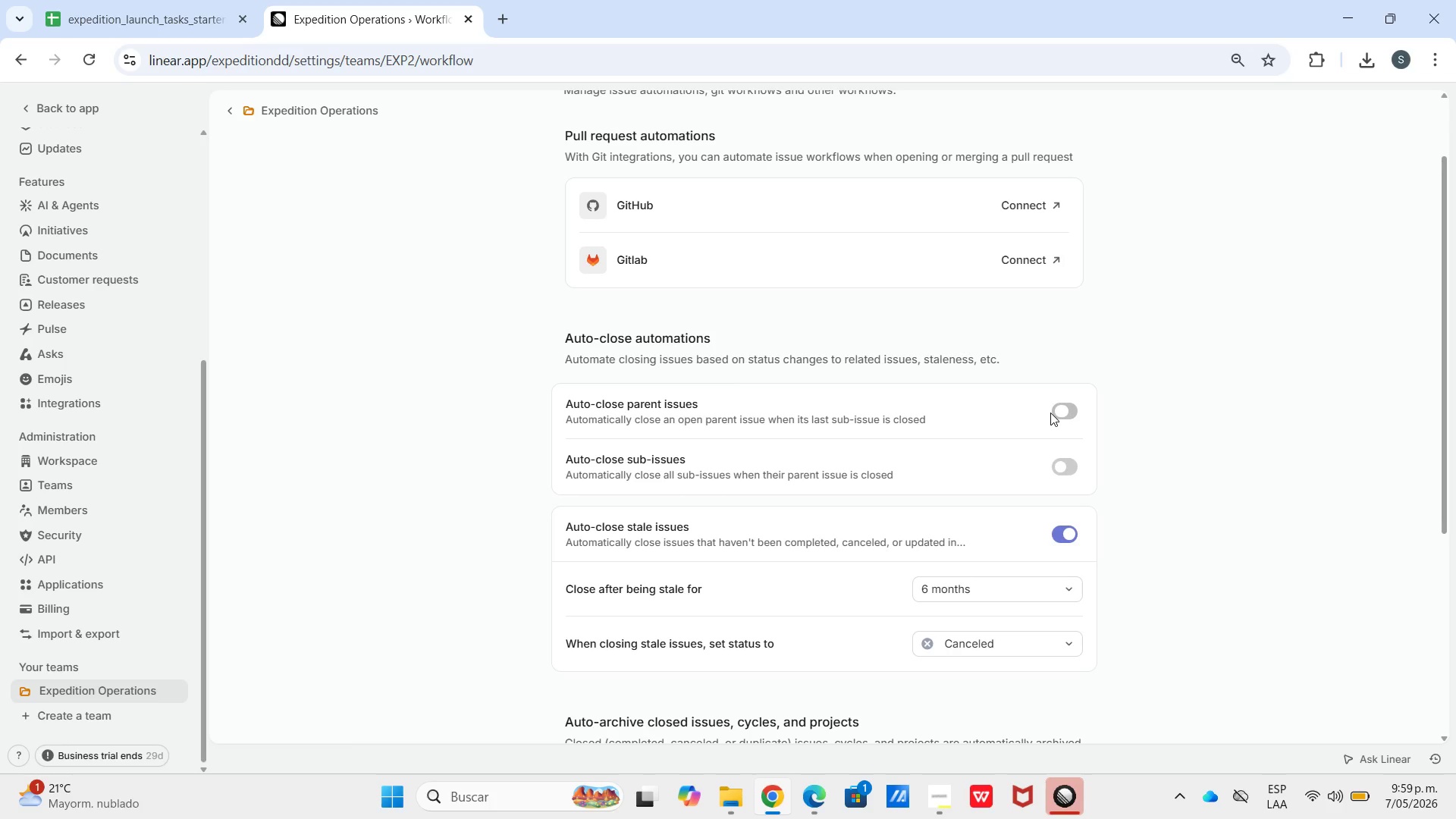 
wait(11.64)
 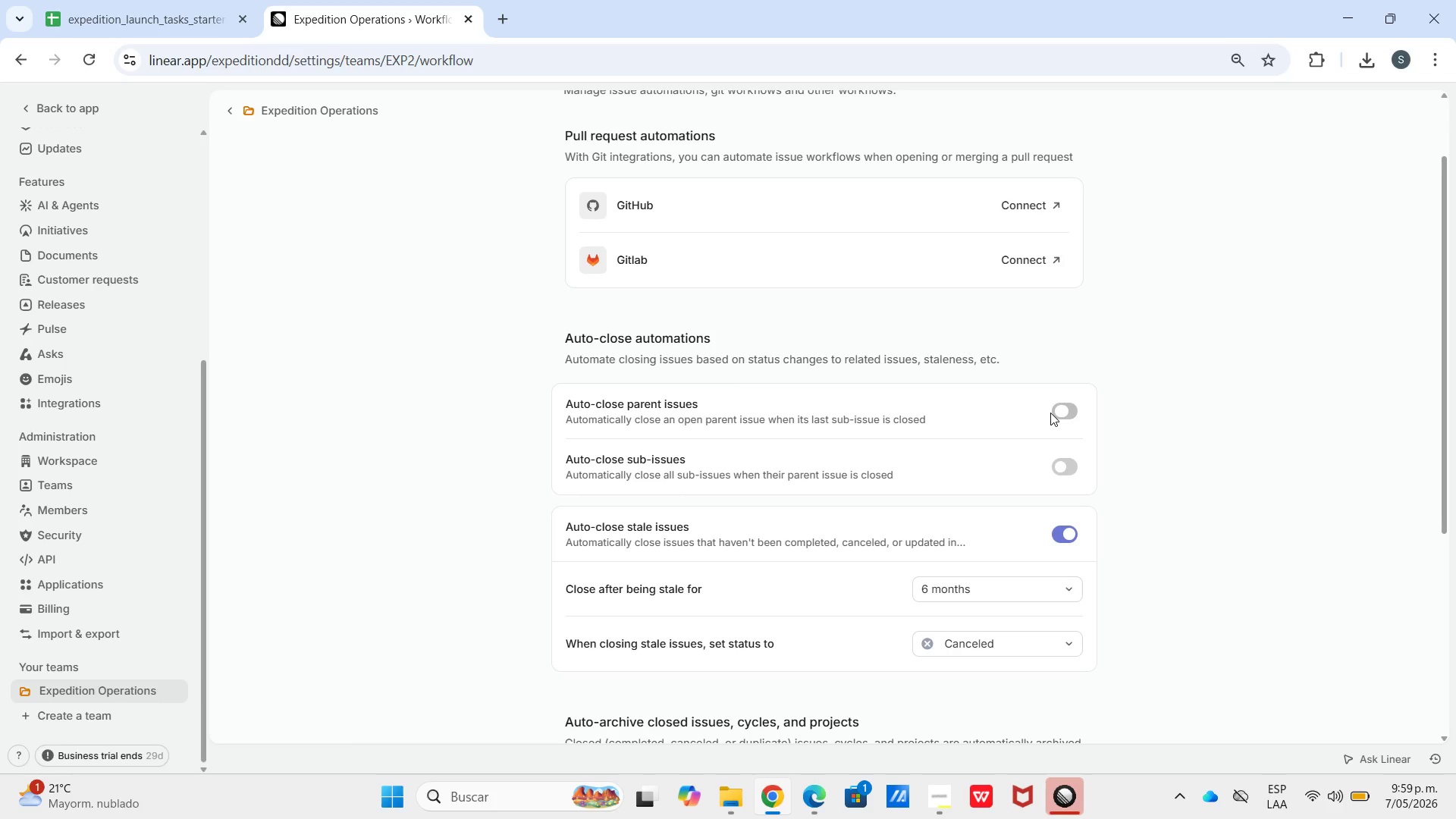 
left_click([1048, 414])
 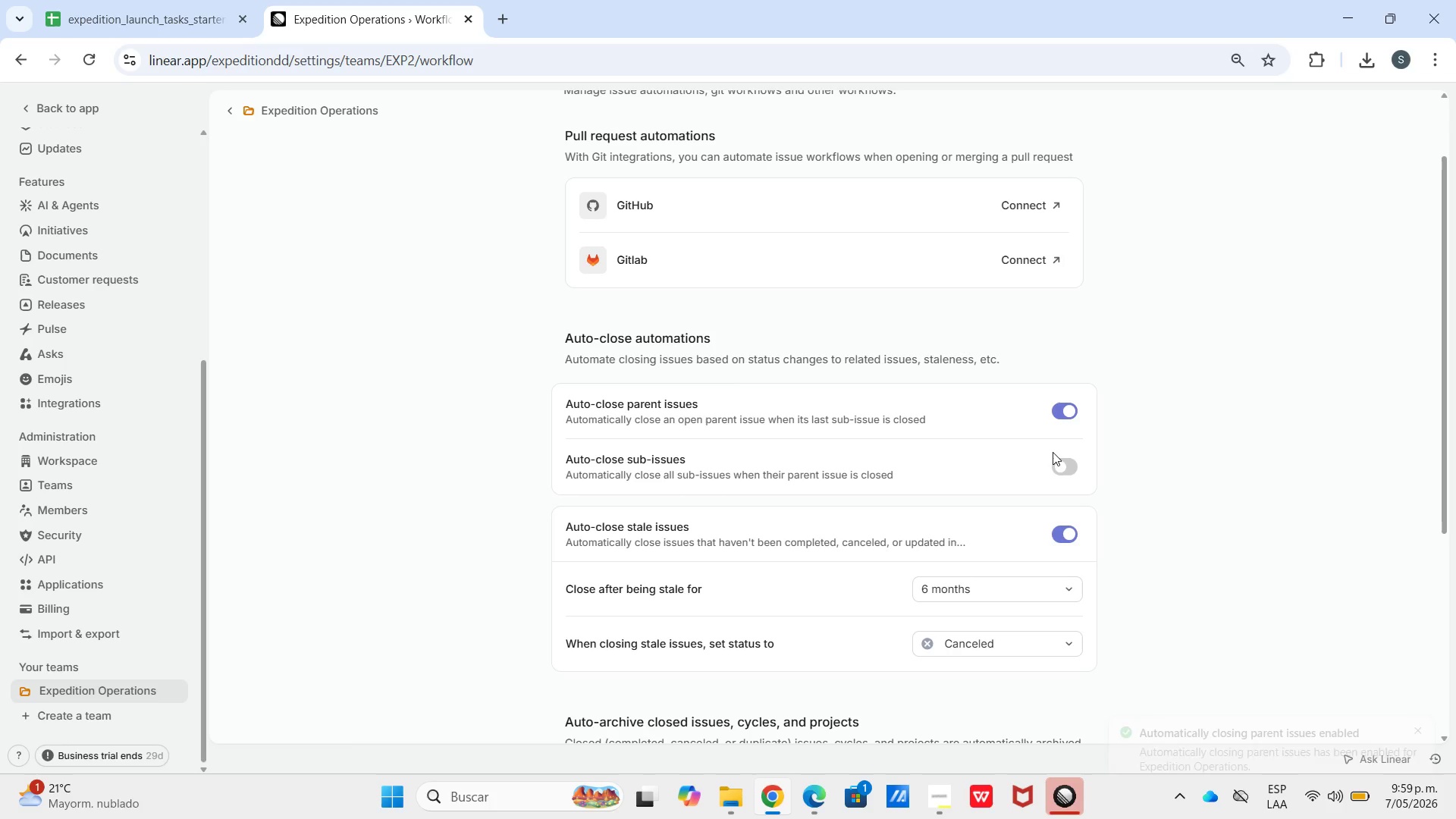 
left_click([1055, 455])
 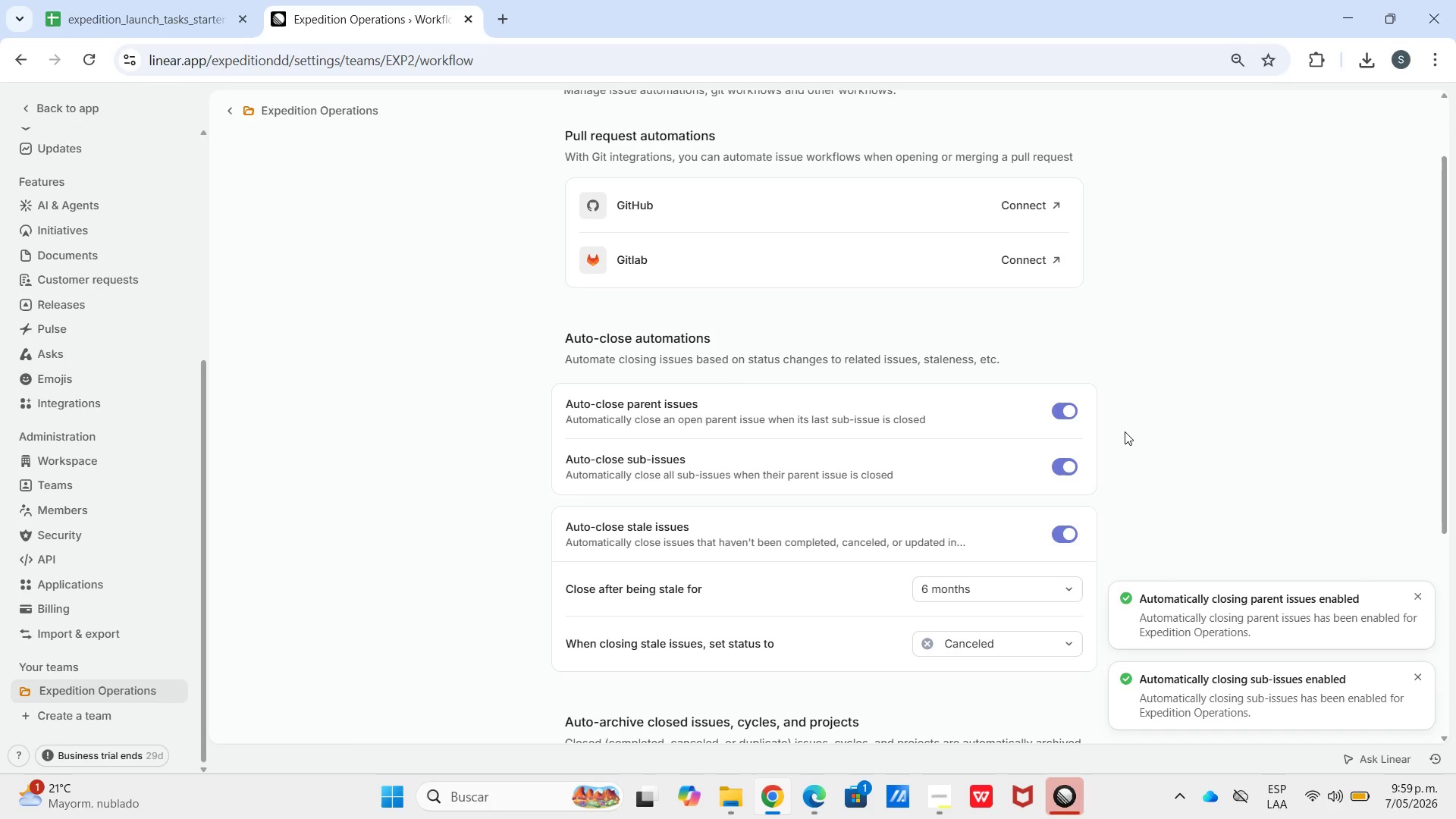 
left_click([1125, 431])
 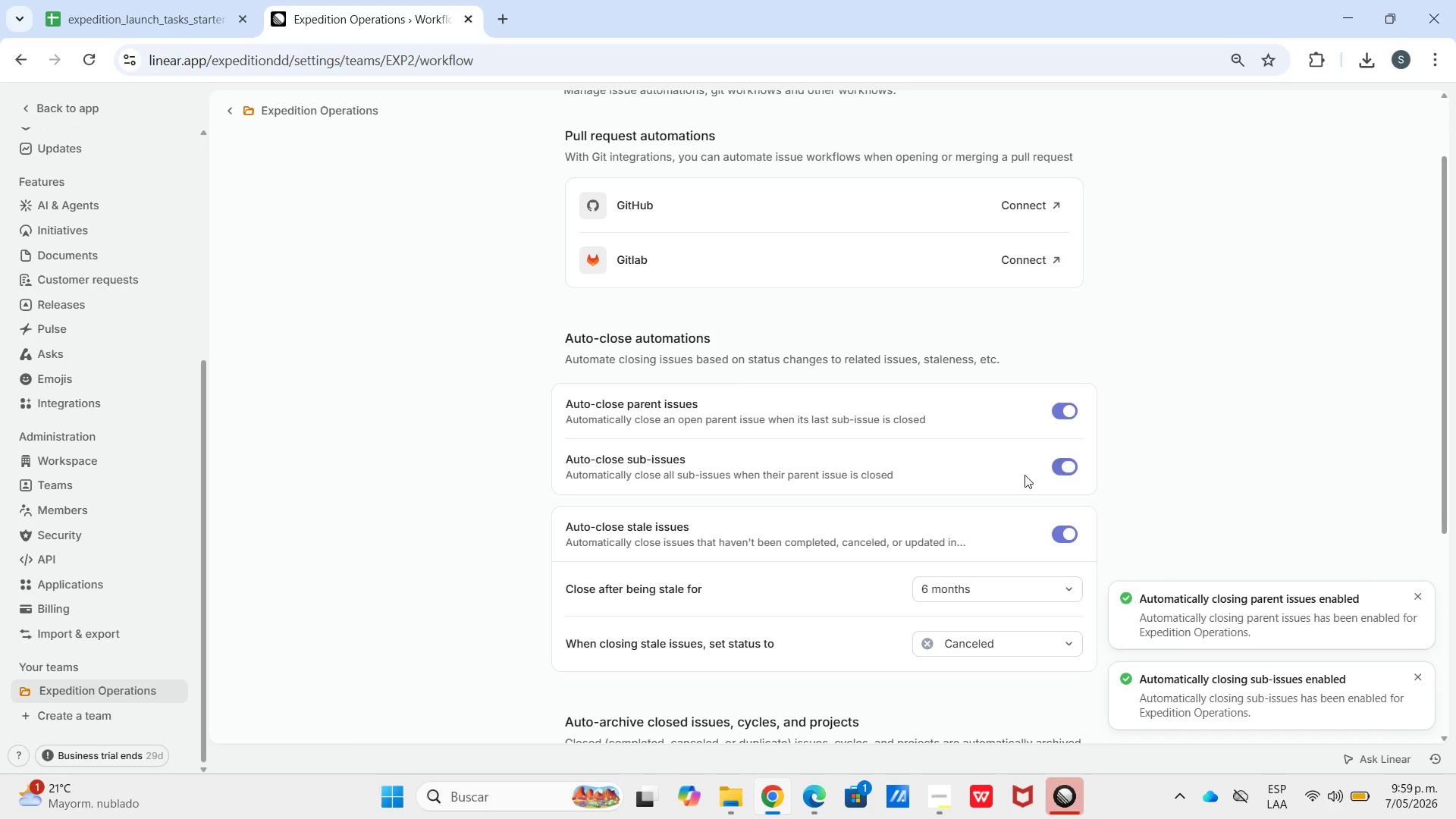 
scroll: coordinate [785, 473], scroll_direction: down, amount: 6.0
 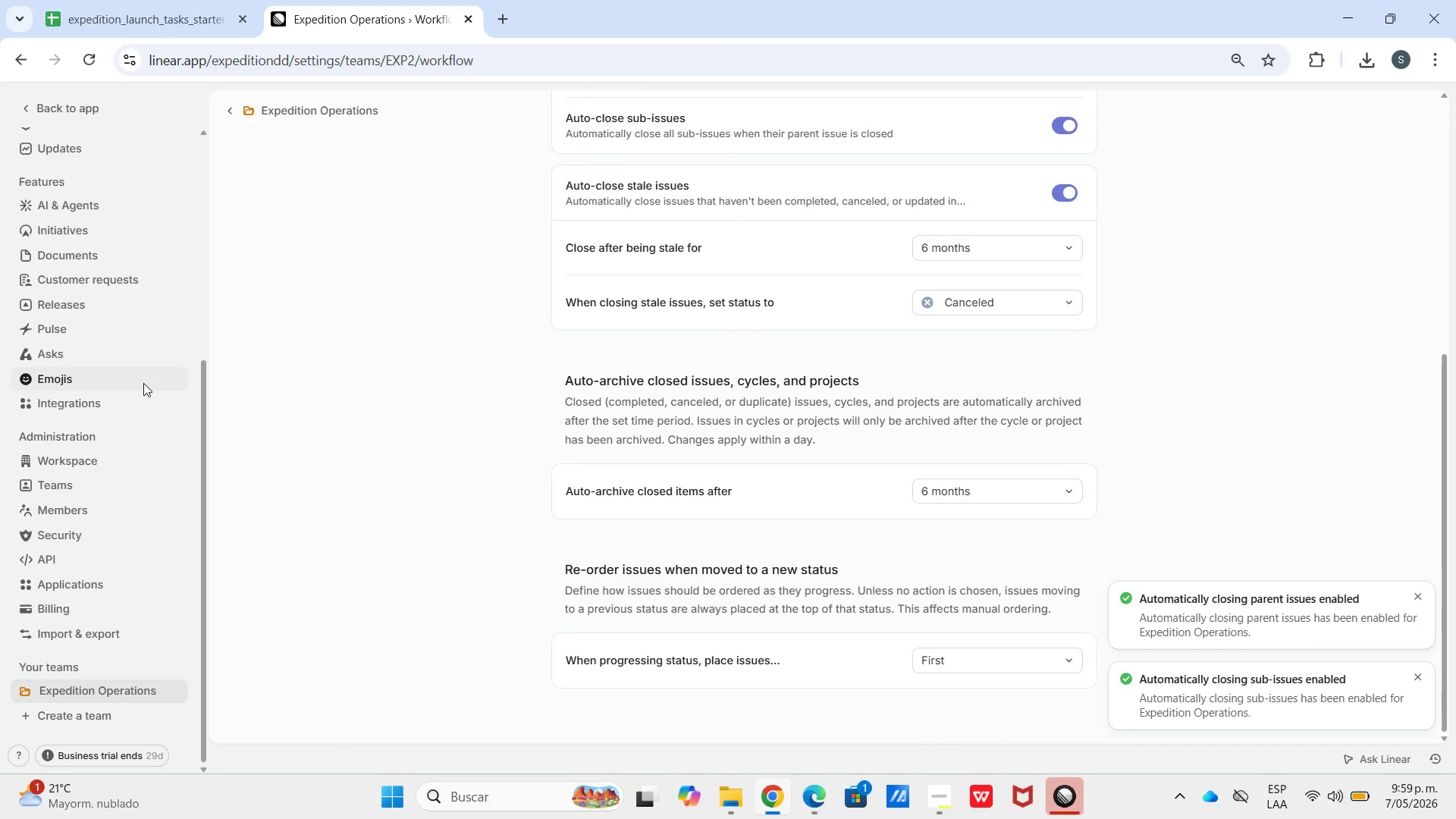 
scroll: coordinate [140, 383], scroll_direction: up, amount: 8.0
 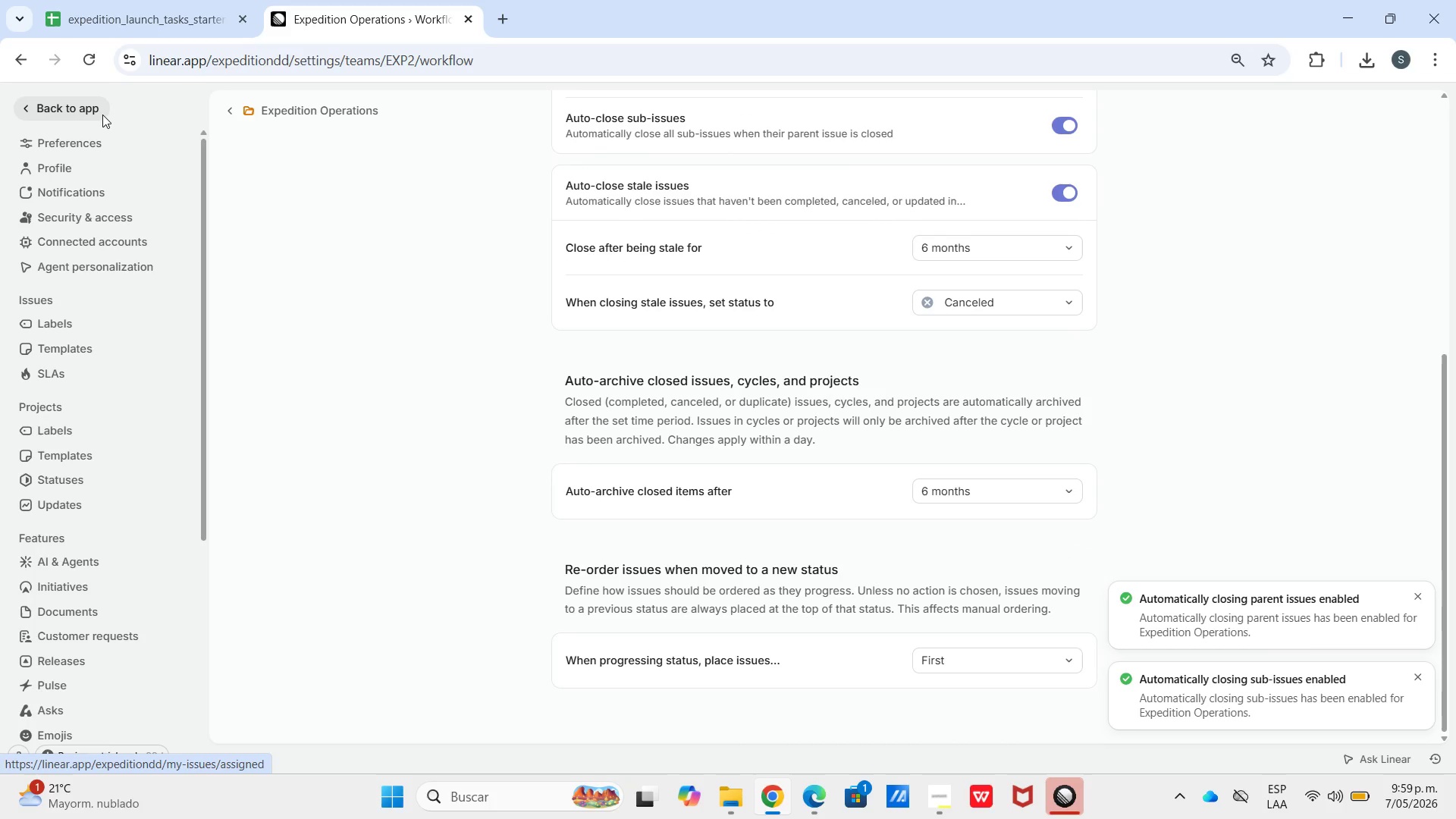 
left_click([102, 115])
 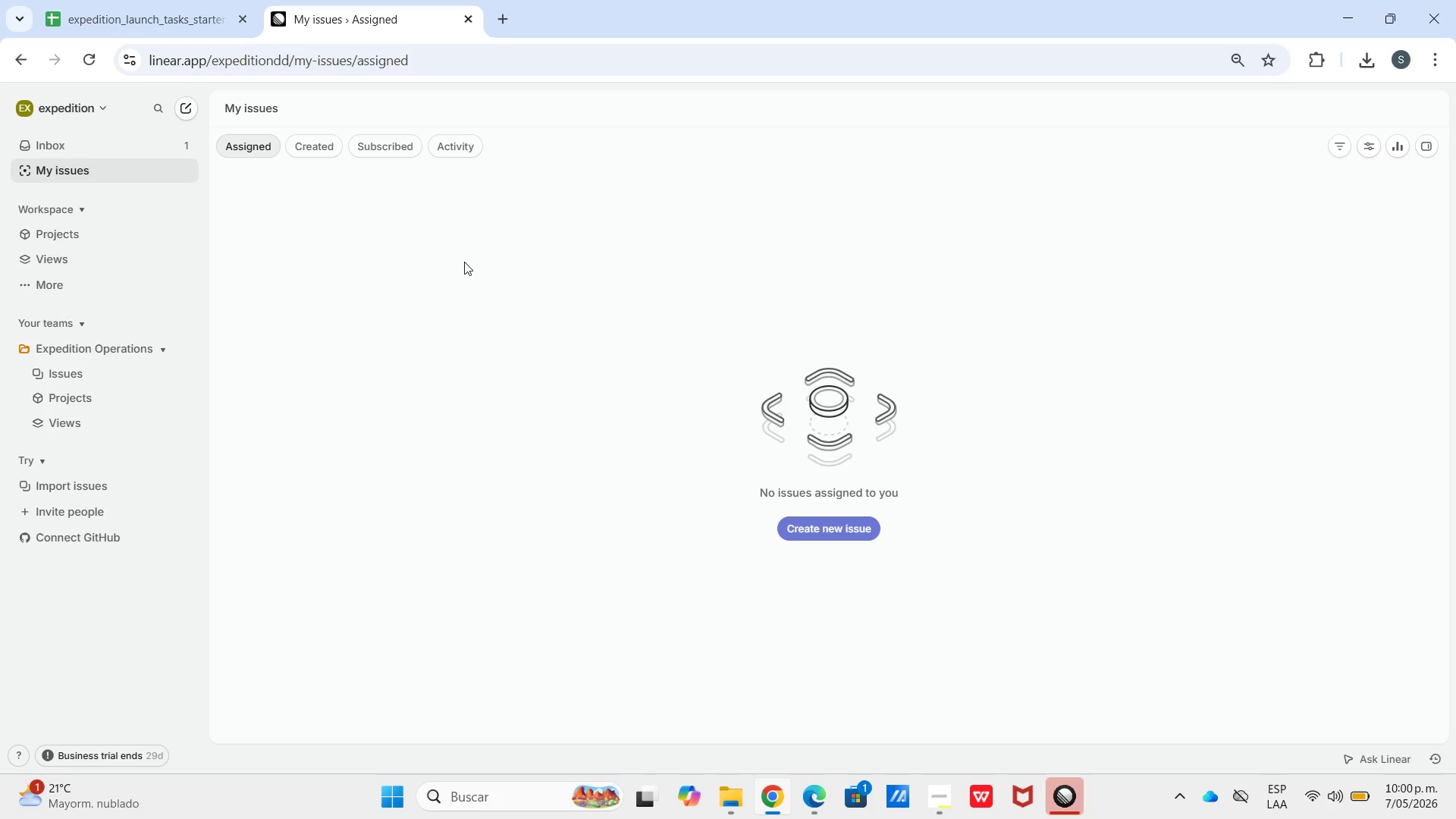 
wait(25.97)
 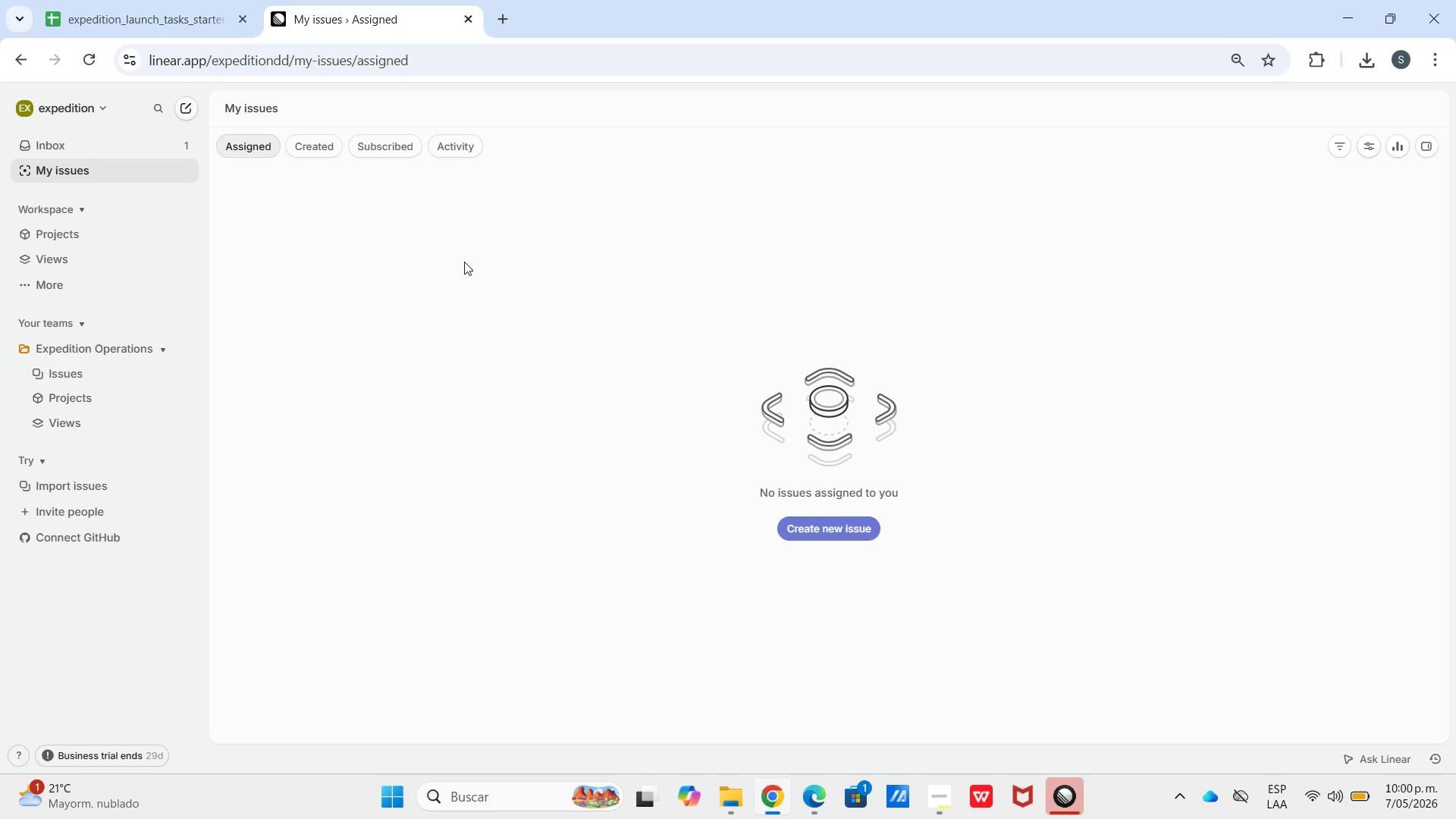 
left_click([74, 284])
 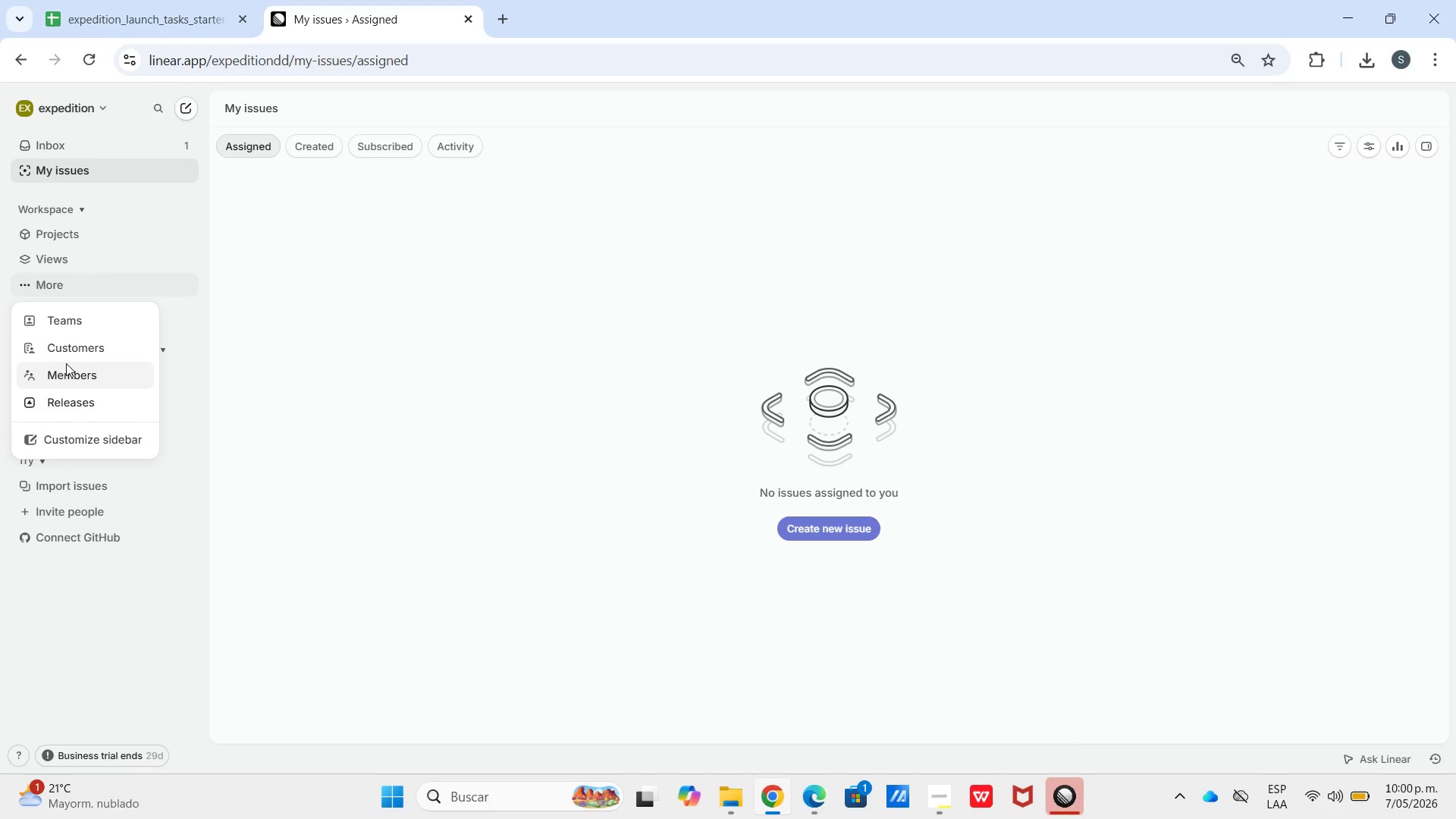 
left_click([67, 293])
 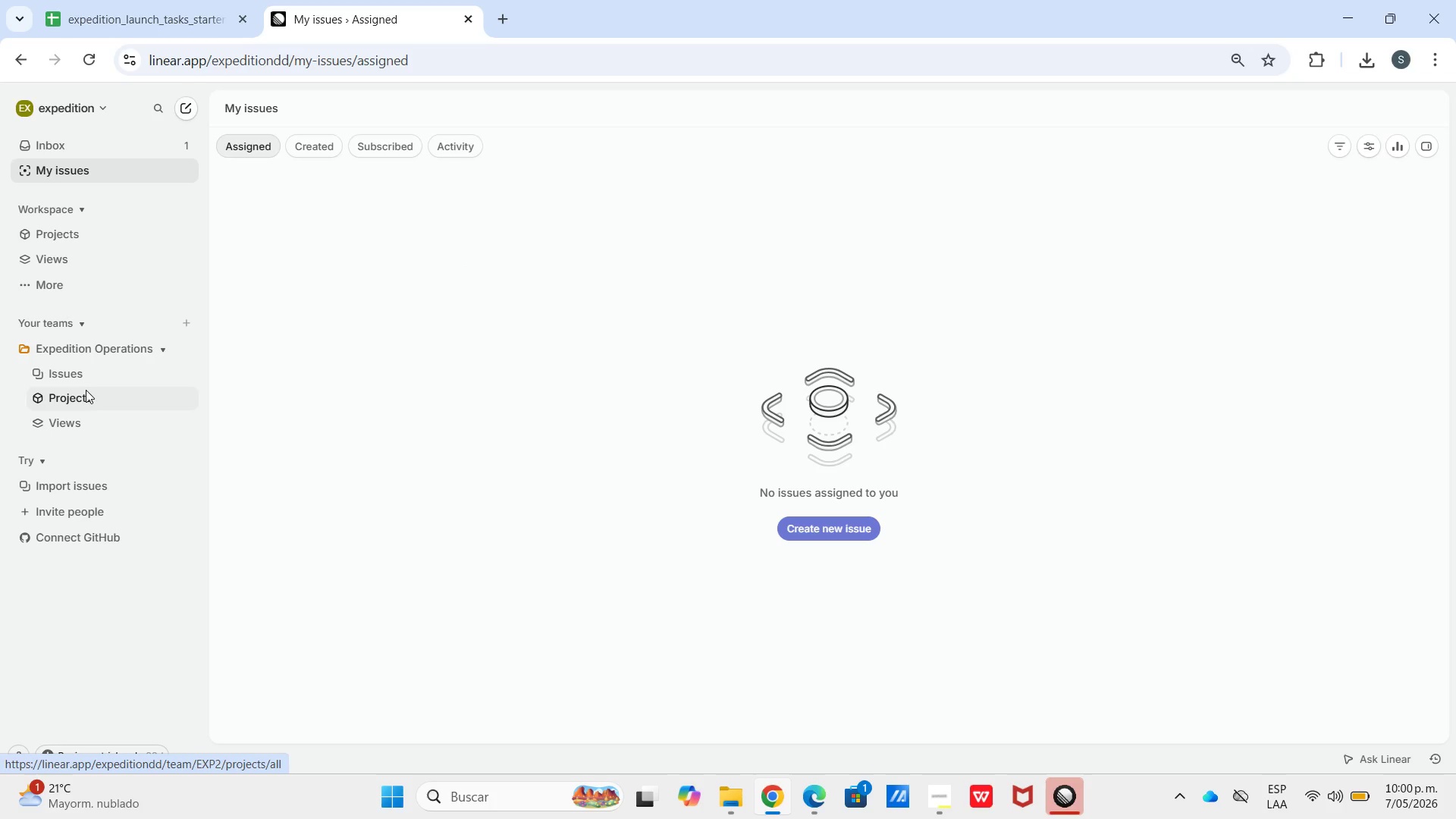 
left_click([86, 382])
 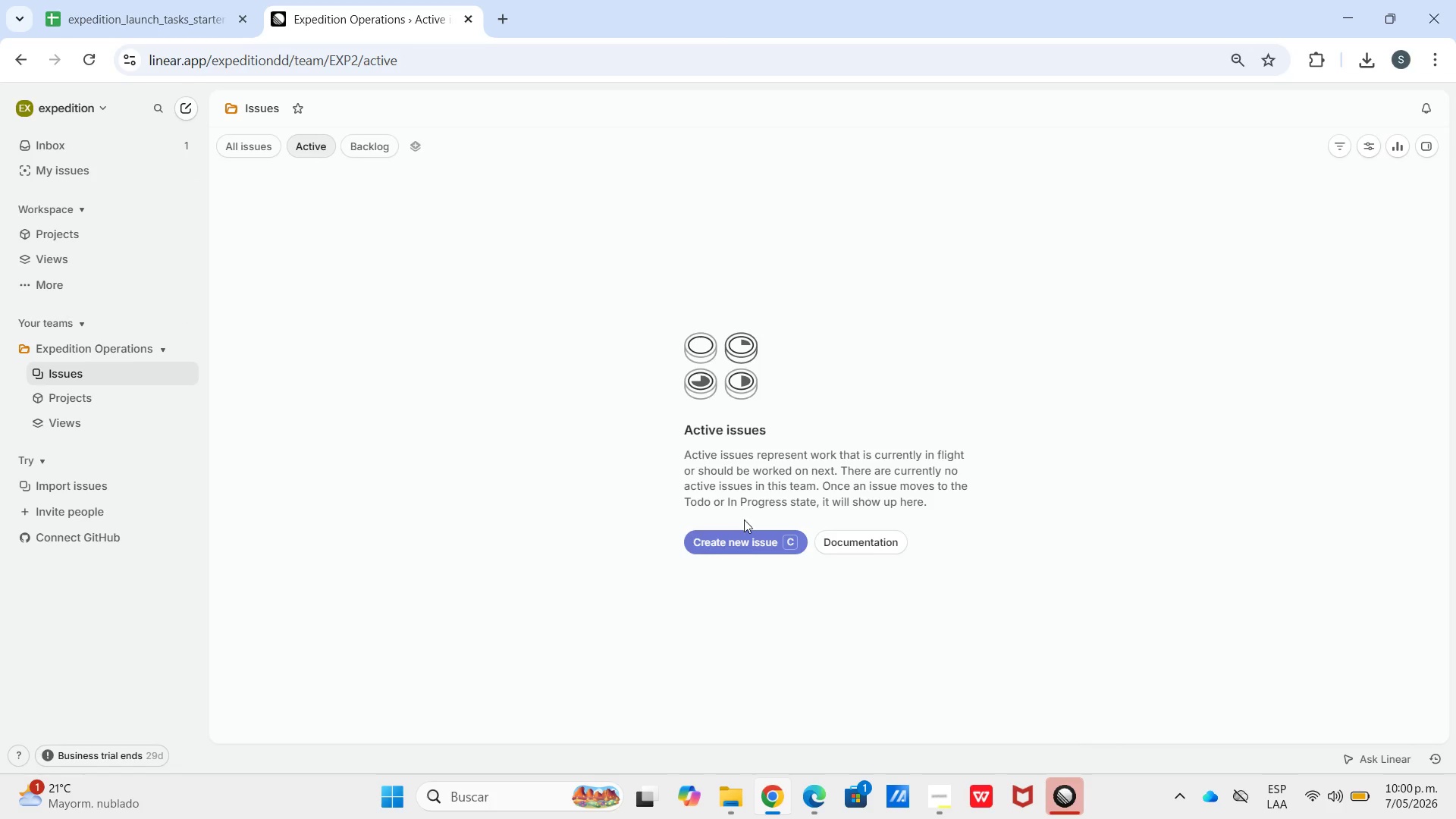 
left_click([749, 541])
 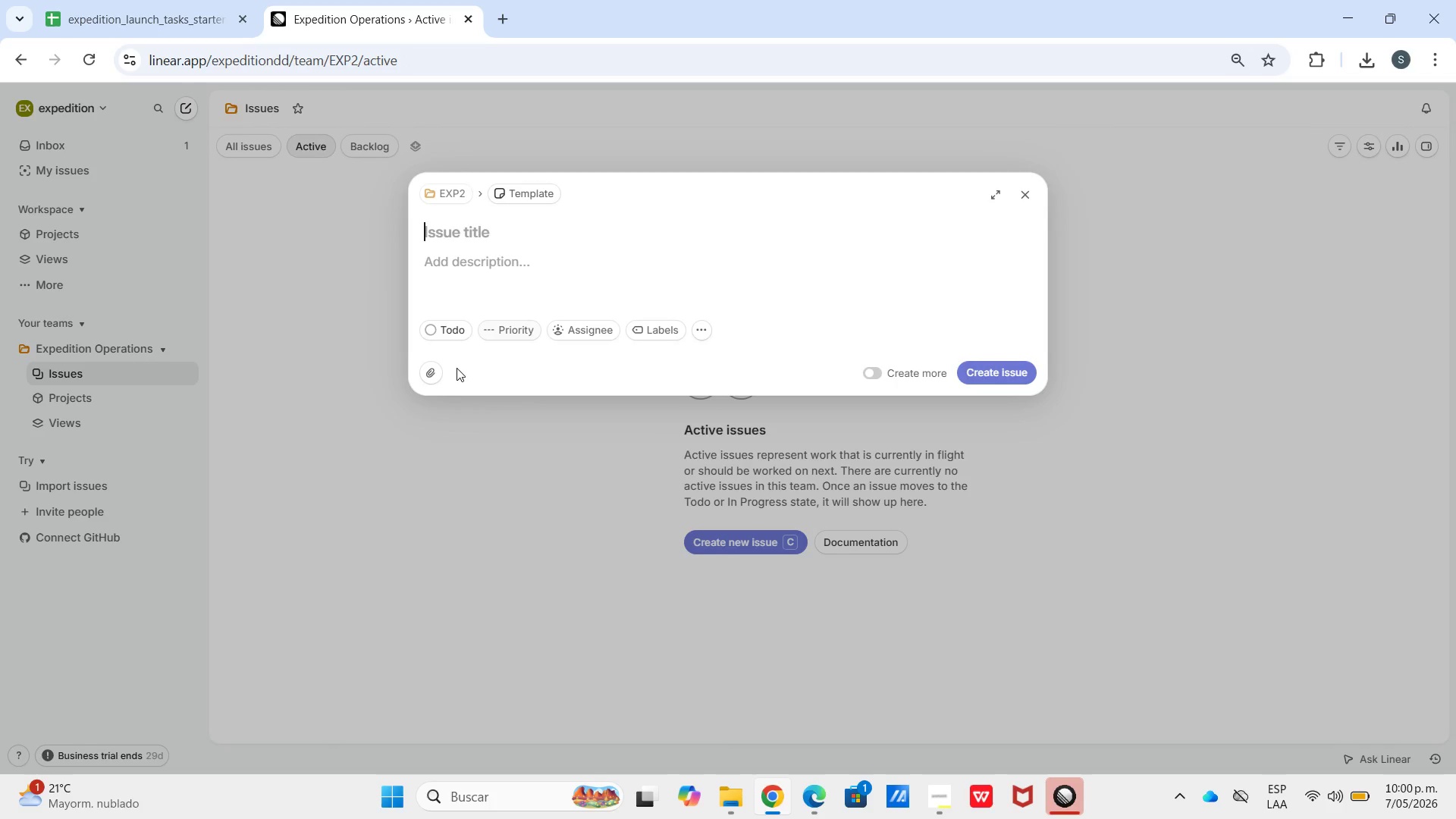 
left_click([431, 377])
 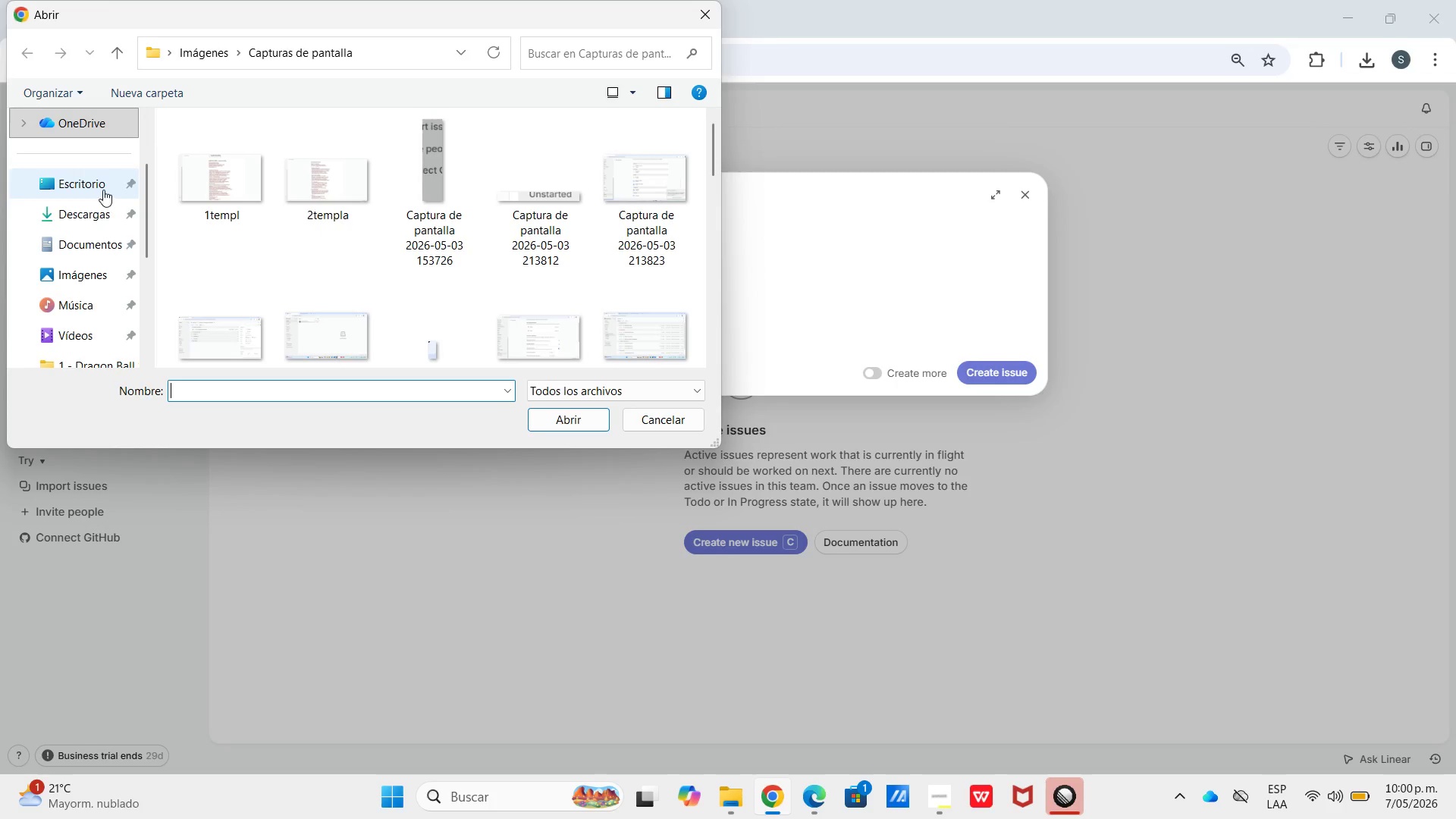 
left_click([698, 20])
 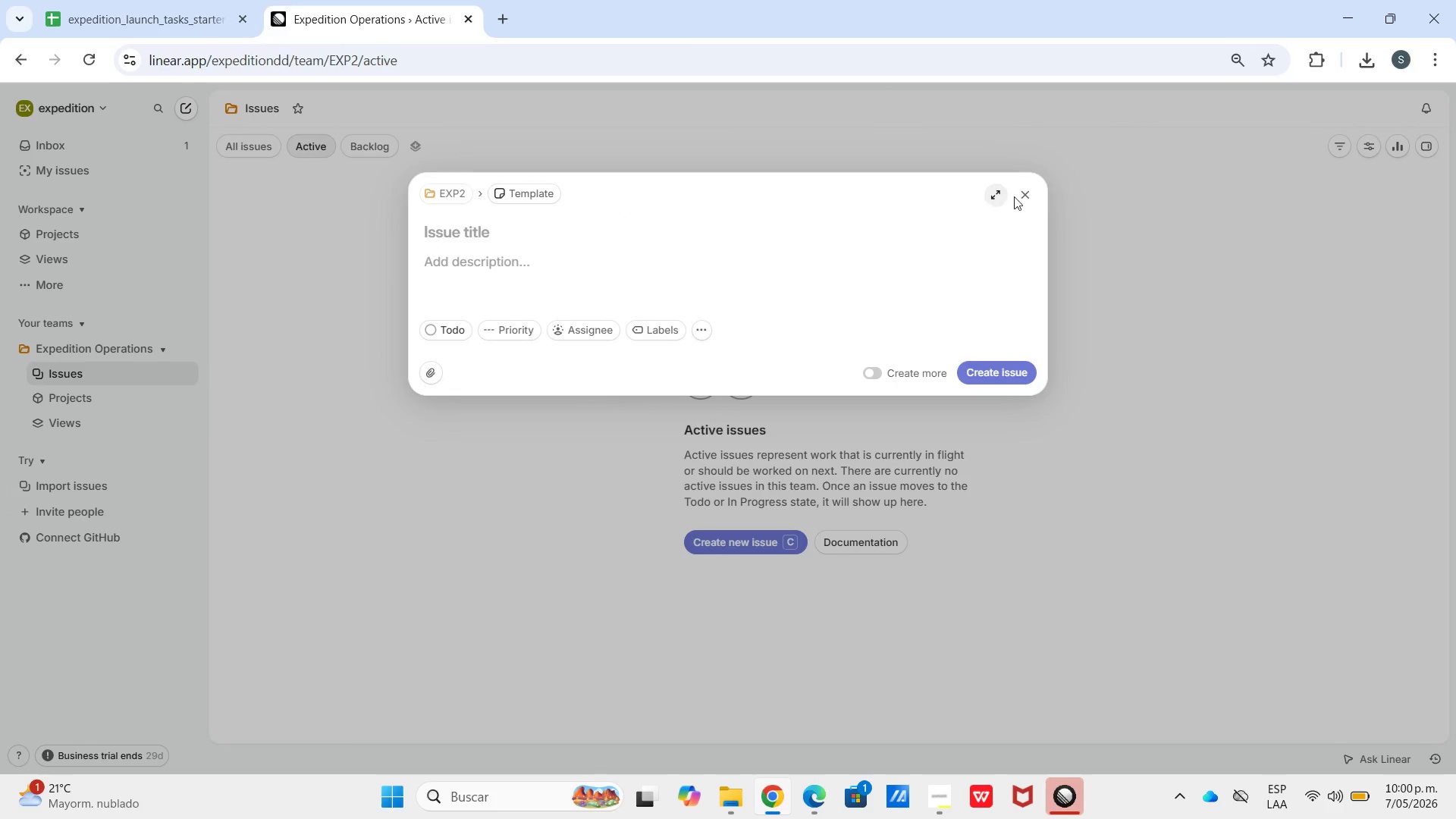 
left_click([1018, 198])
 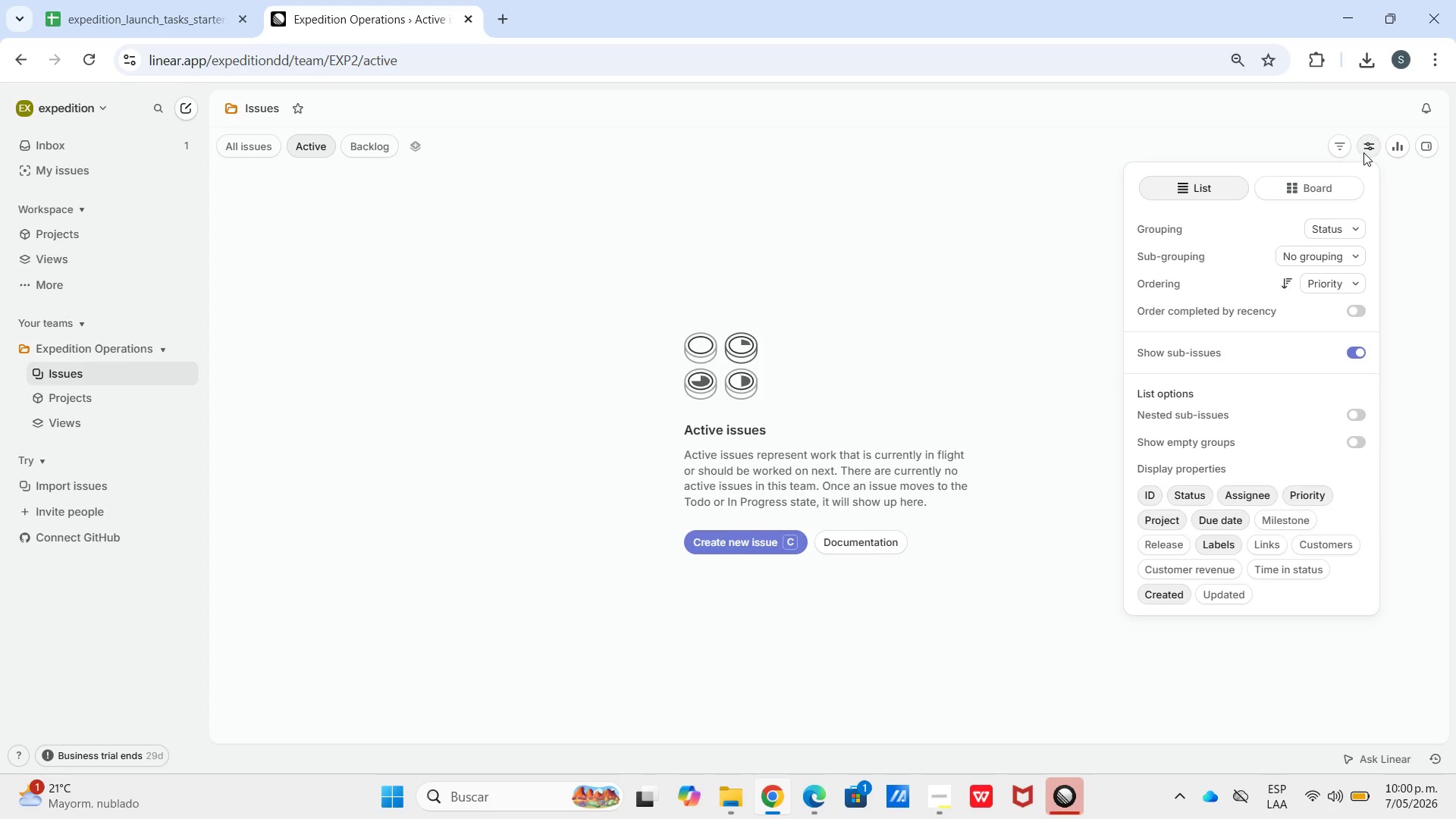 
double_click([1363, 152])
 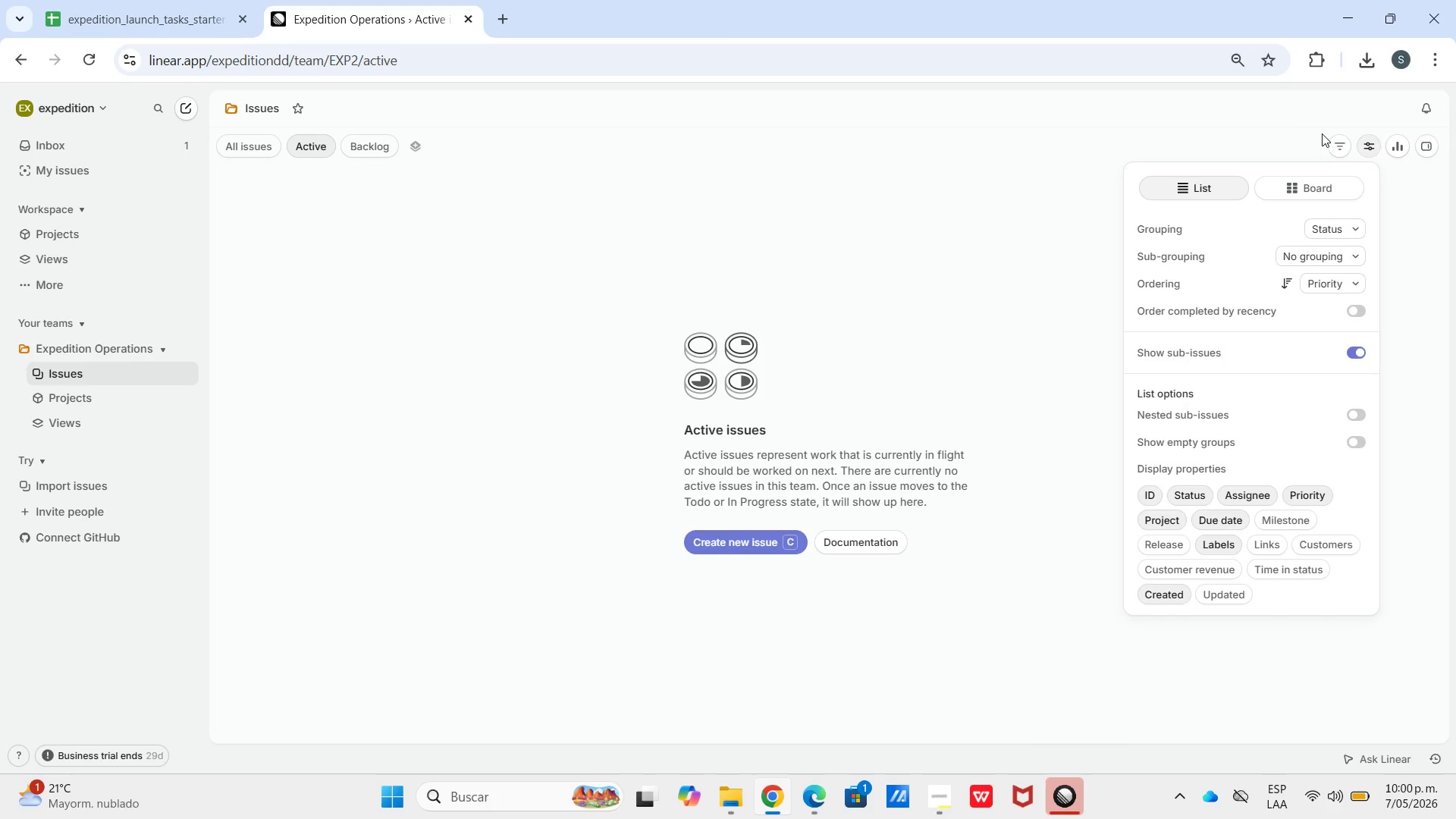 
left_click([1331, 146])
 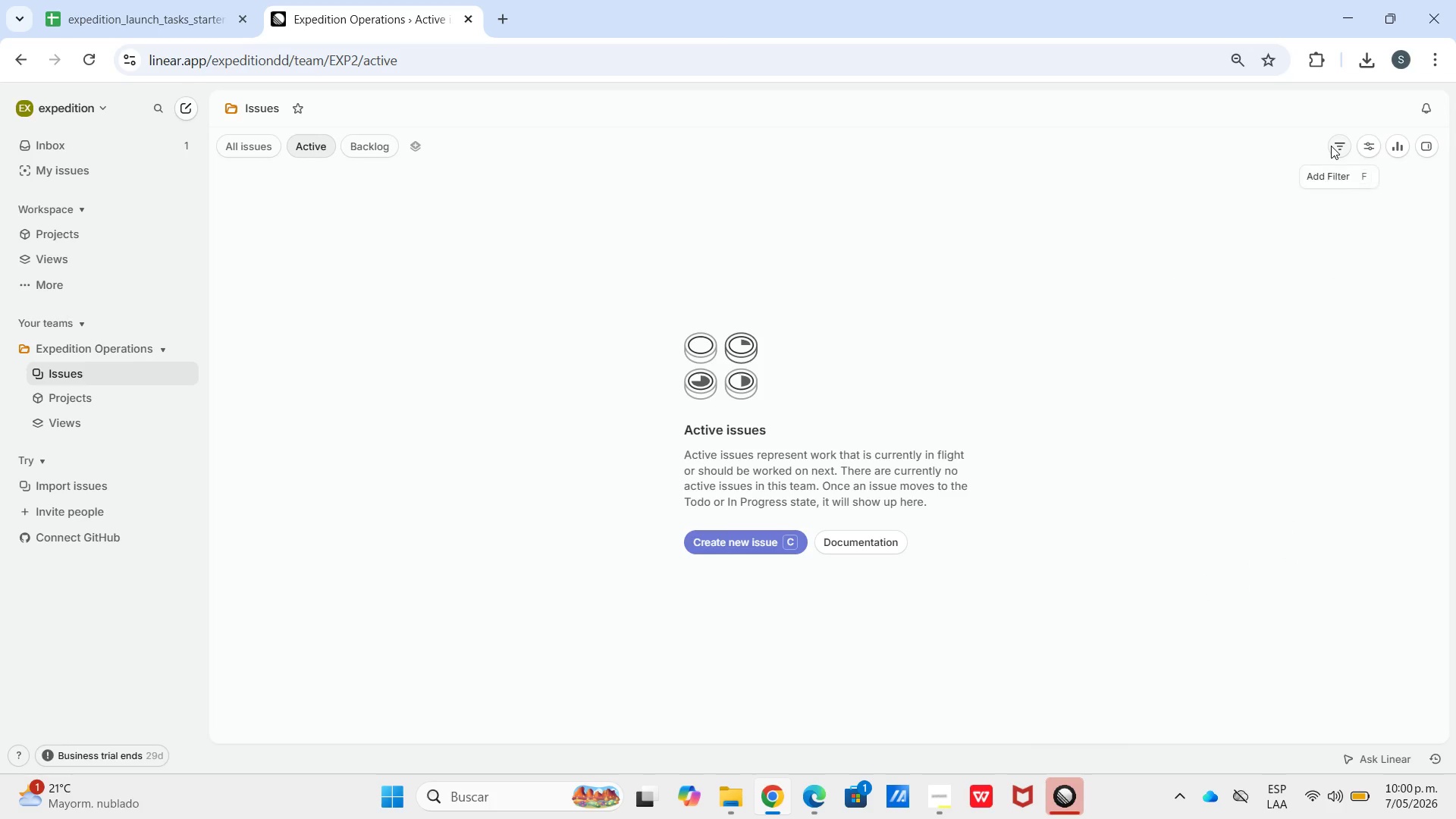 
left_click([1331, 146])
 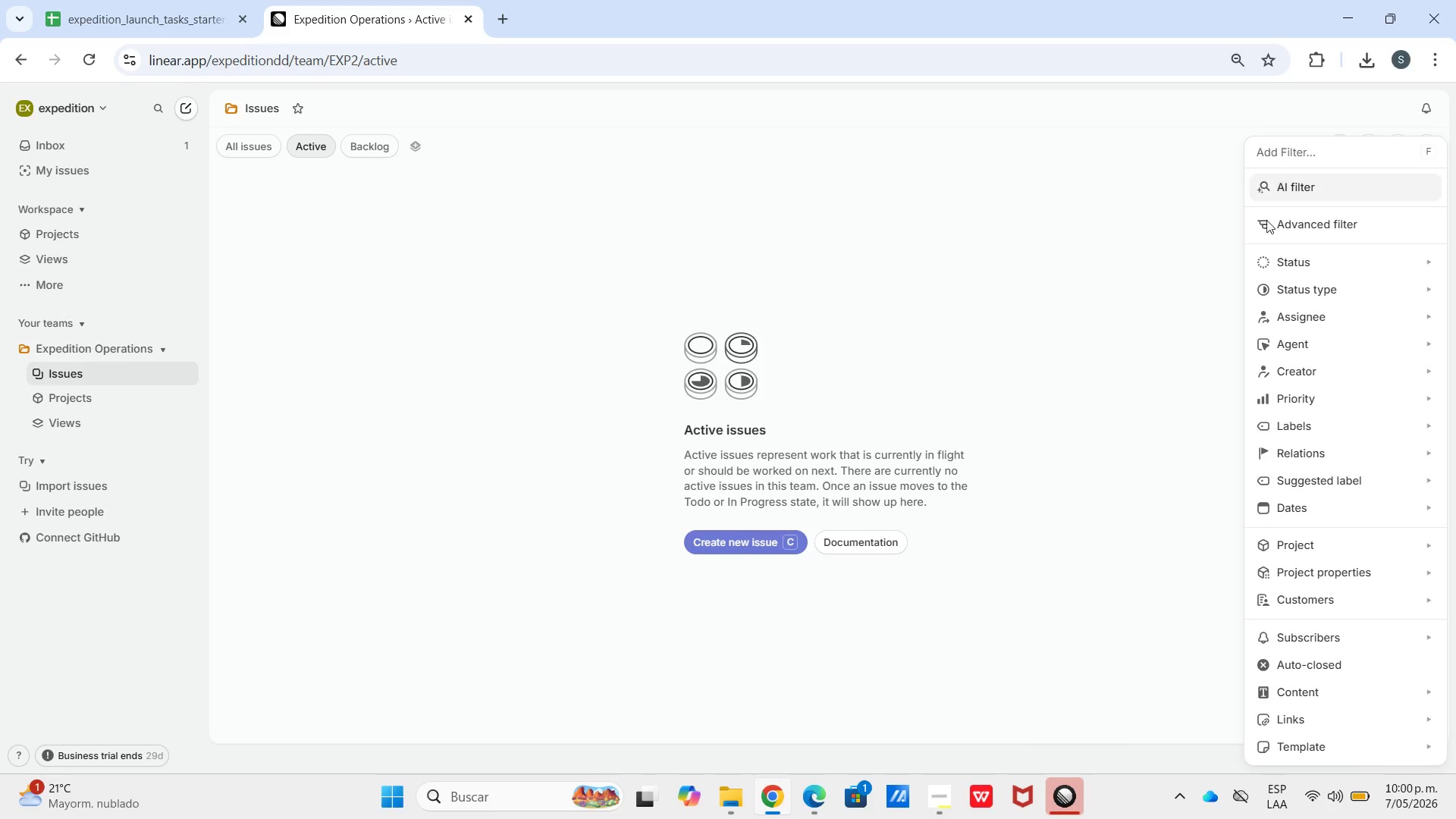 
scroll: coordinate [1312, 374], scroll_direction: down, amount: 4.0
 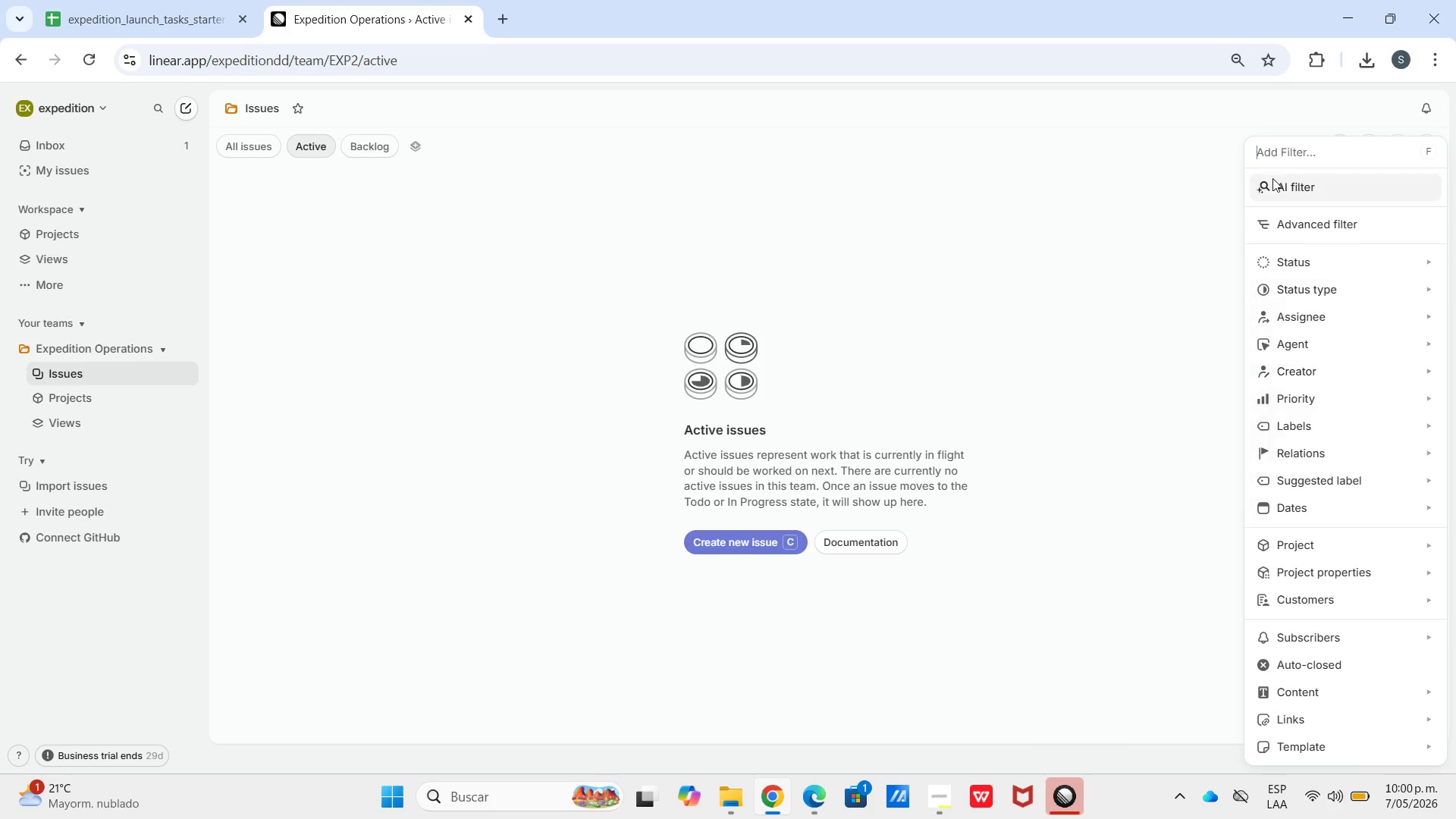 
left_click([1144, 240])
 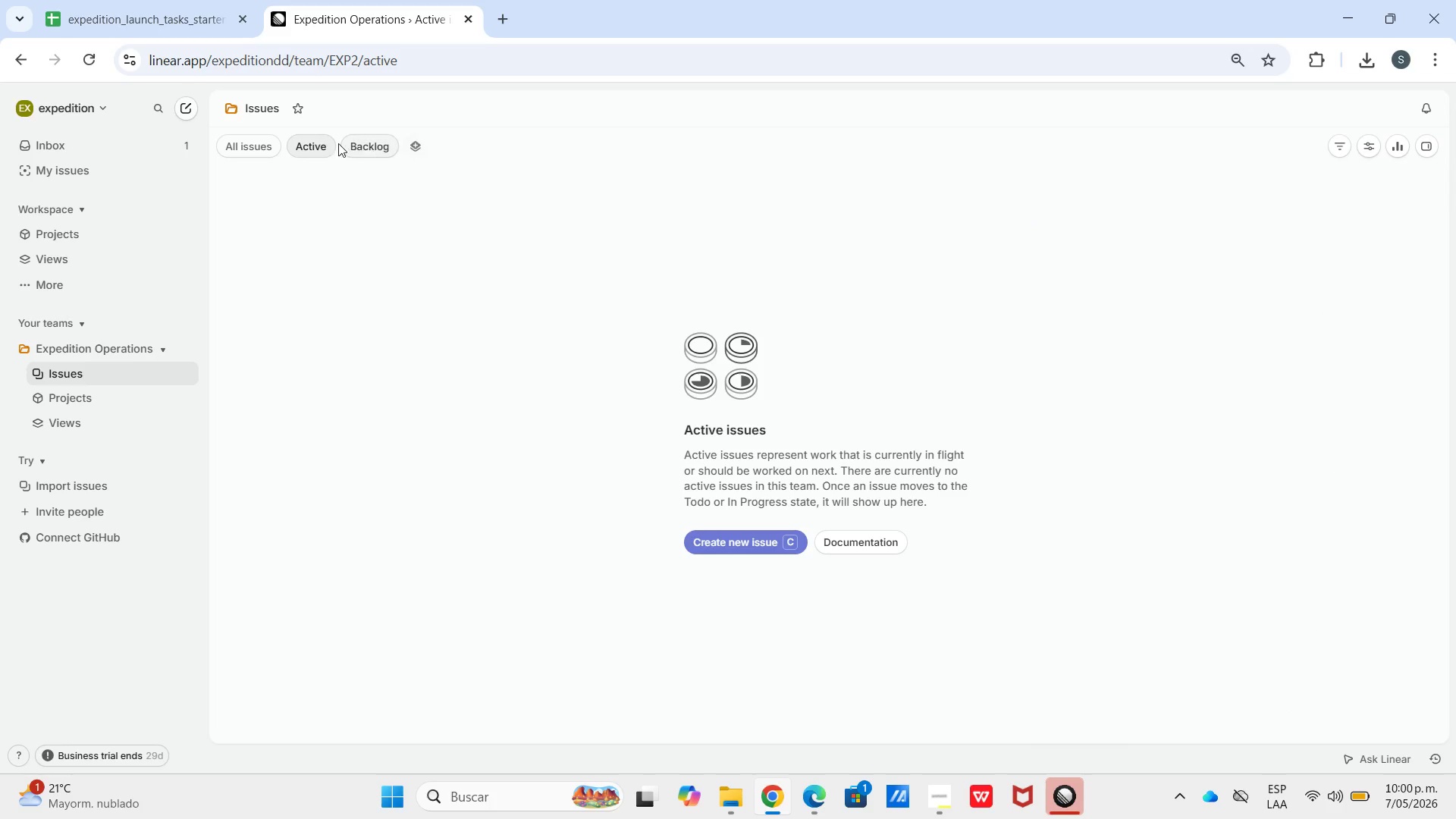 
left_click([265, 111])
 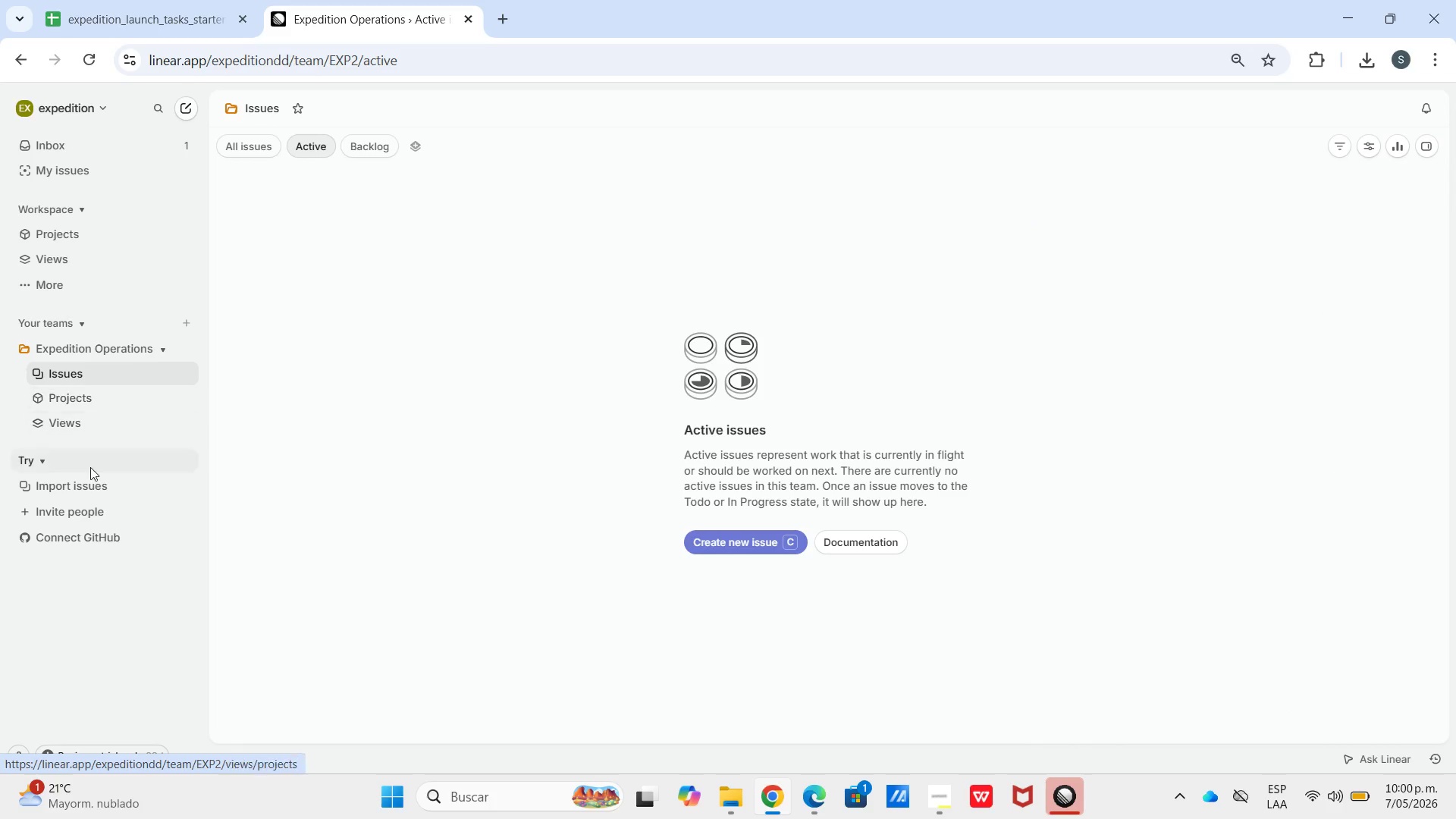 
left_click([90, 482])
 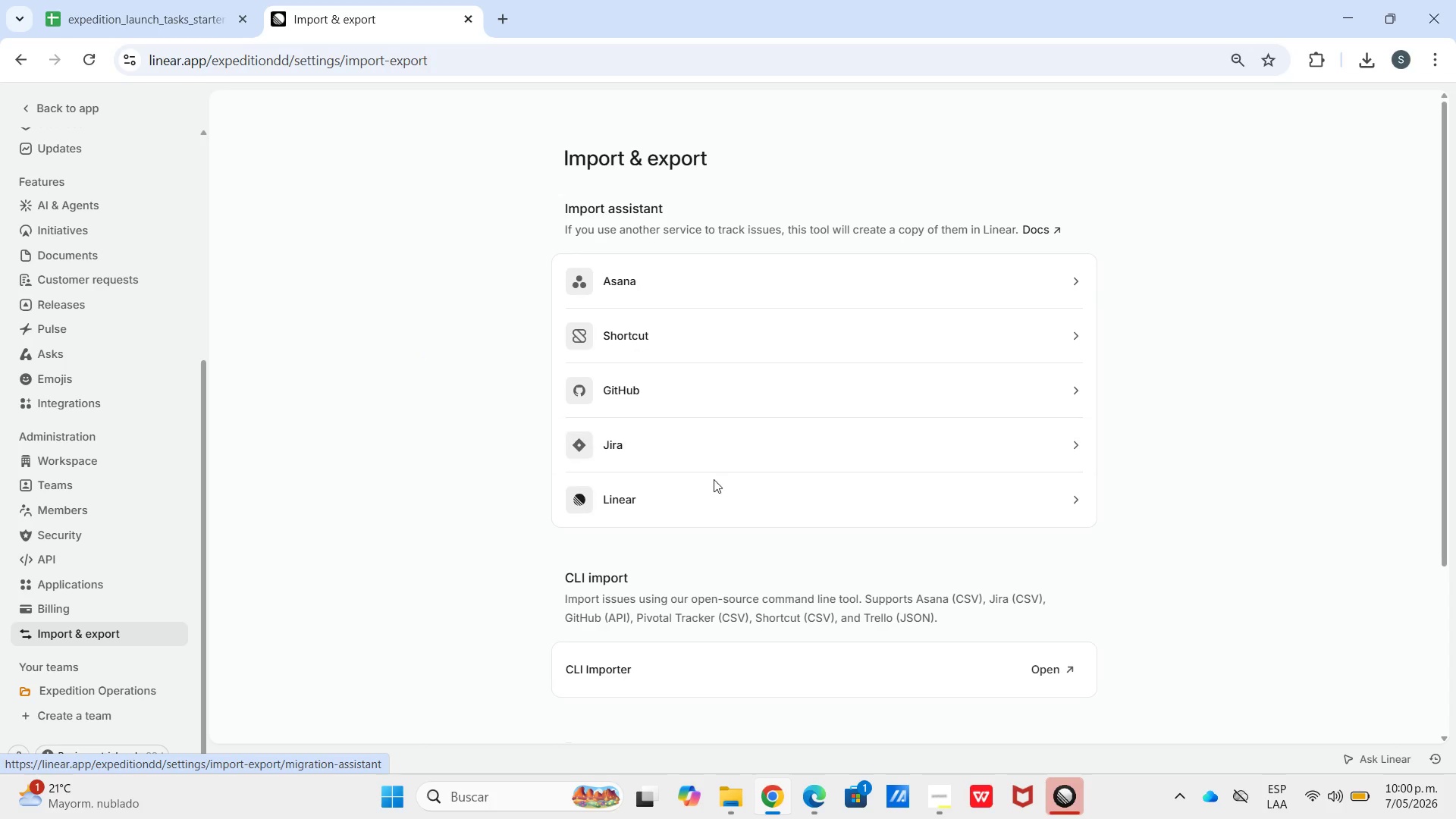 
scroll: coordinate [795, 408], scroll_direction: down, amount: 5.0
 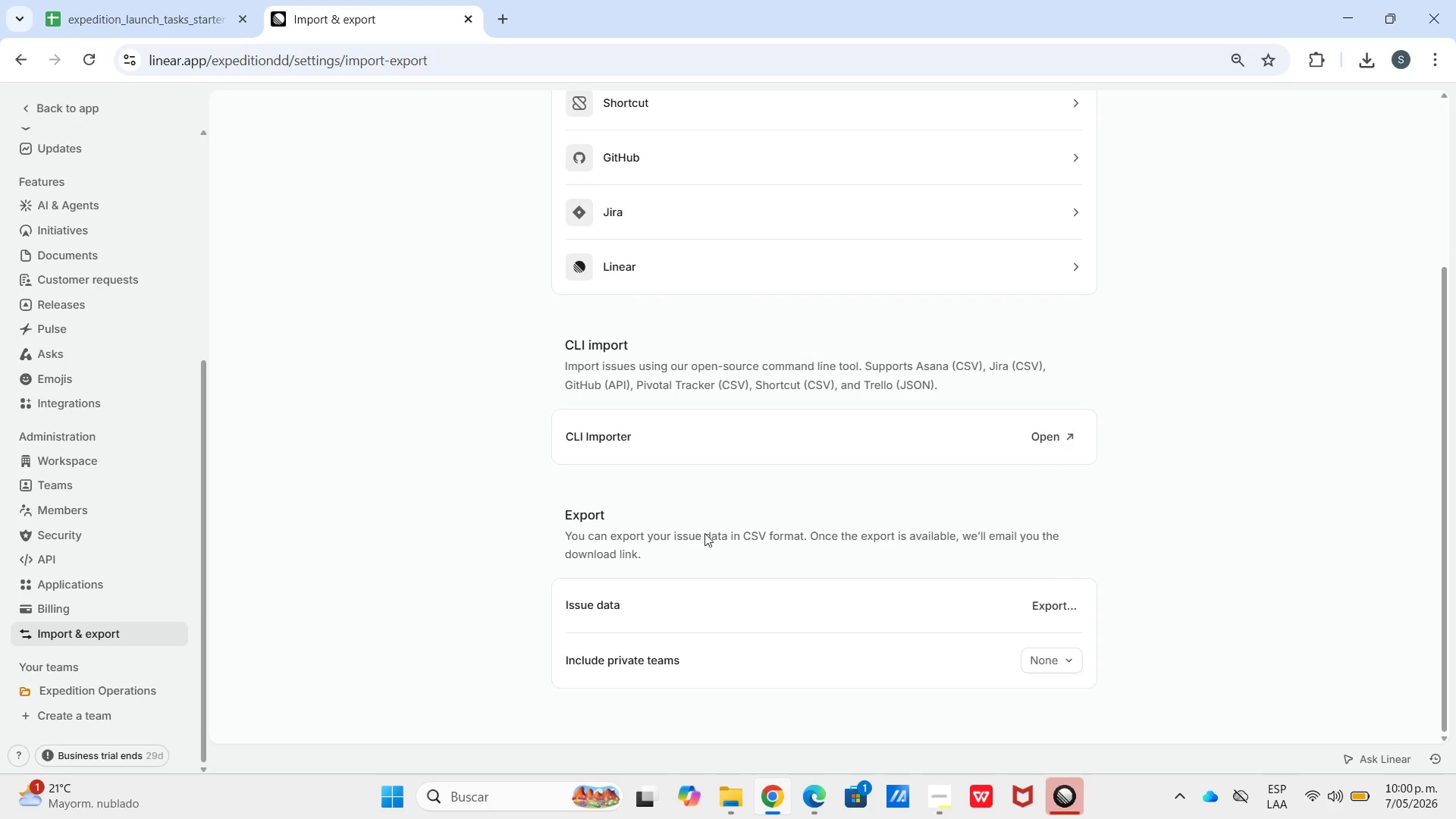 
scroll: coordinate [704, 529], scroll_direction: up, amount: 7.0
 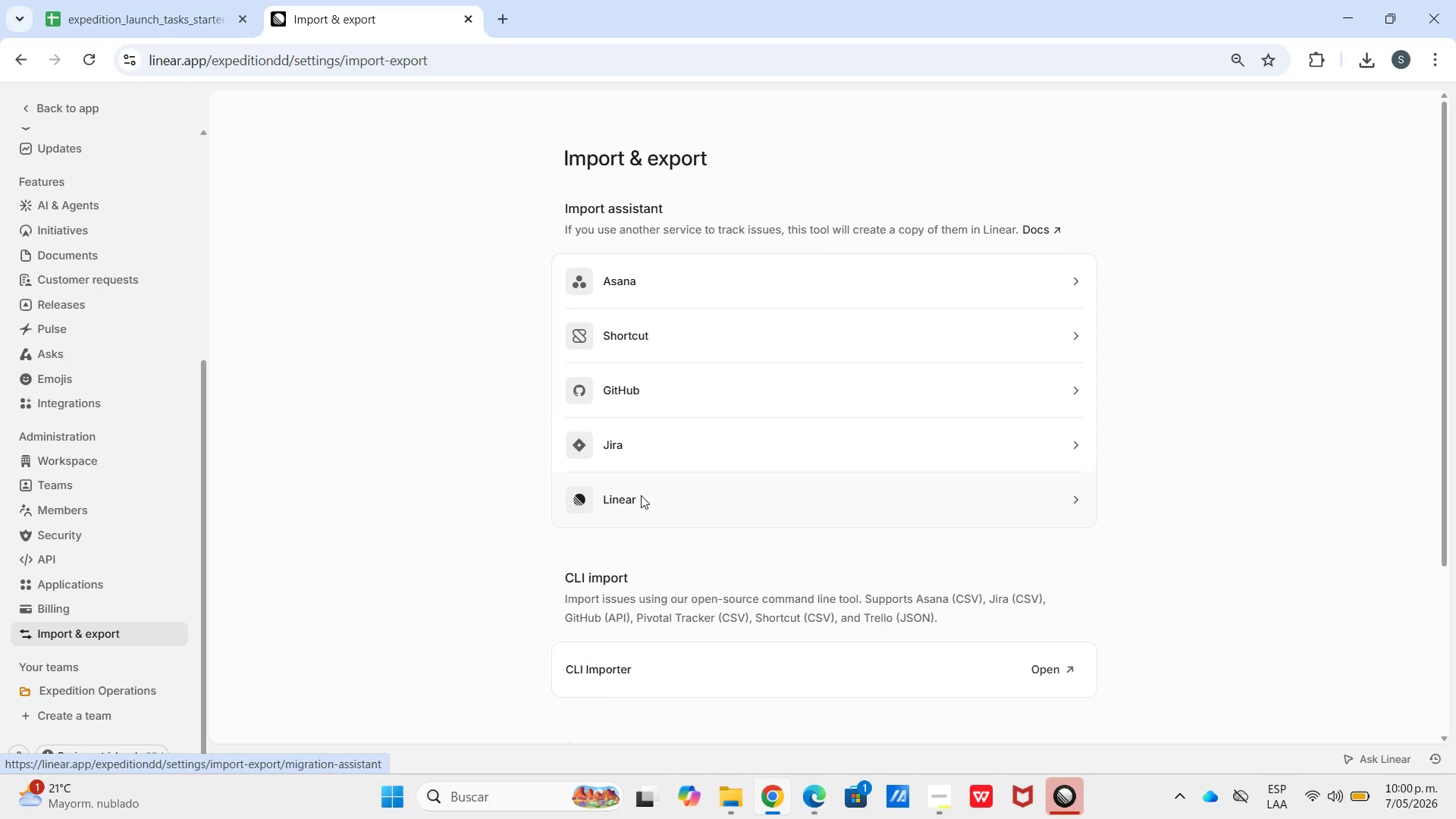 
scroll: coordinate [632, 495], scroll_direction: down, amount: 3.0
 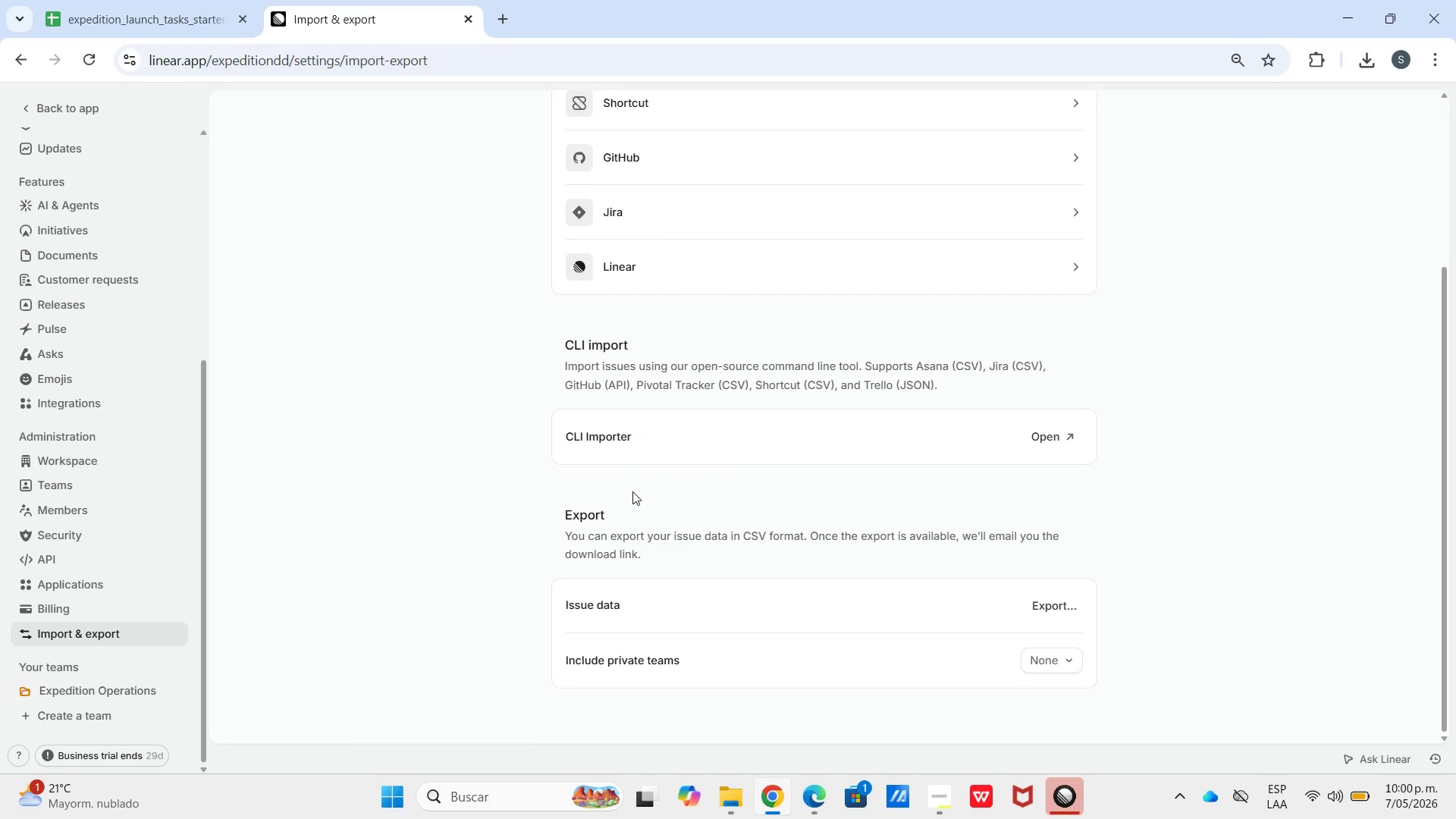 
scroll: coordinate [632, 491], scroll_direction: up, amount: 1.0
 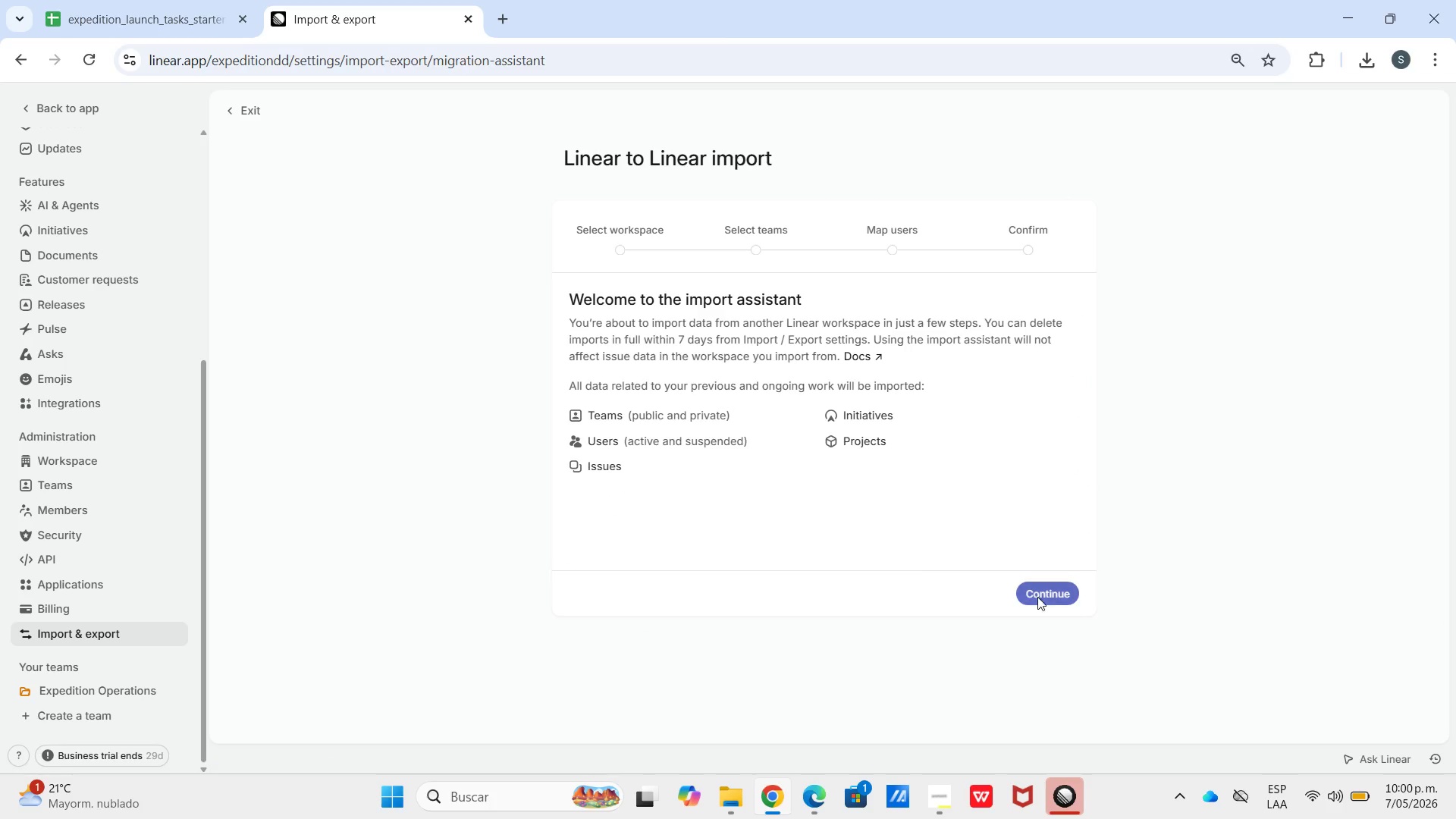 
left_click([1015, 585])
 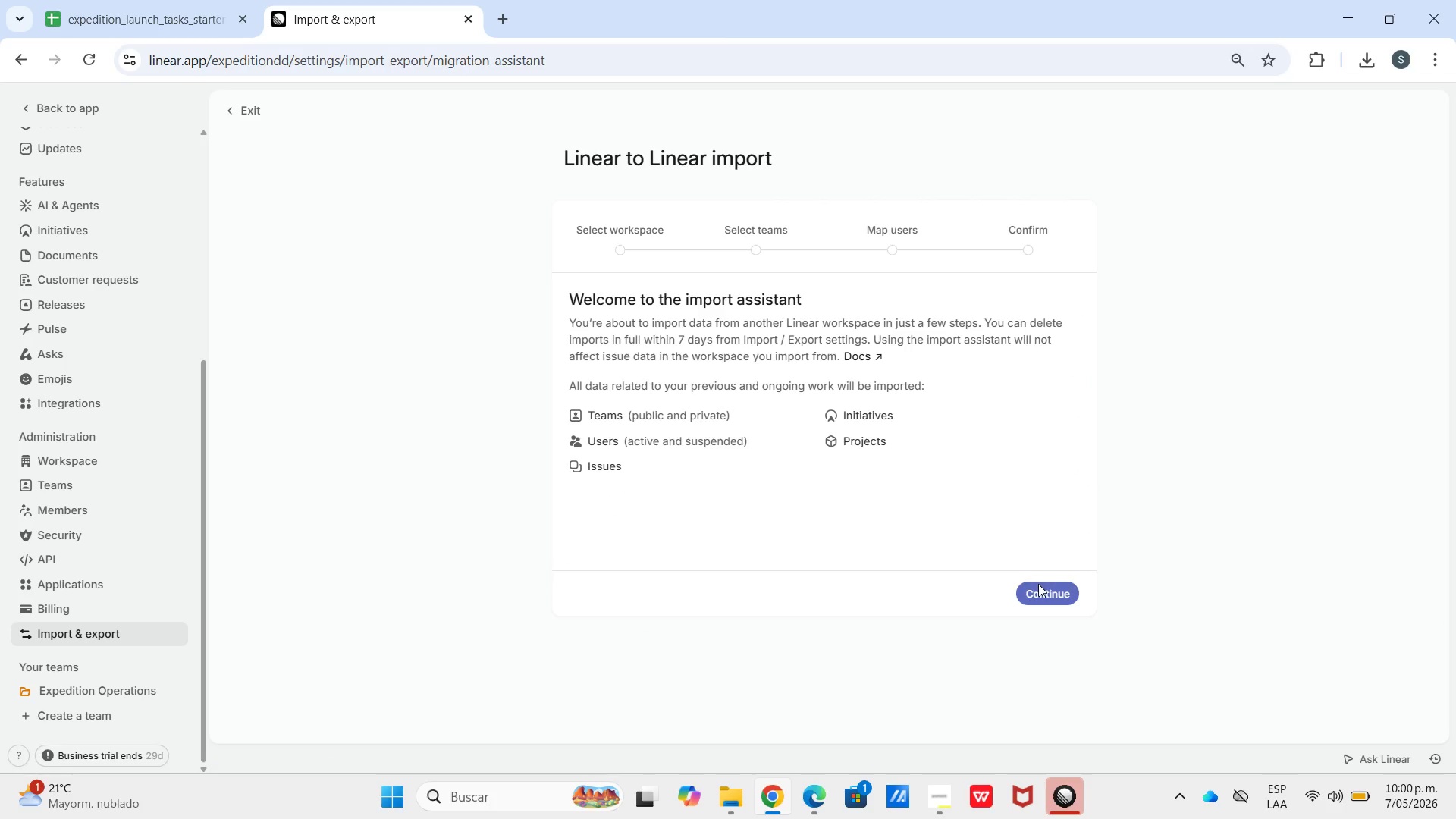 
left_click([1046, 588])
 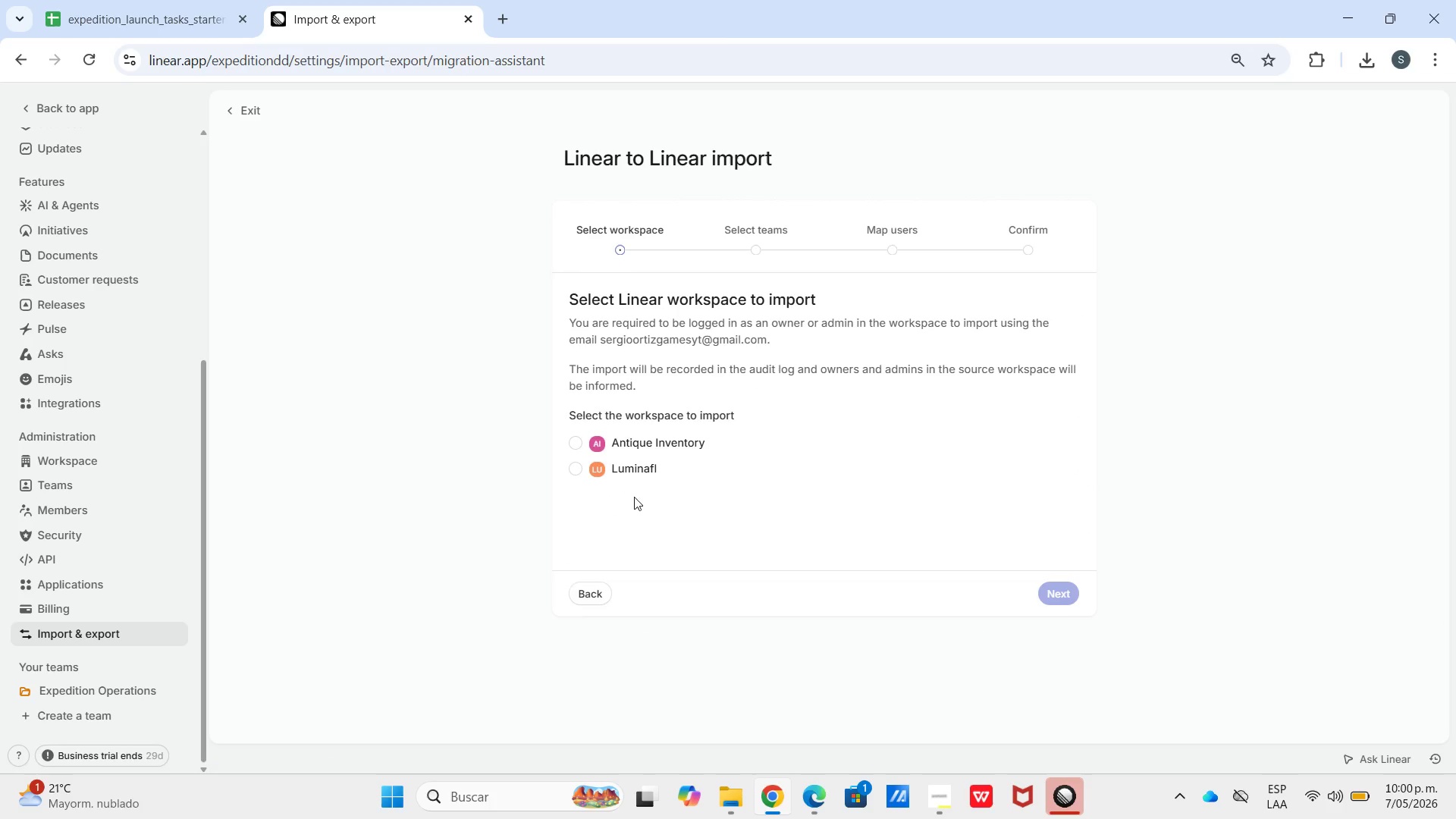 
left_click([570, 441])
 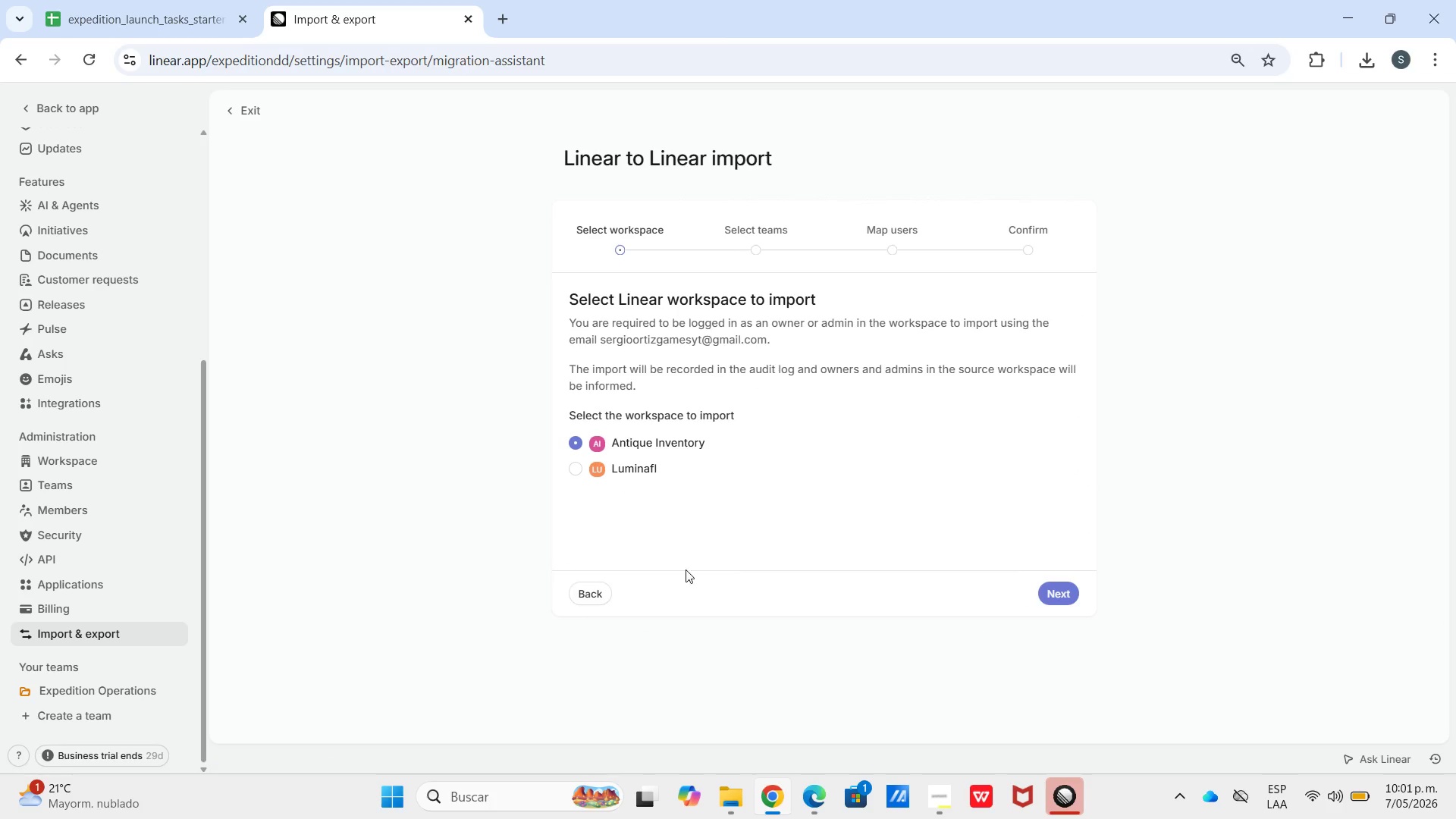 
left_click([598, 588])
 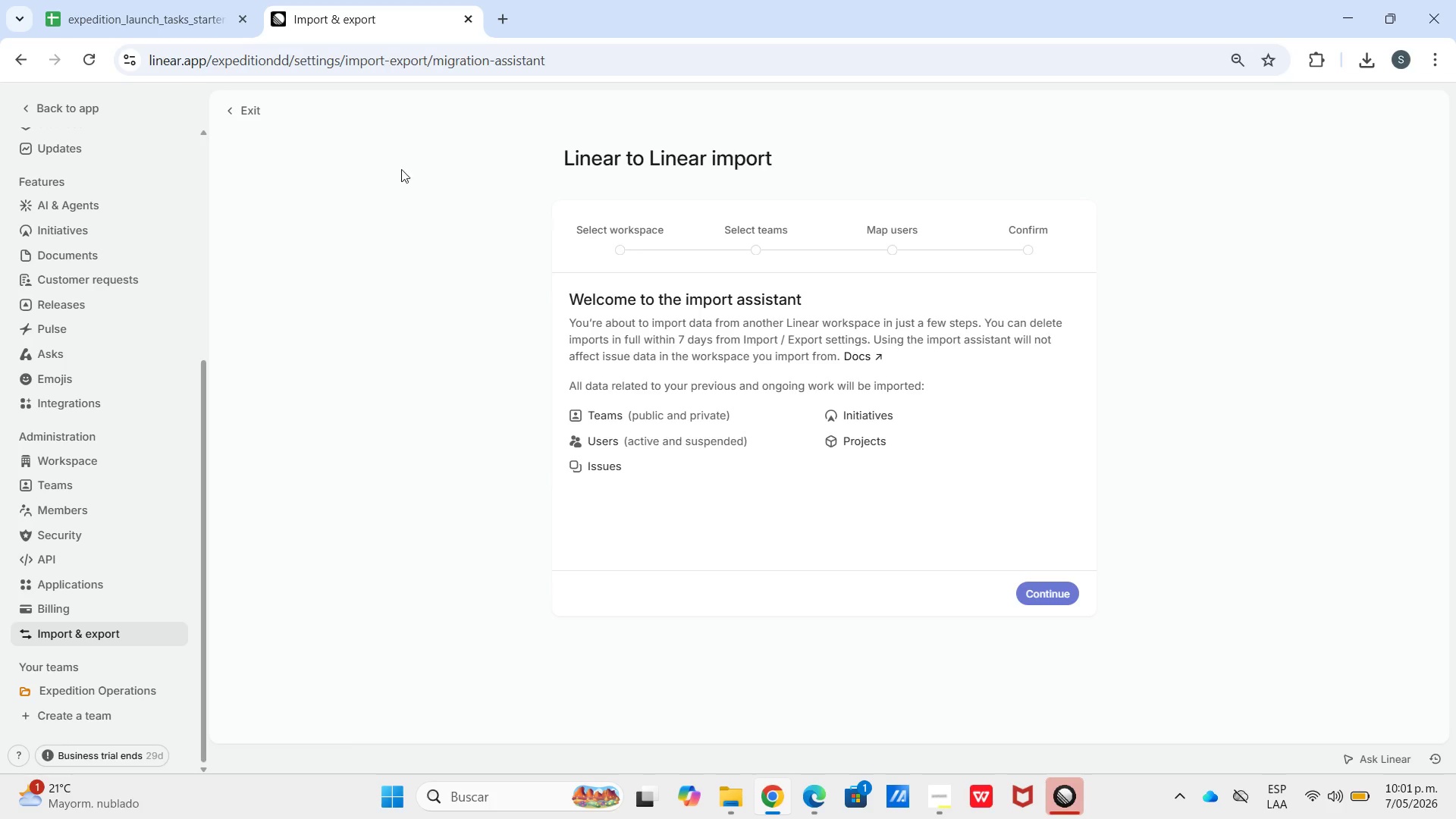 
left_click([237, 103])
 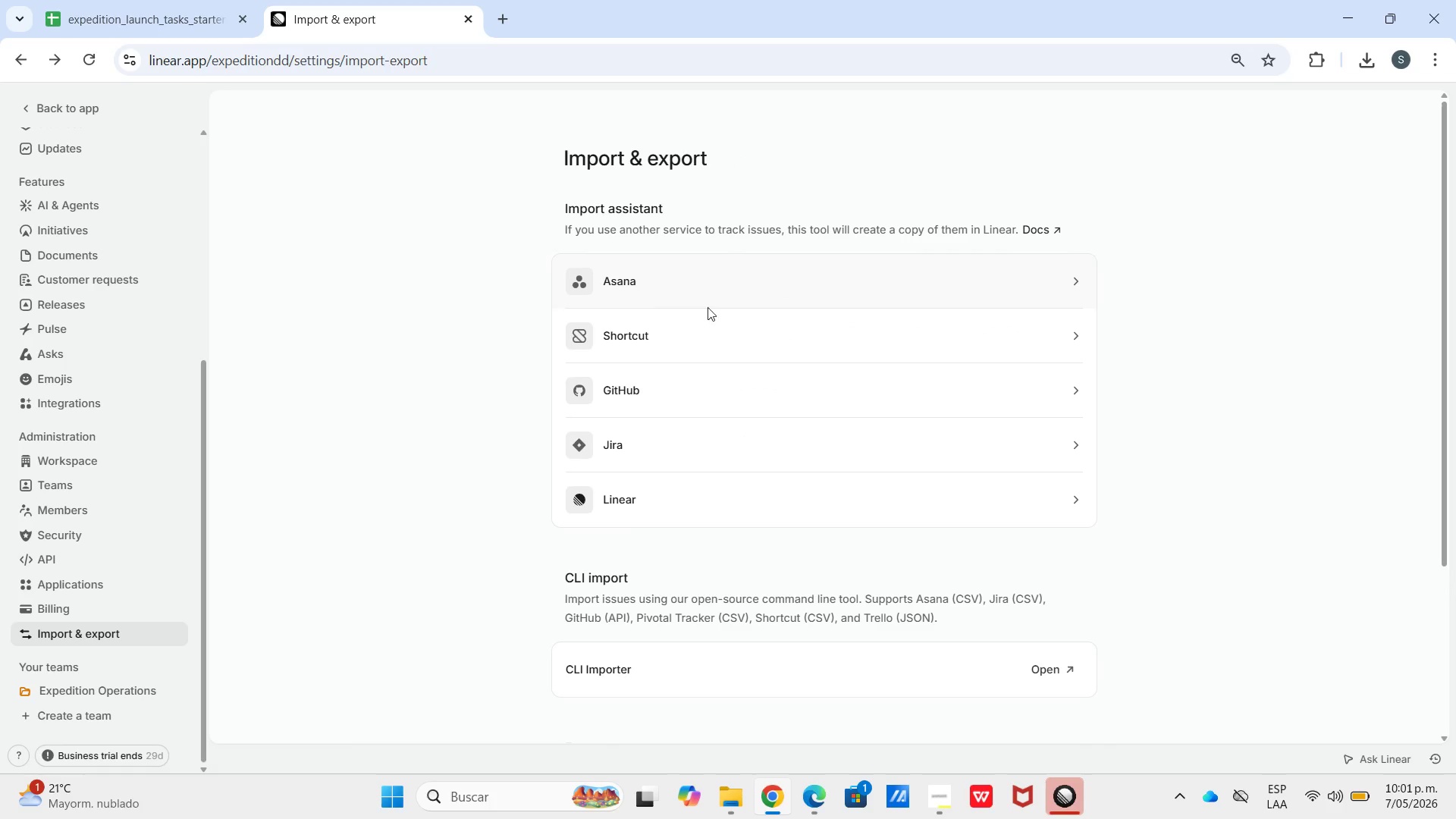 
scroll: coordinate [858, 560], scroll_direction: down, amount: 4.0
 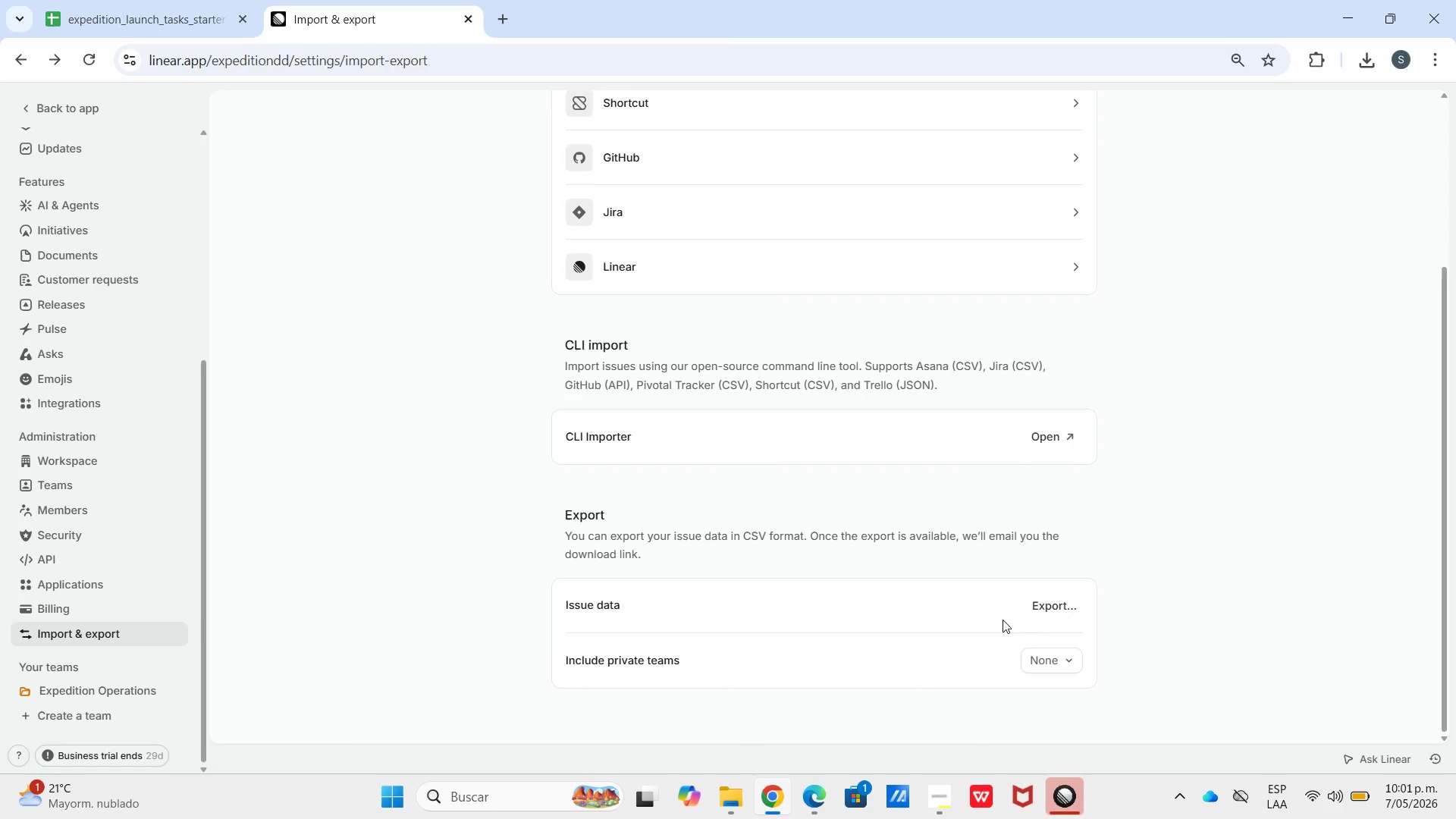 
left_click([1054, 618])
 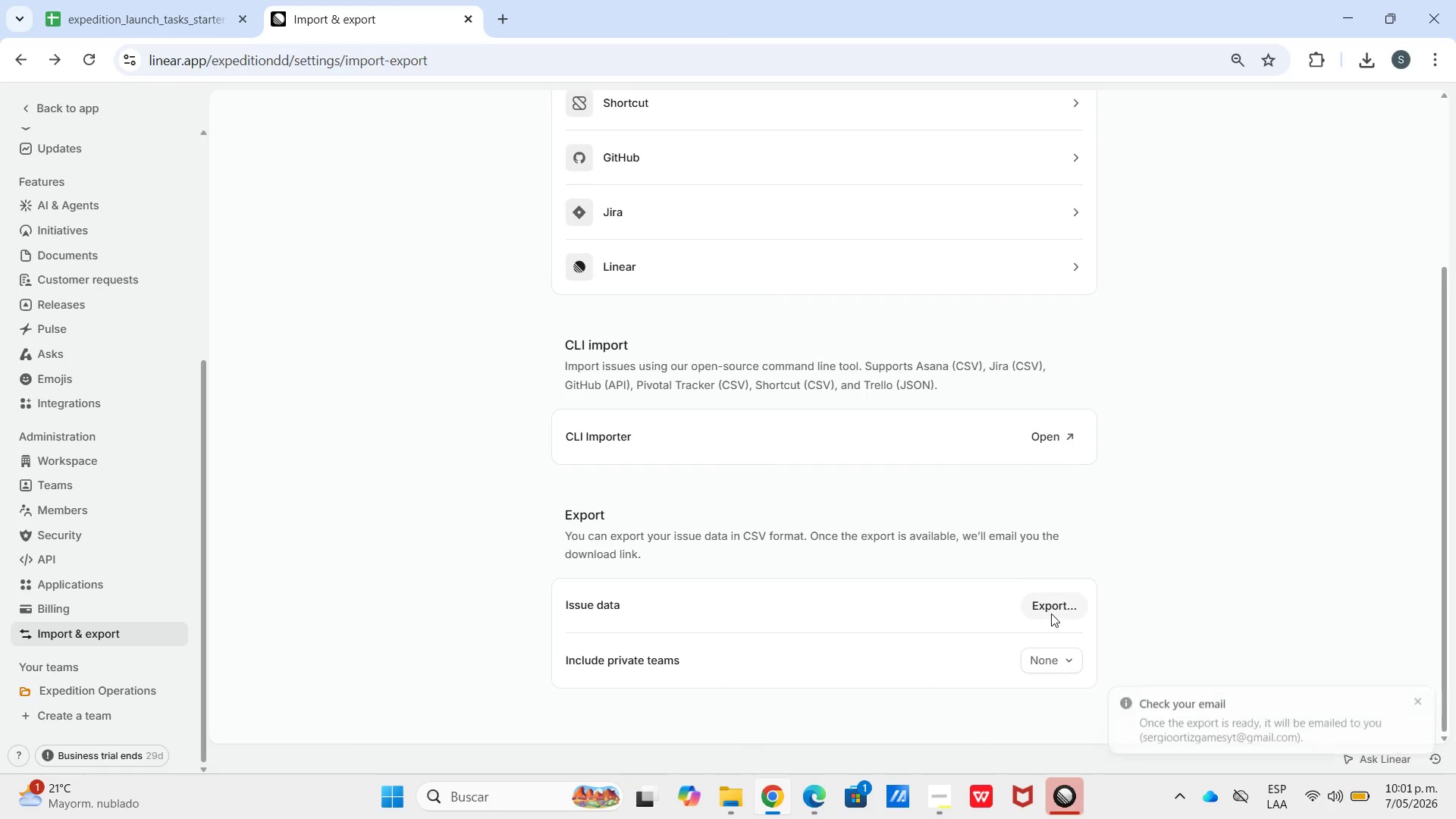 
left_click([1051, 612])
 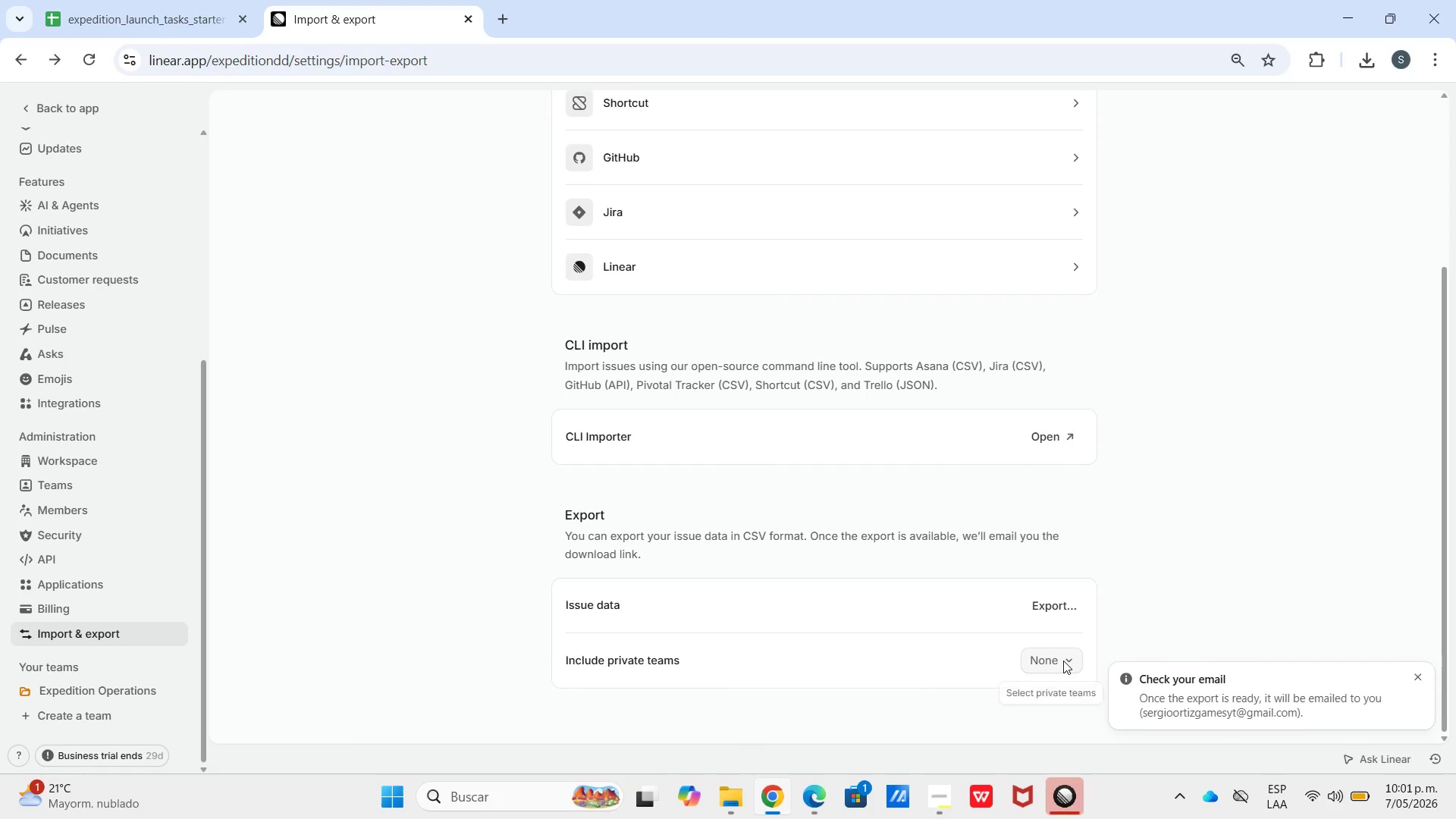 
left_click([1063, 661])
 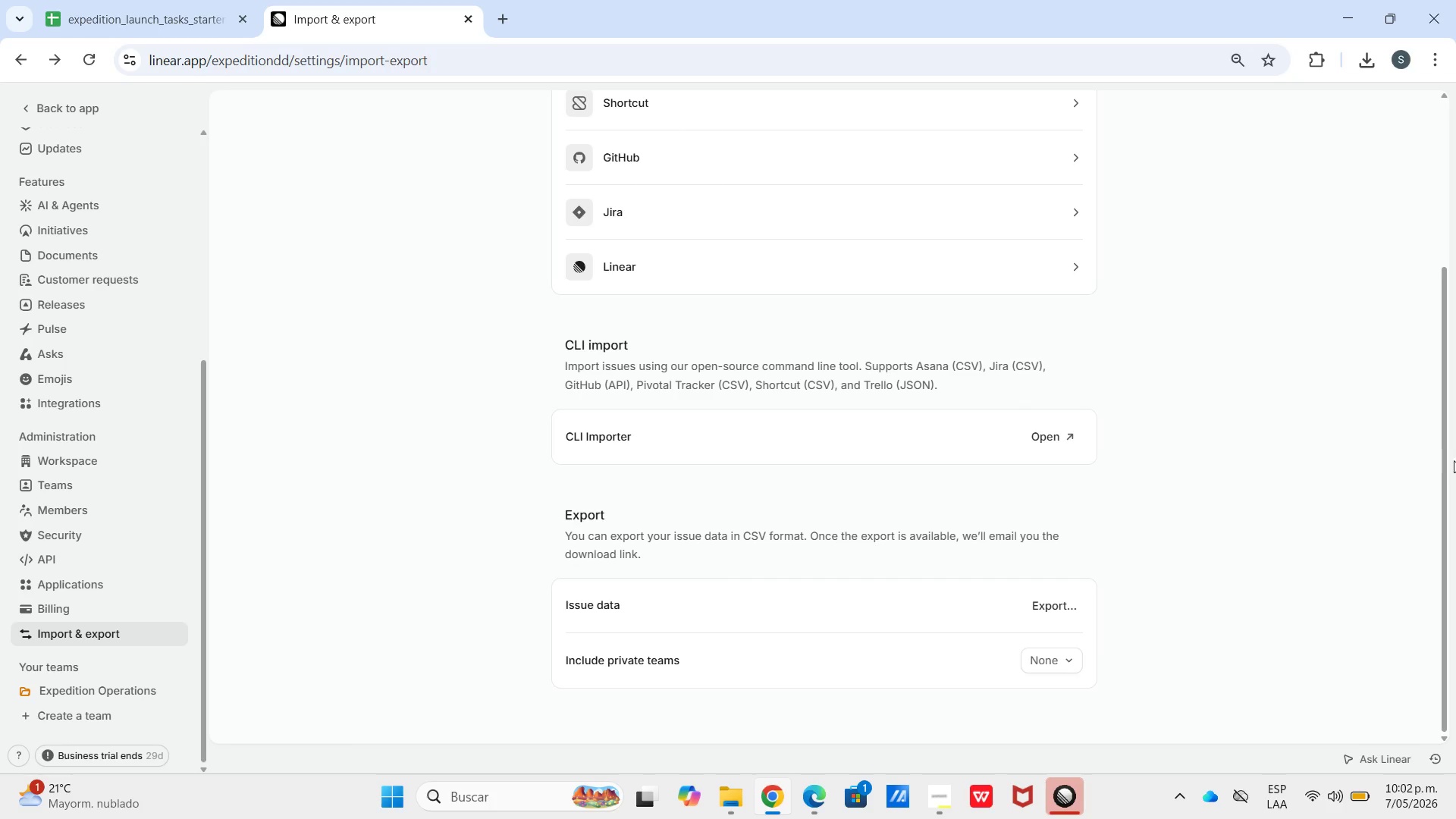 
wait(84.94)
 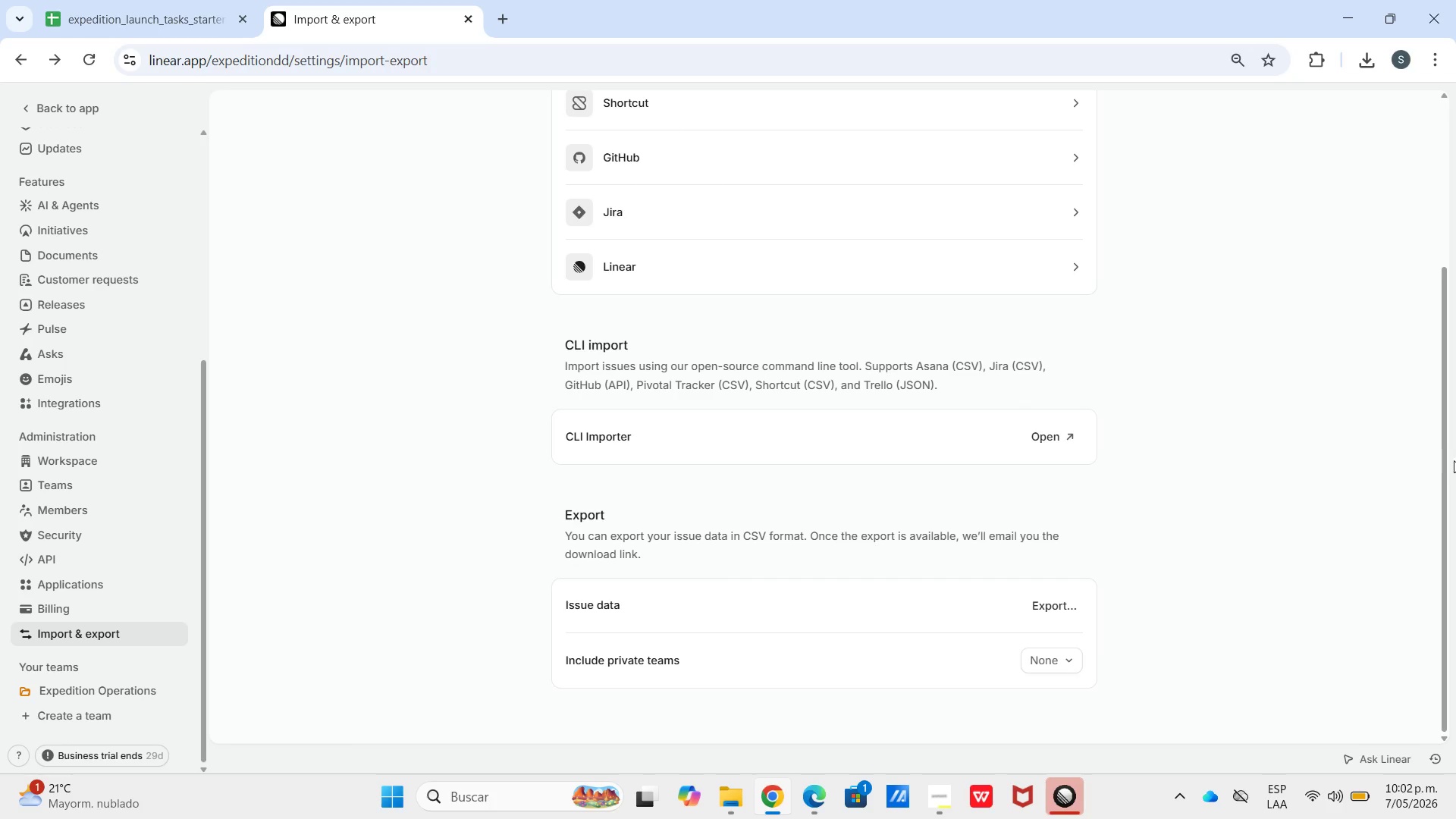 
left_click_drag(start_coordinate=[662, 615], to_coordinate=[668, 604])
 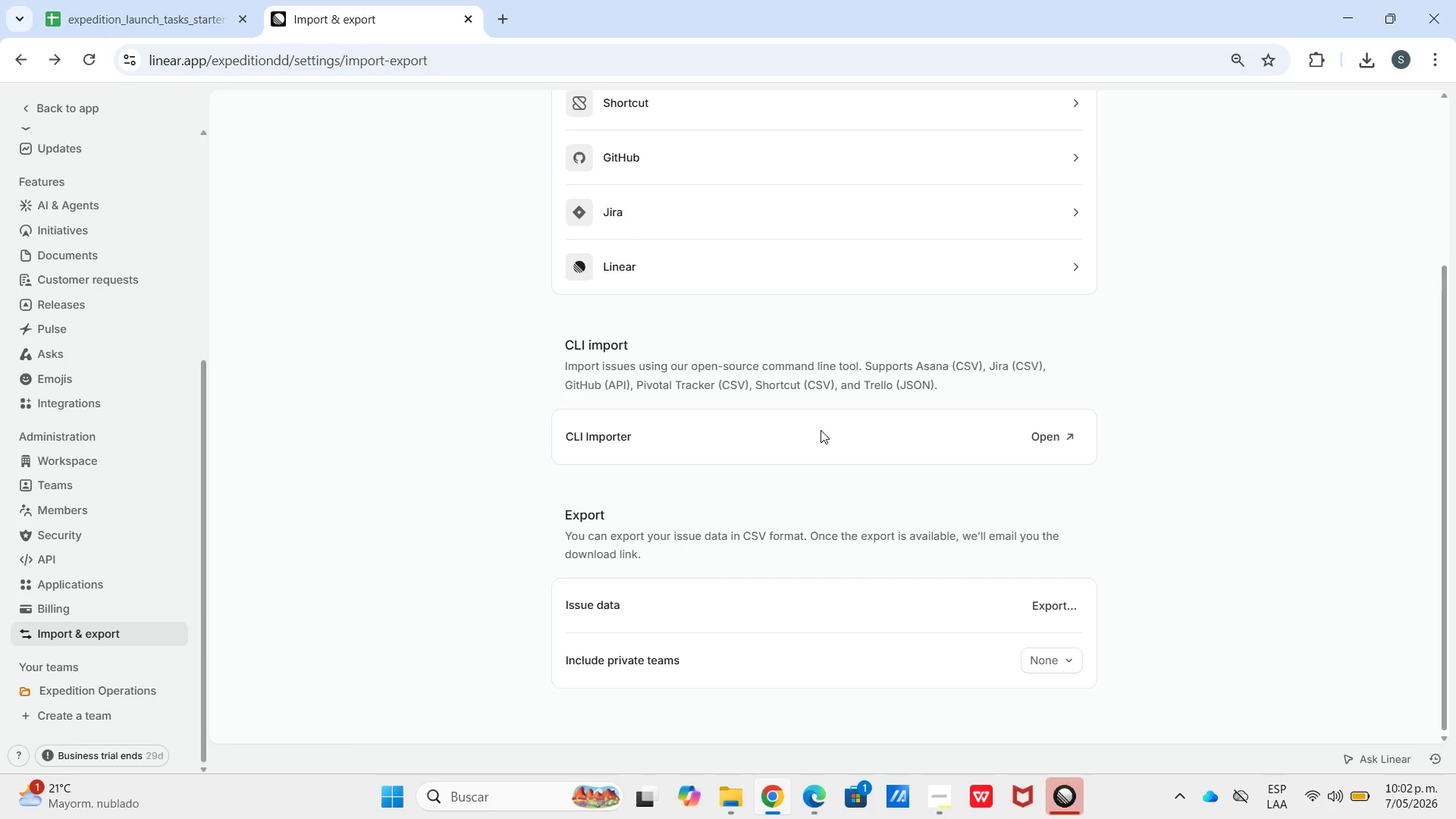 
scroll: coordinate [821, 430], scroll_direction: up, amount: 2.0
 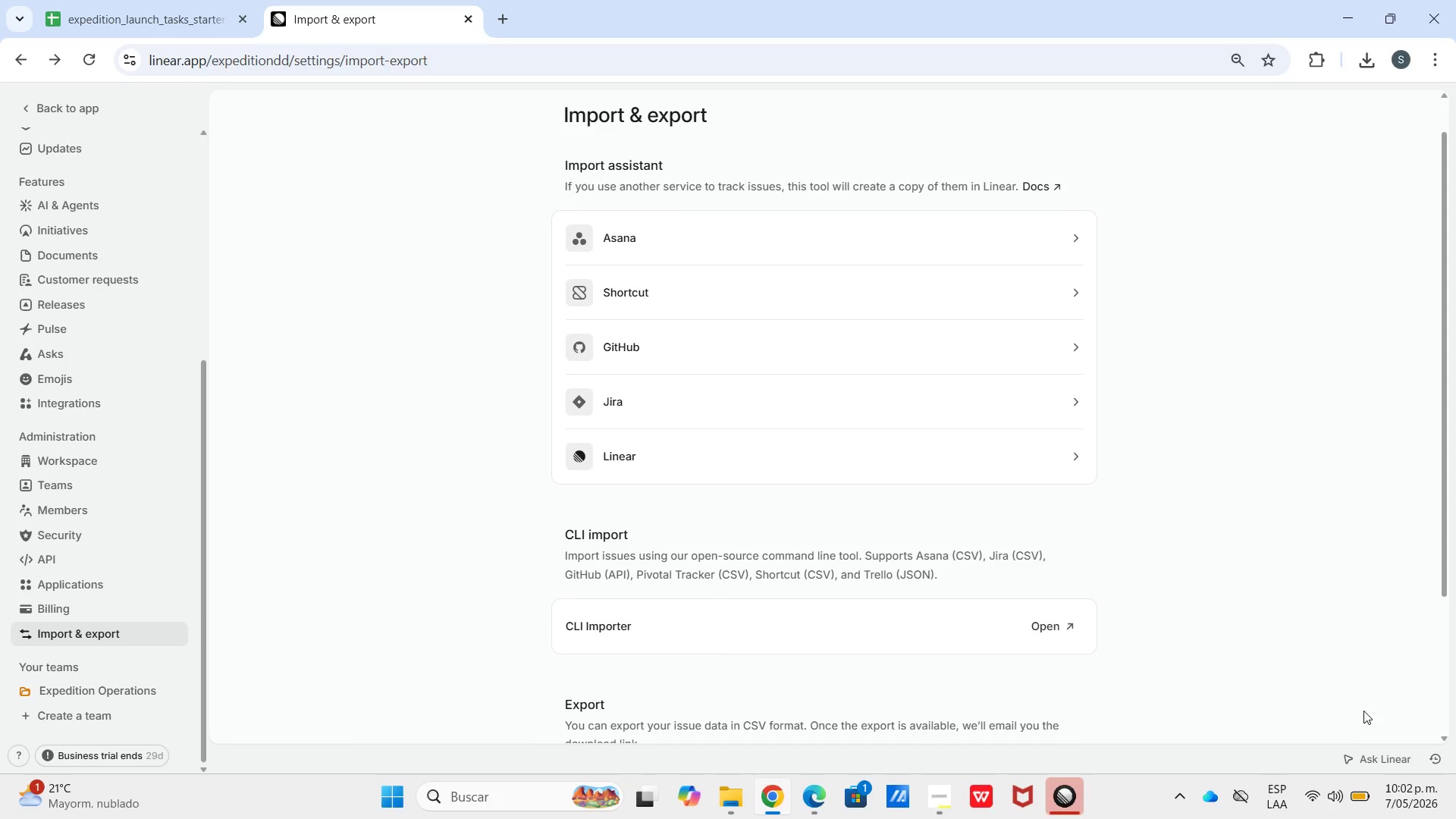 
left_click([1054, 635])
 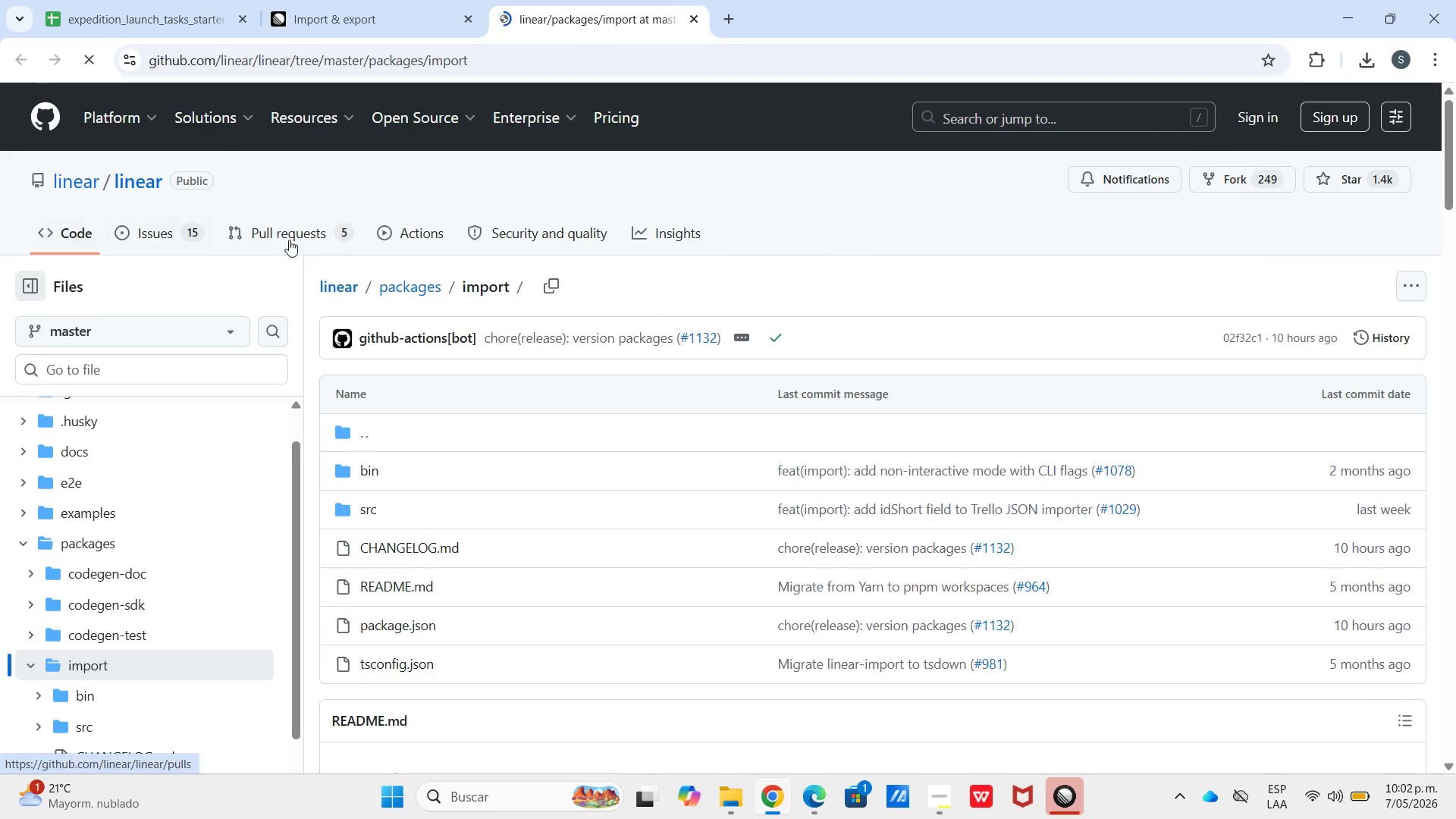 
scroll: coordinate [491, 482], scroll_direction: down, amount: 2.0
 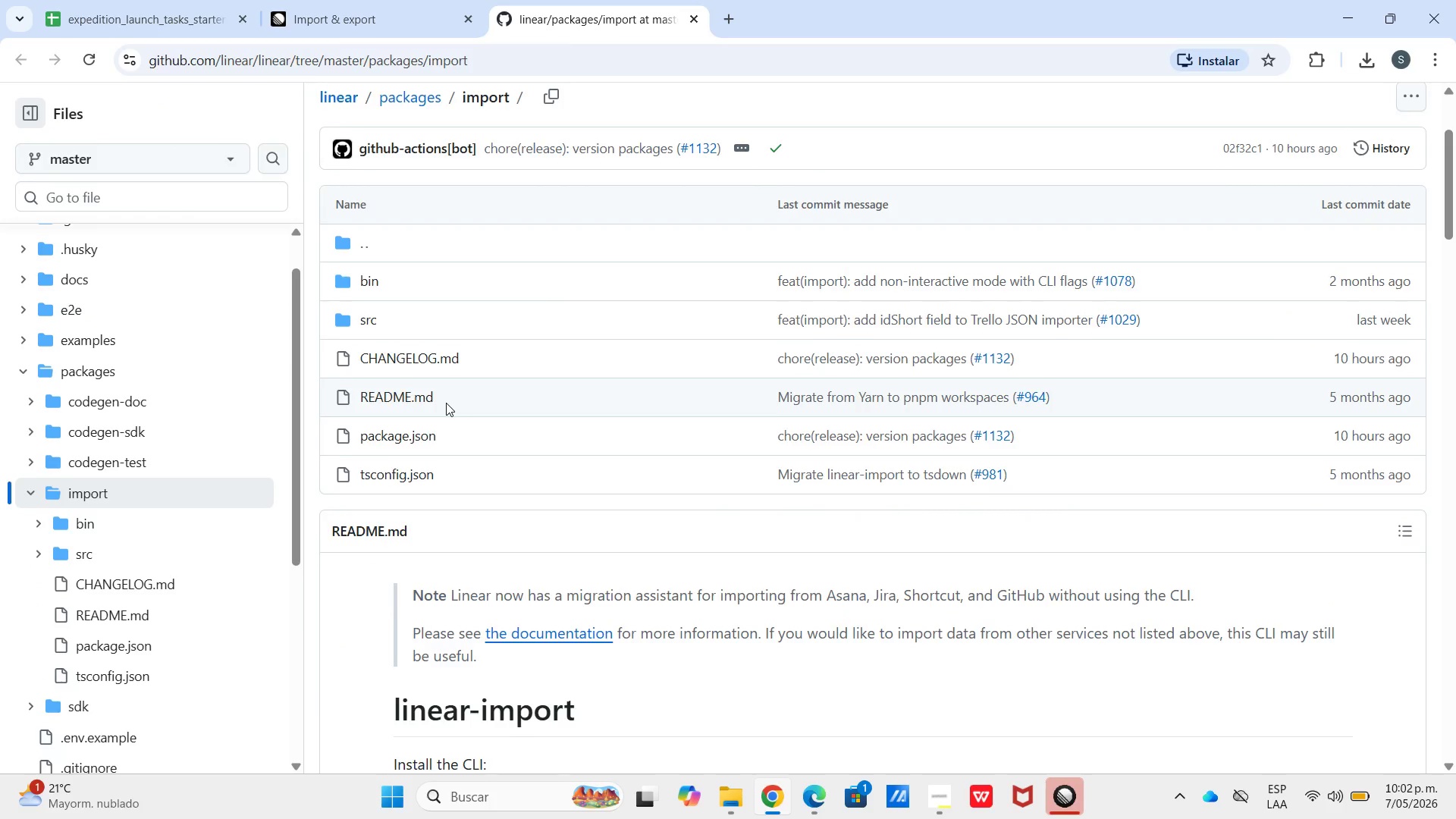 
scroll: coordinate [446, 403], scroll_direction: up, amount: 2.0
 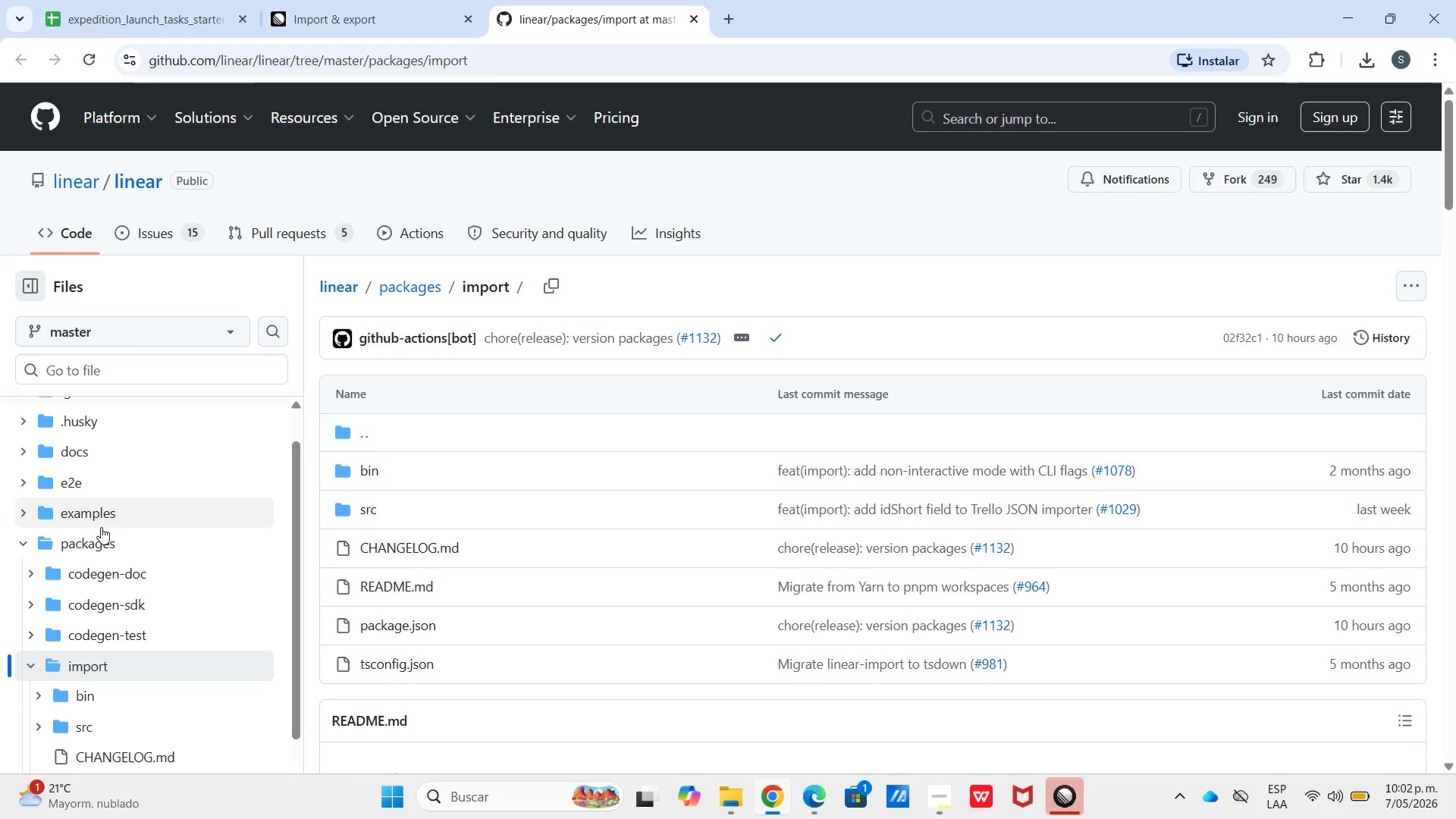 
left_click([101, 532])
 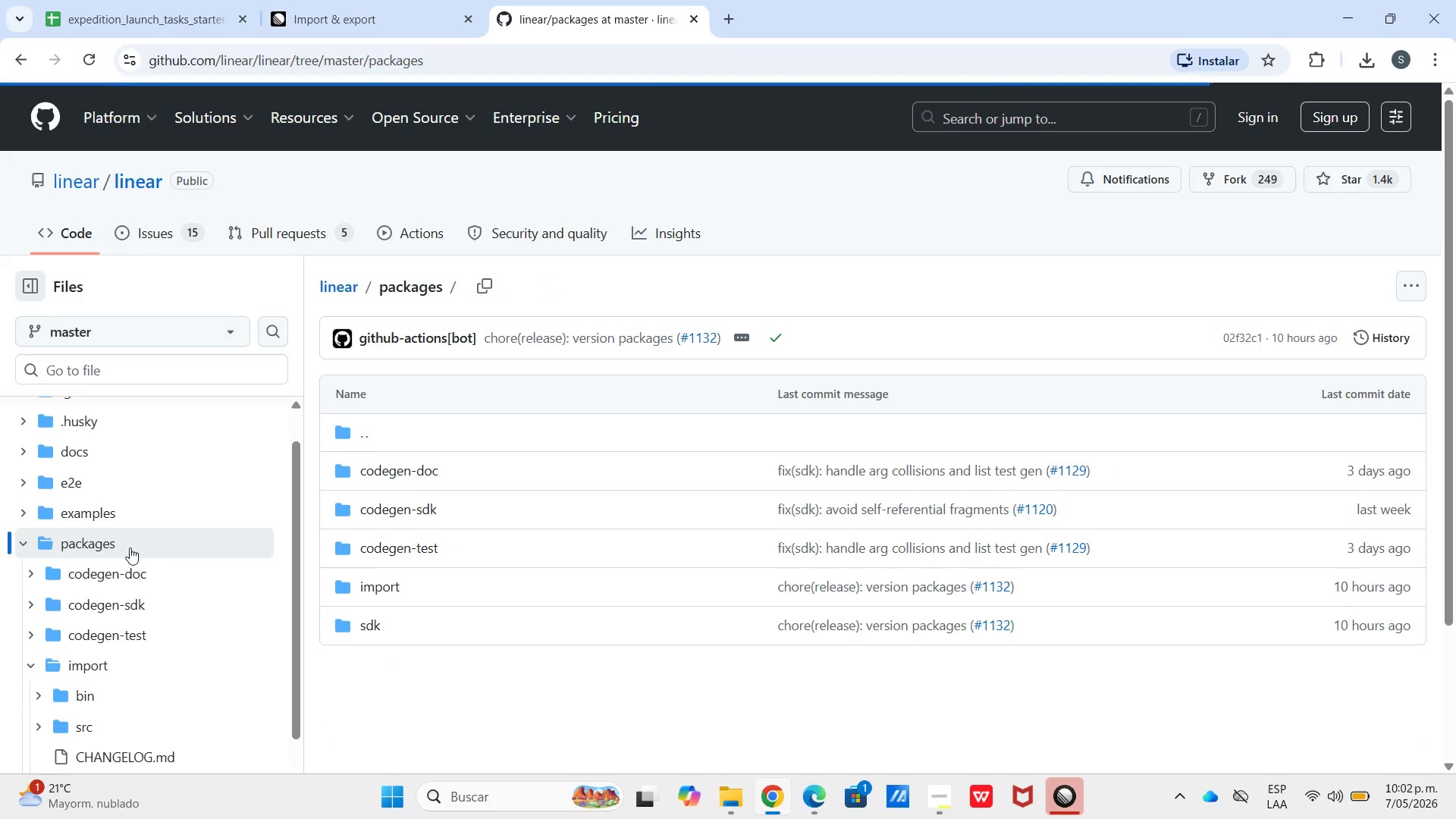 
scroll: coordinate [148, 593], scroll_direction: down, amount: 3.0
 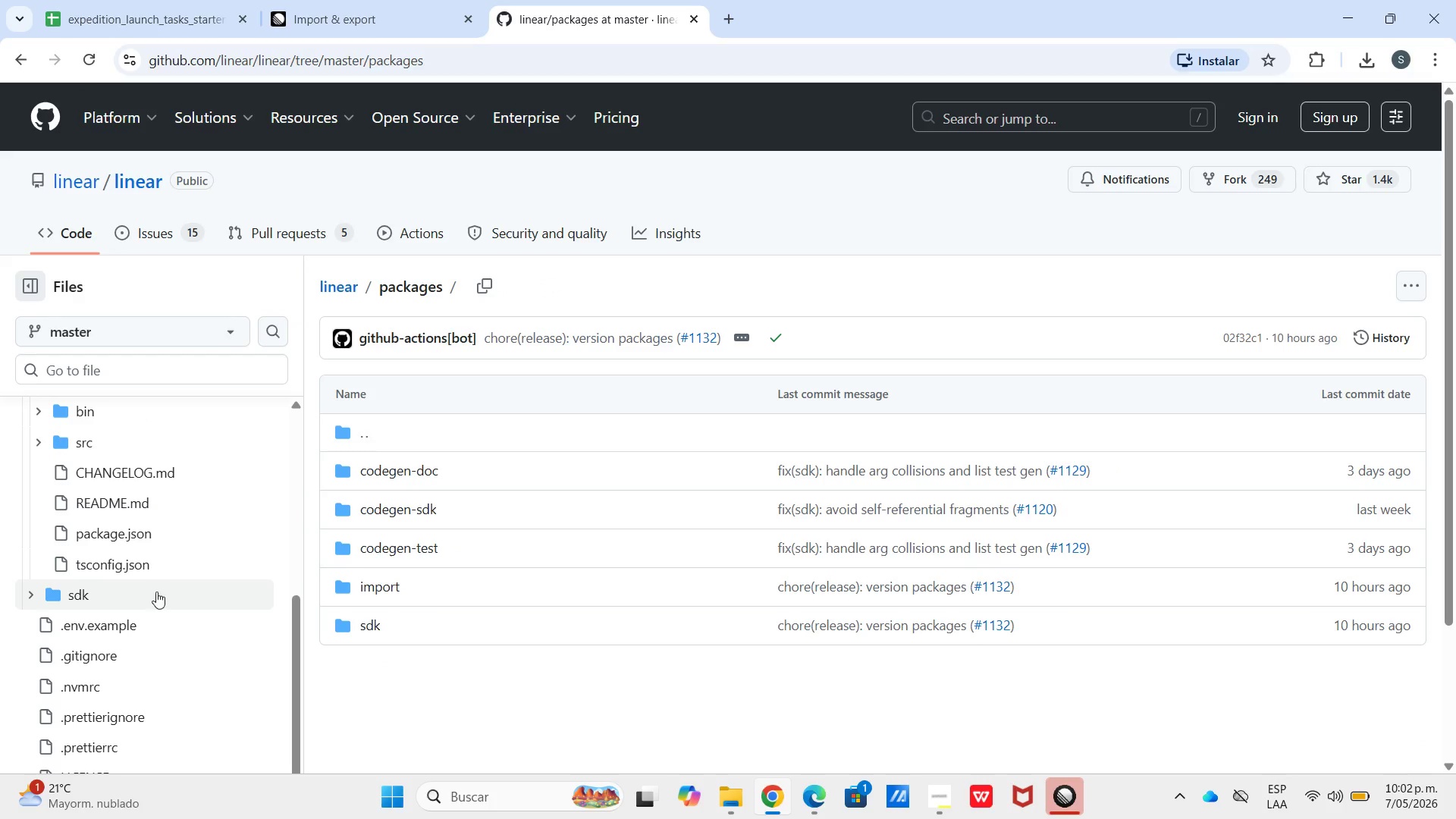 
scroll: coordinate [174, 516], scroll_direction: up, amount: 9.0
 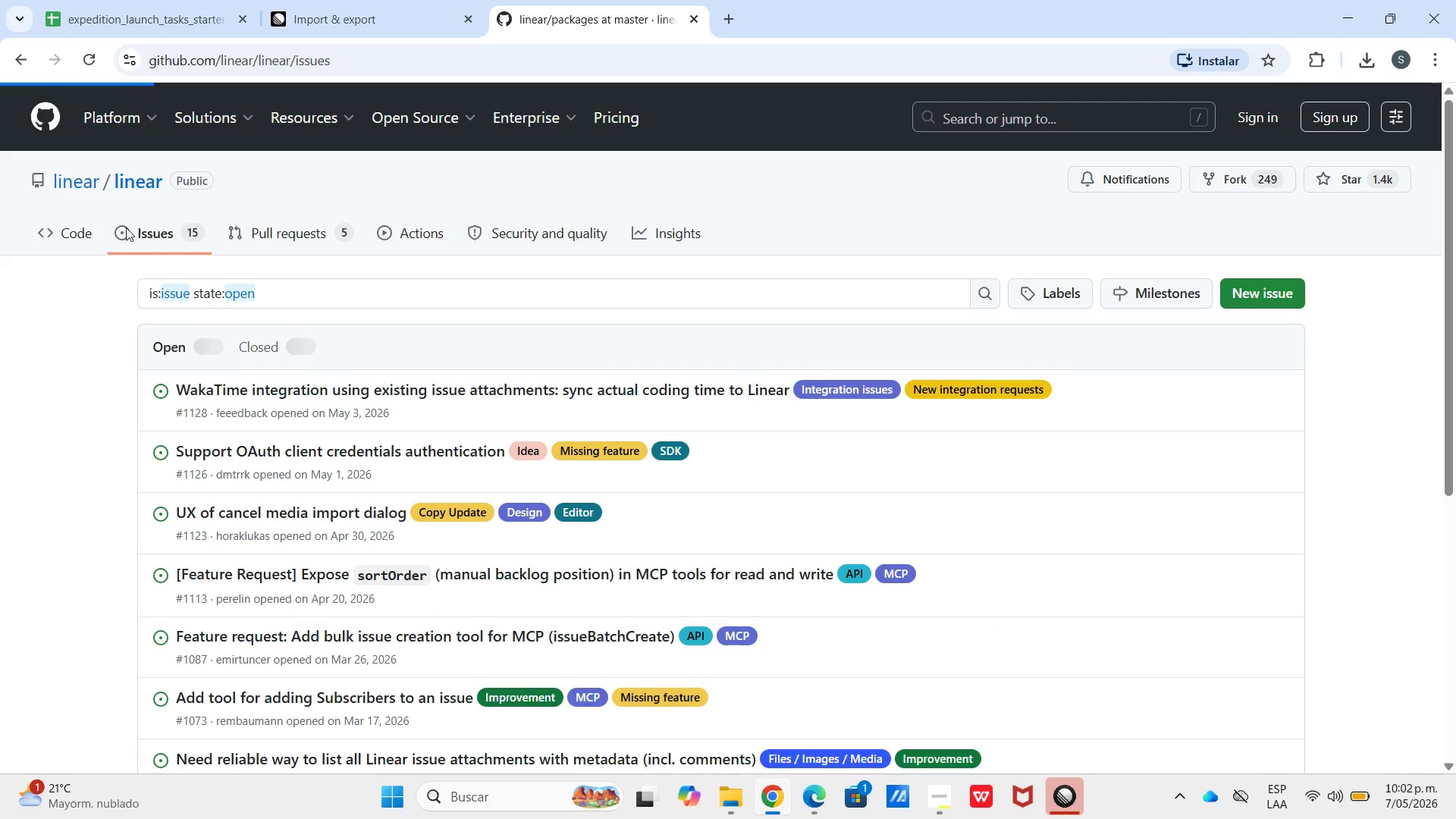 
wait(10.72)
 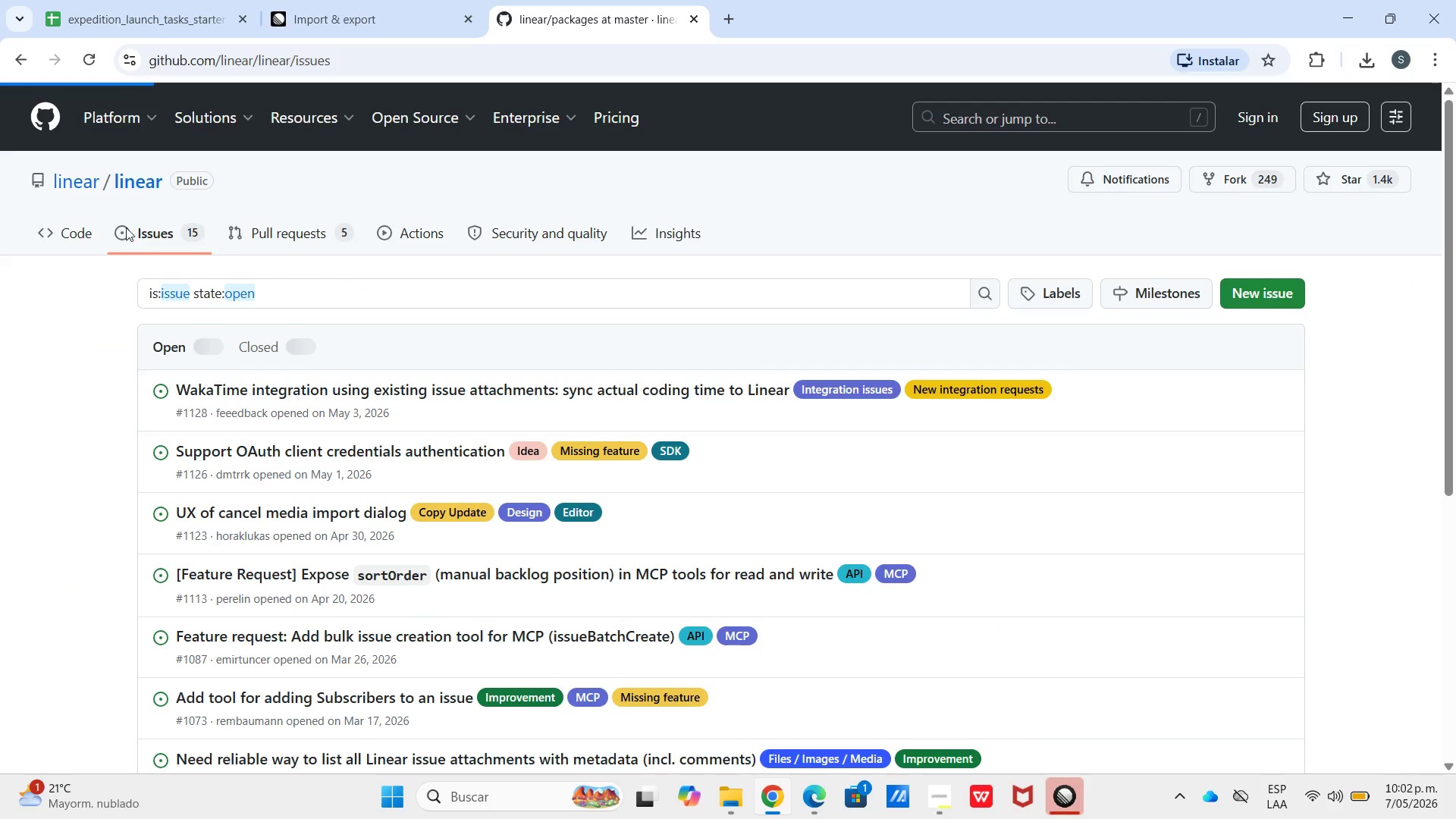 
left_click([372, 7])
 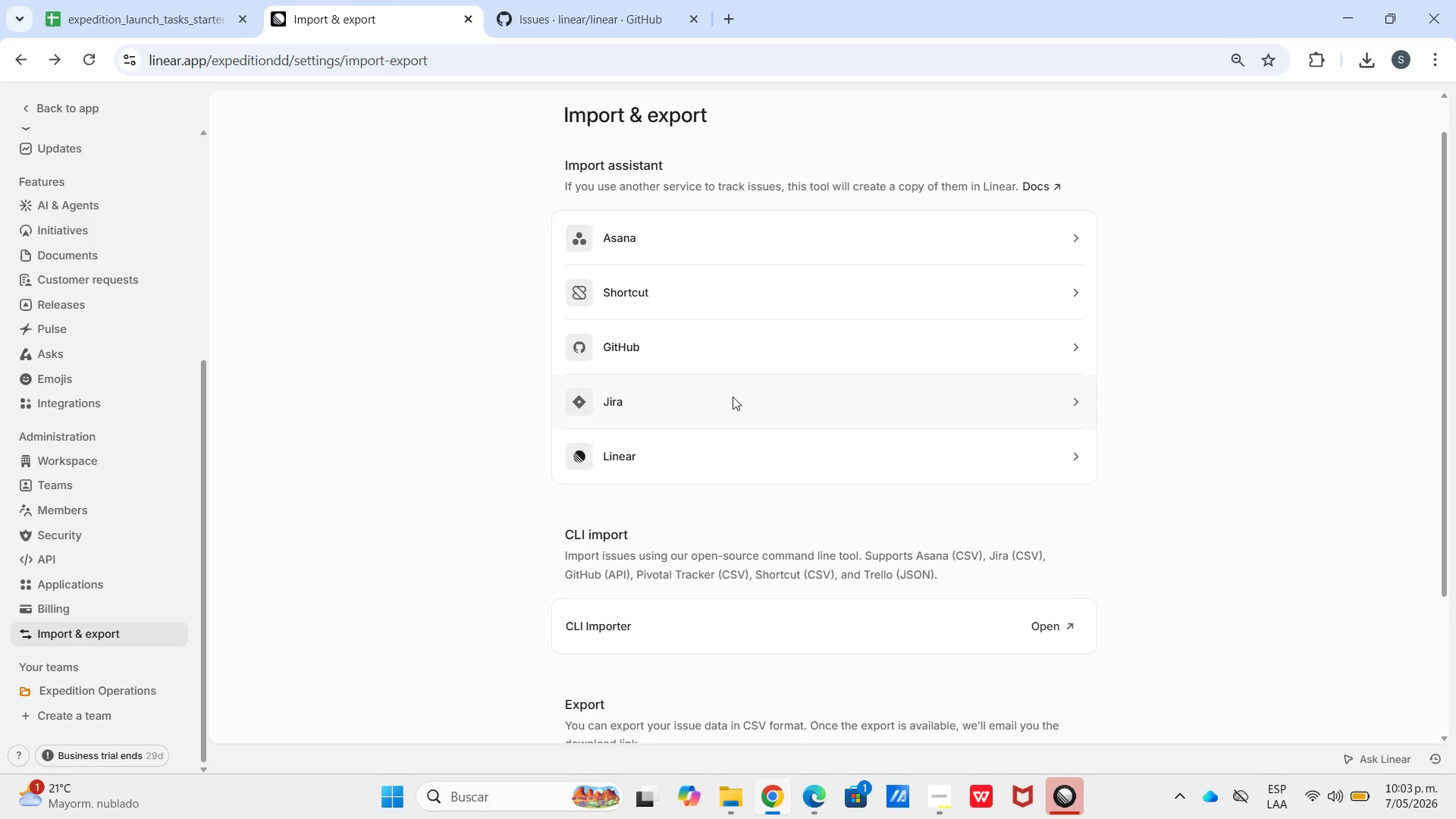 
scroll: coordinate [680, 497], scroll_direction: down, amount: 3.0
 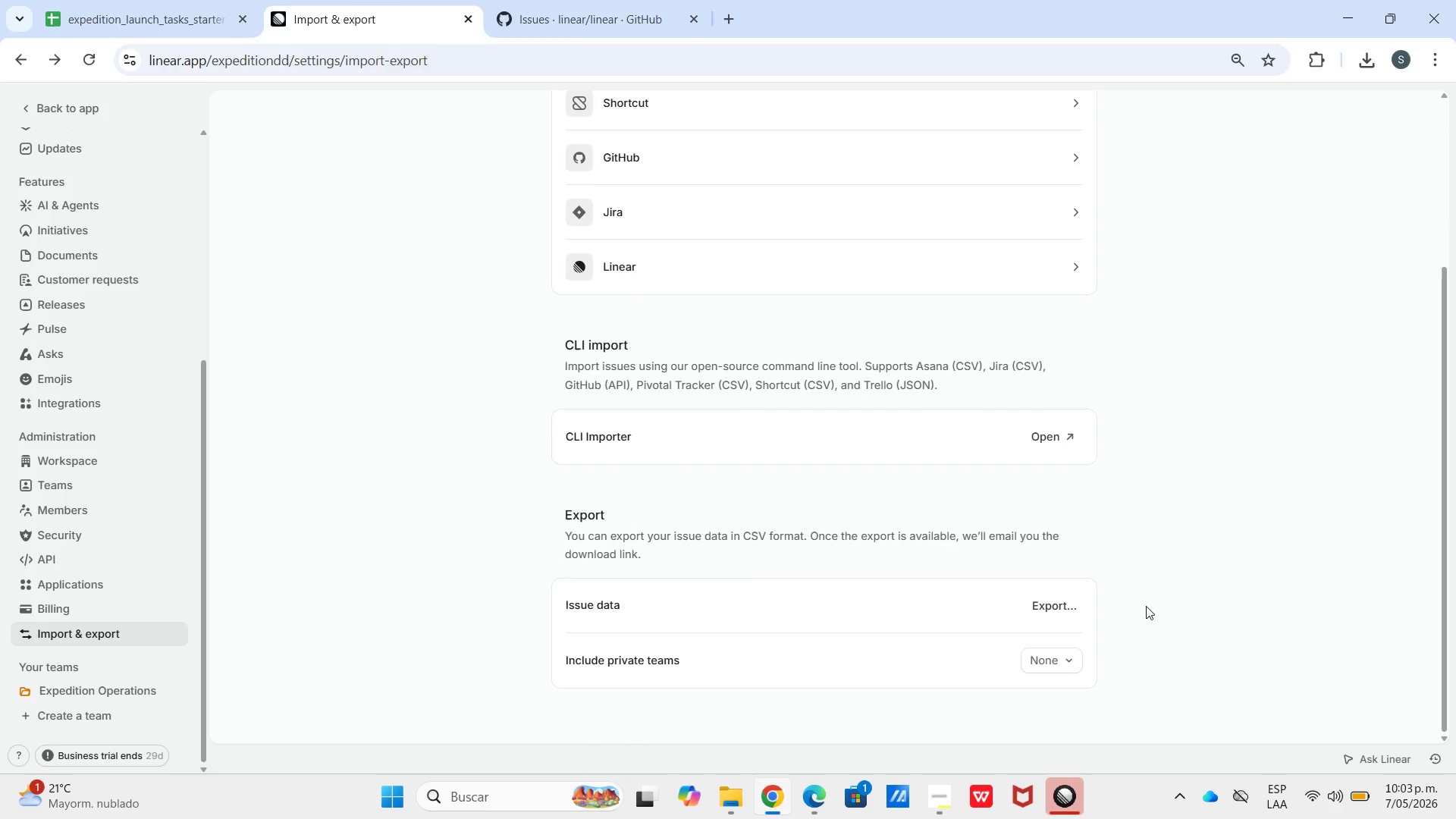 
scroll: coordinate [707, 456], scroll_direction: up, amount: 10.0
 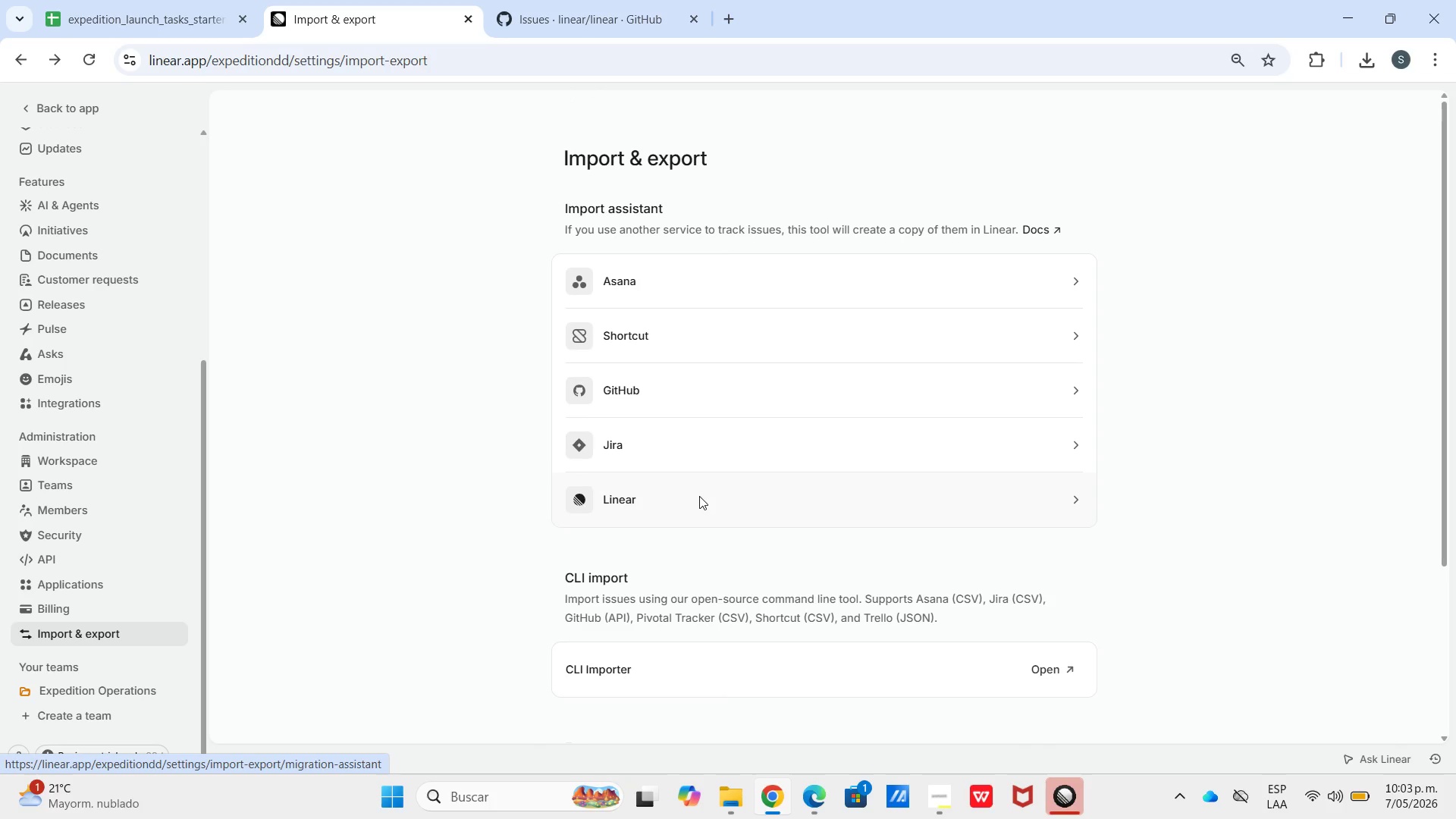 
left_click([699, 497])
 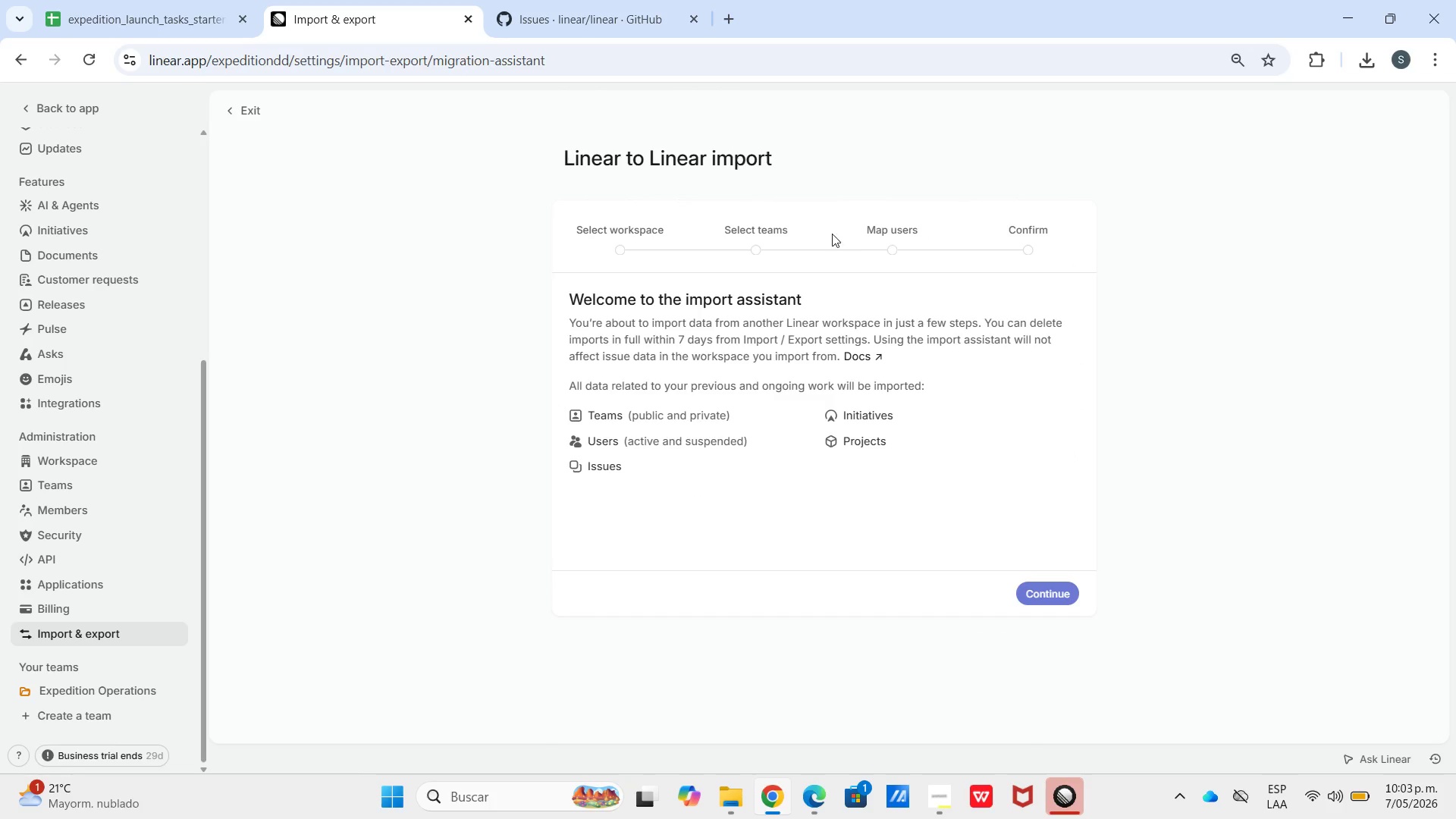 
left_click([759, 233])
 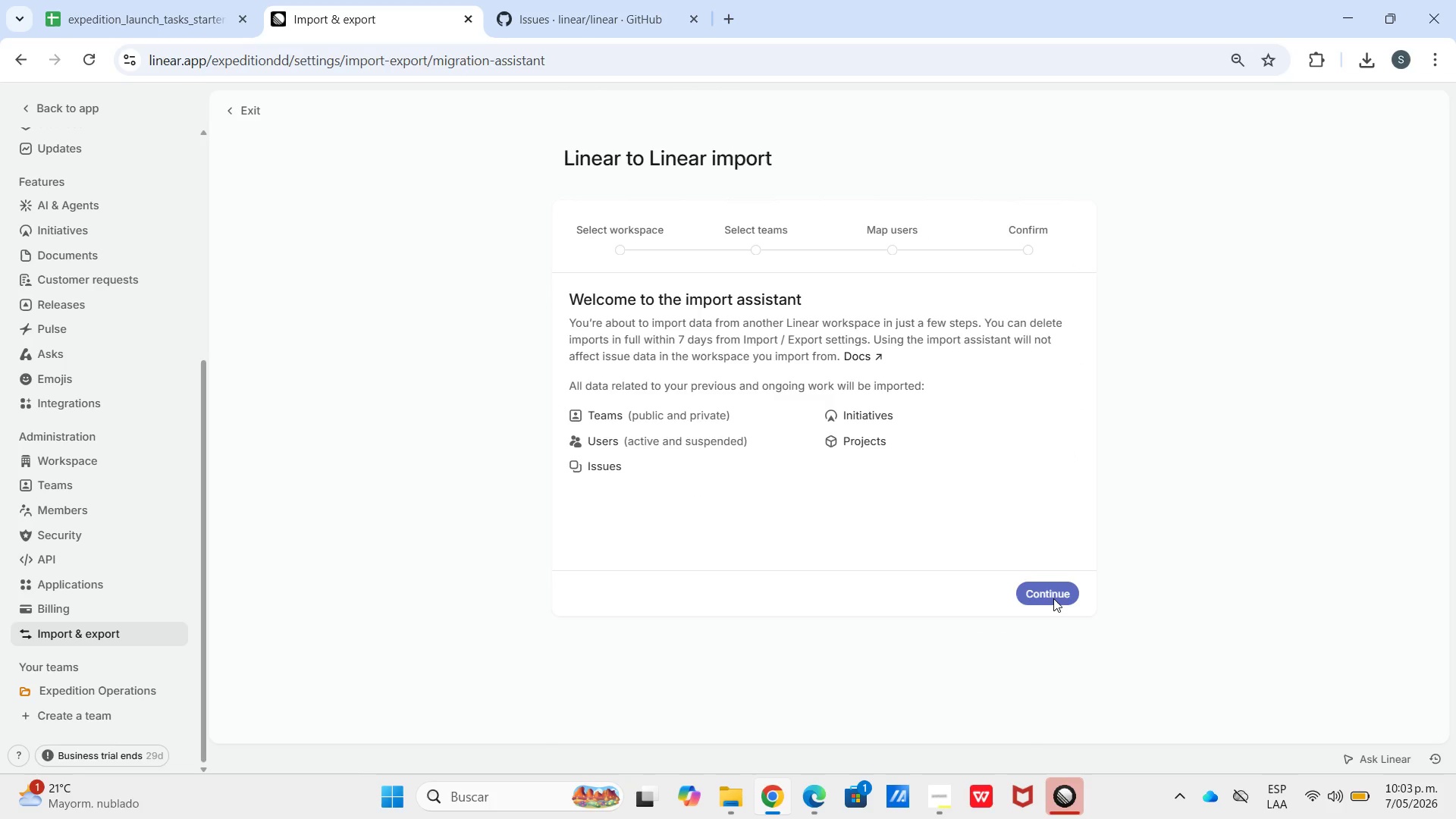 
left_click([1053, 599])
 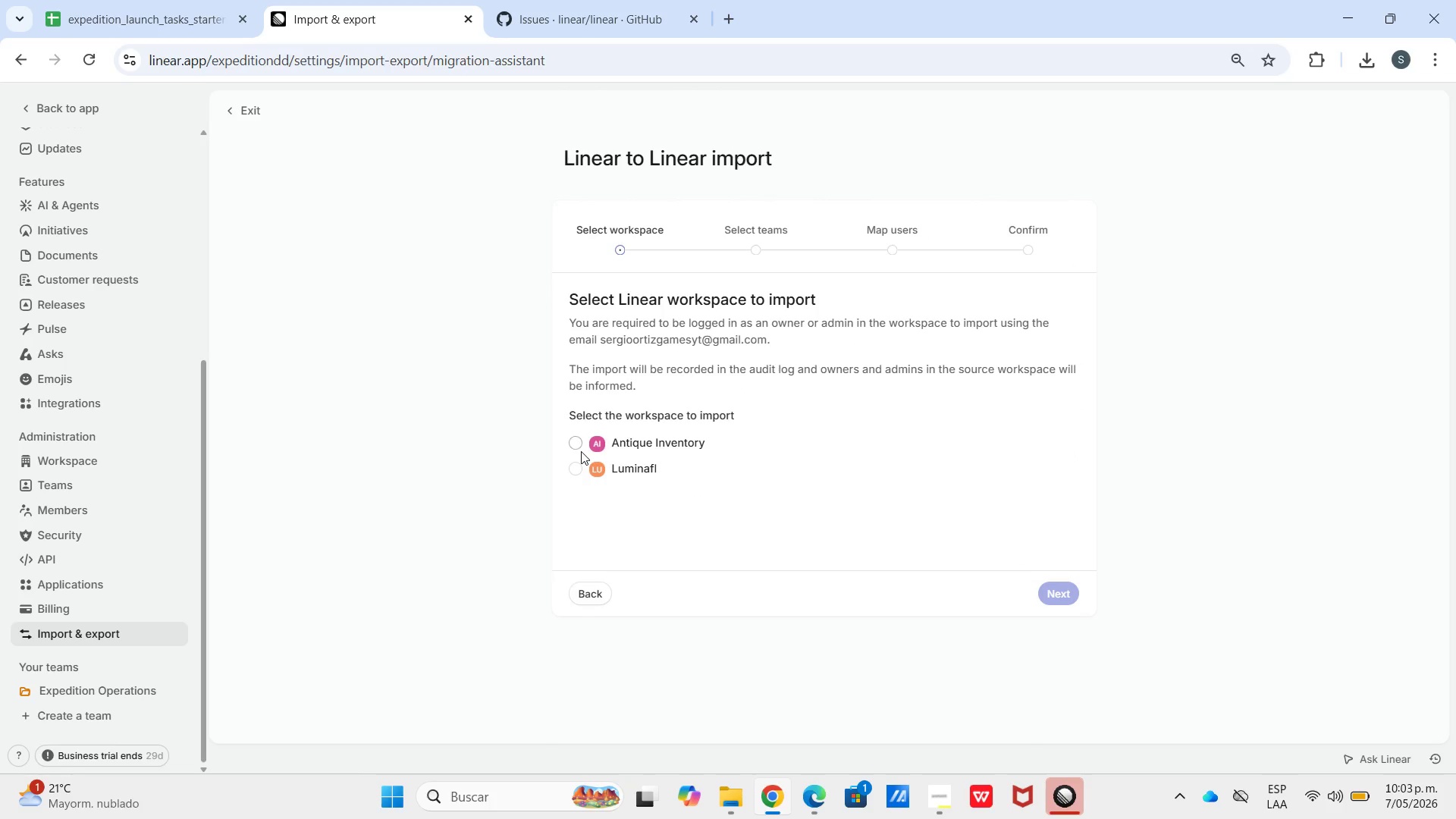 
left_click([581, 451])
 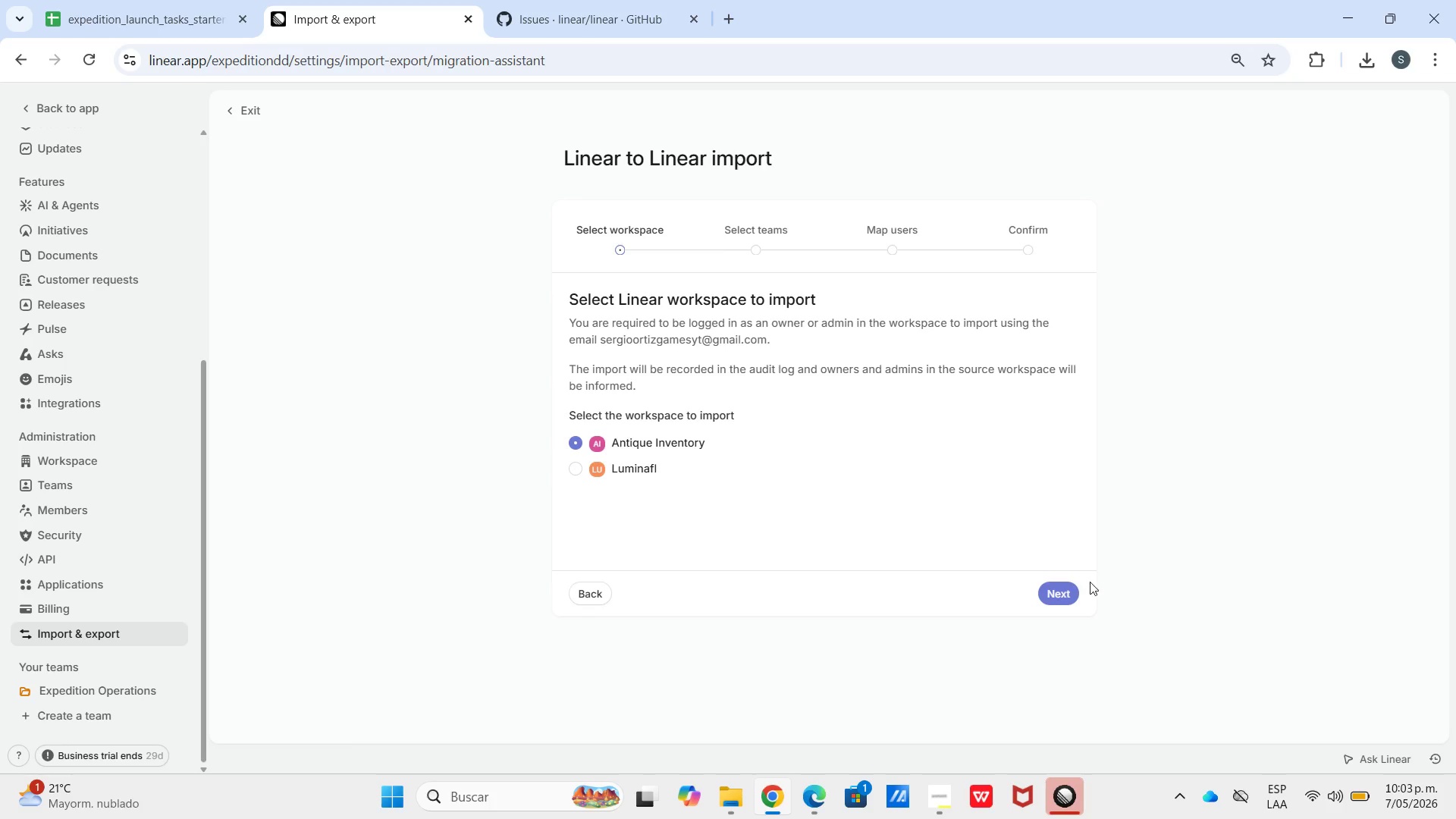 
left_click([1045, 592])
 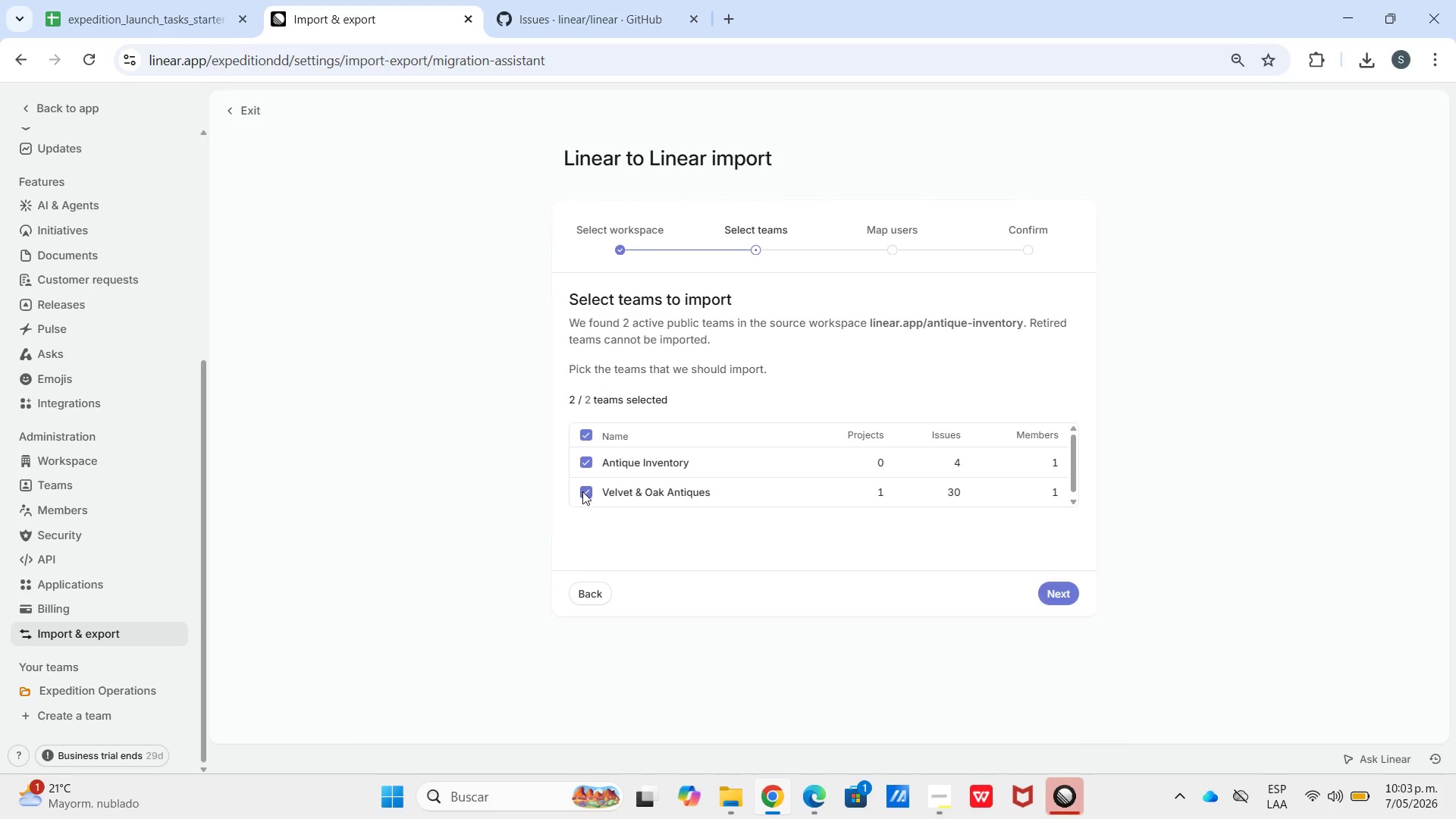 
wait(6.62)
 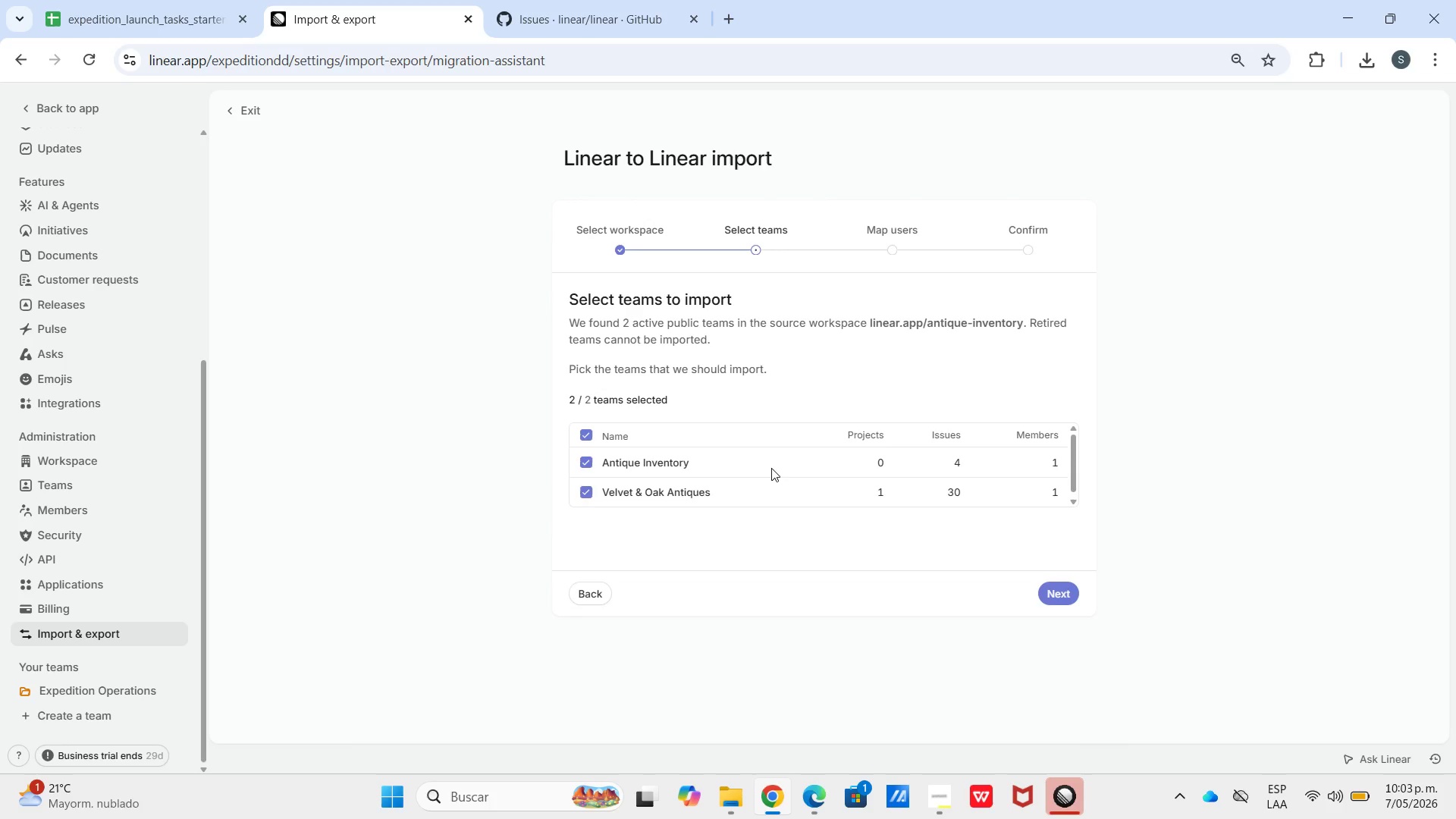 
left_click([588, 463])
 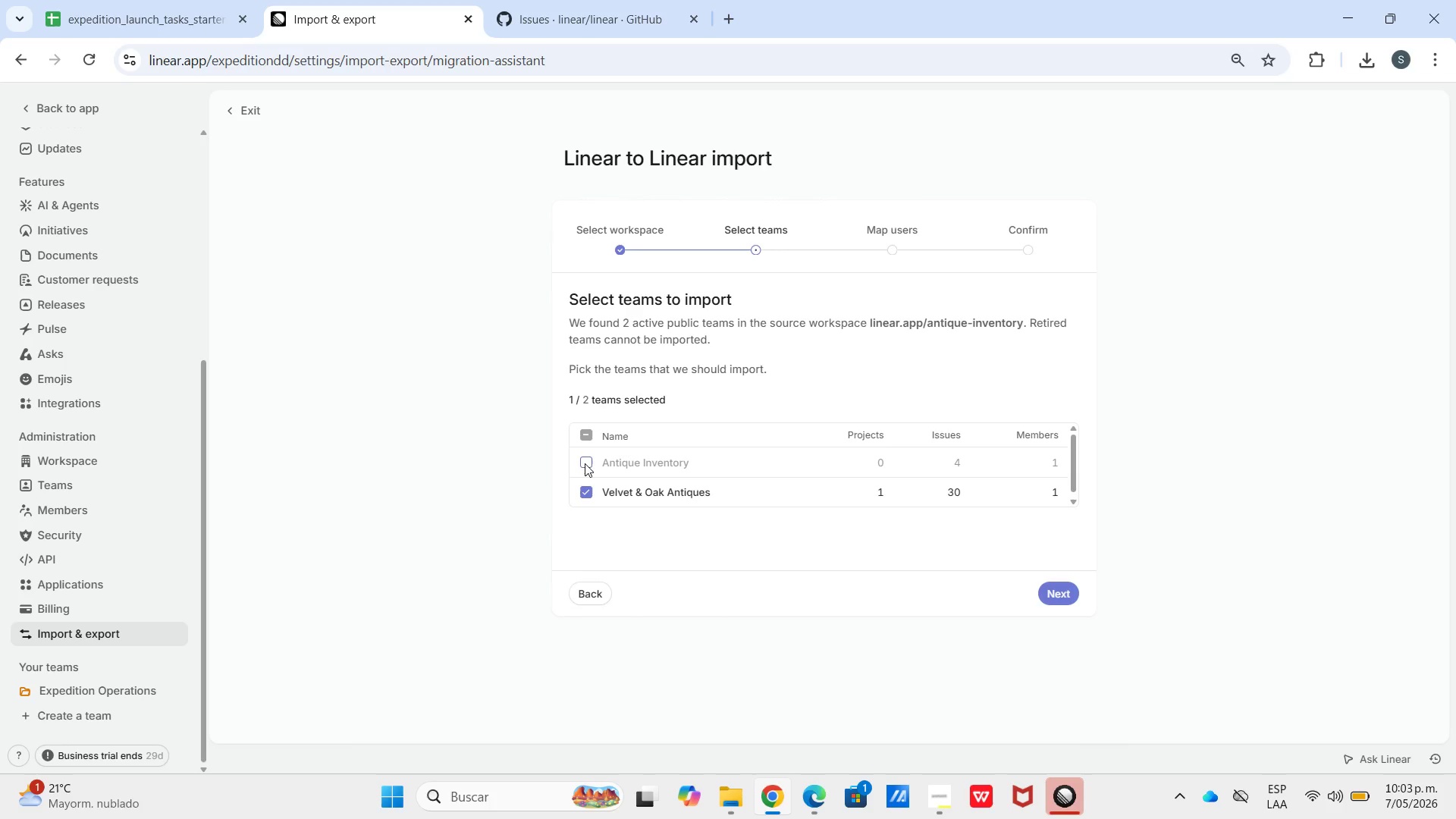 
left_click([585, 465])
 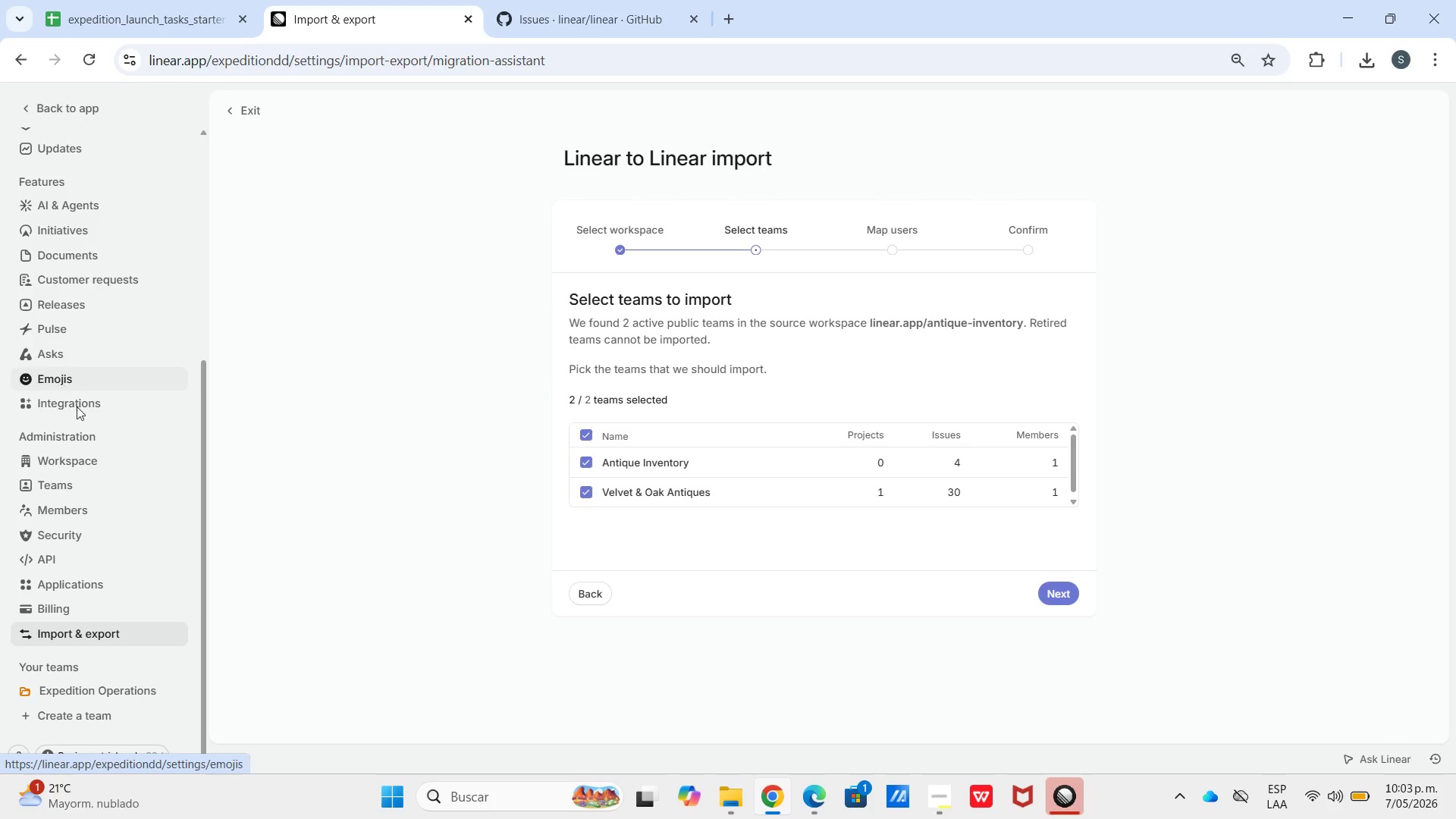 
scroll: coordinate [726, 488], scroll_direction: down, amount: 2.0
 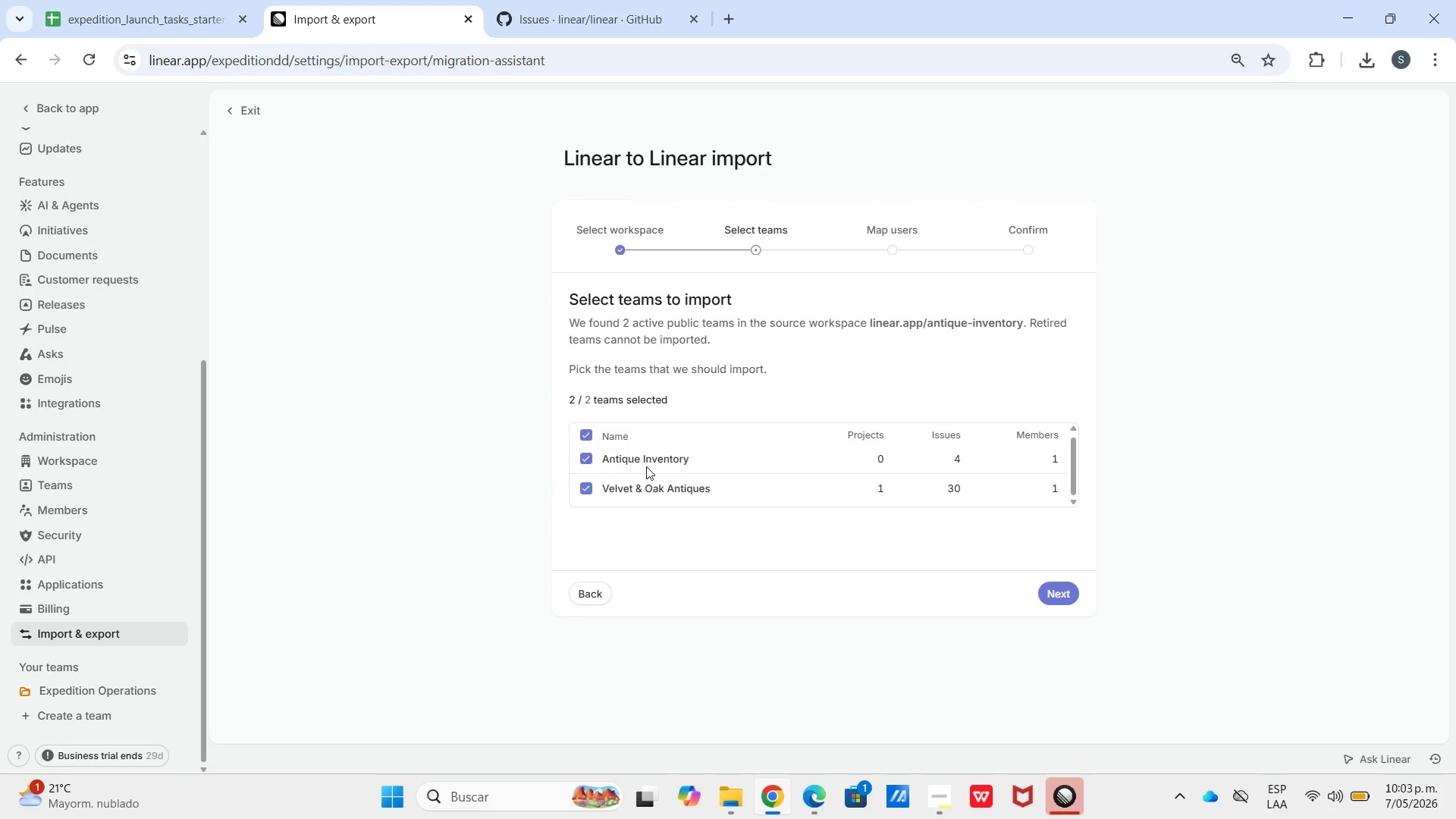 
scroll: coordinate [938, 476], scroll_direction: up, amount: 6.0
 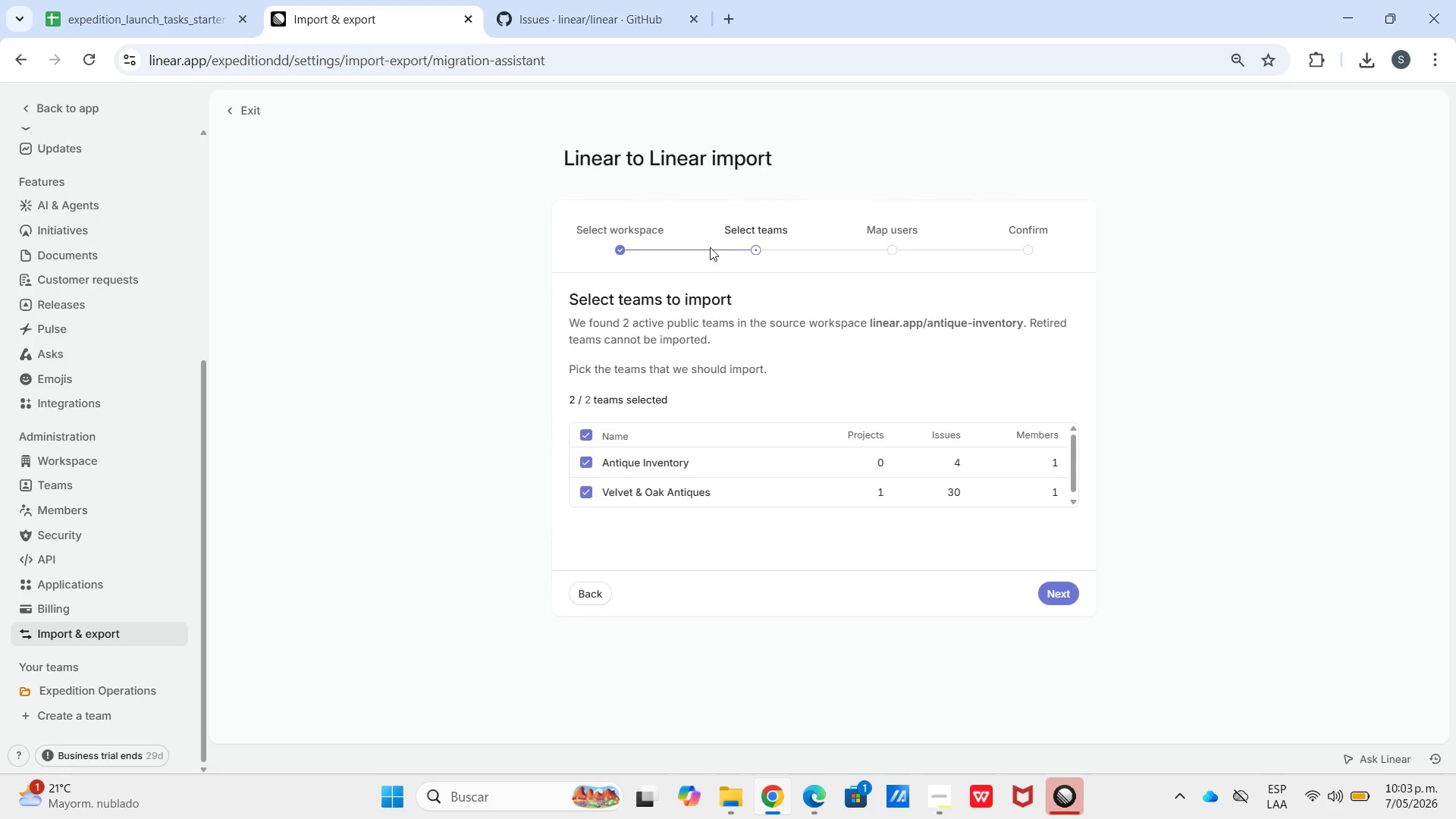 
wait(7.49)
 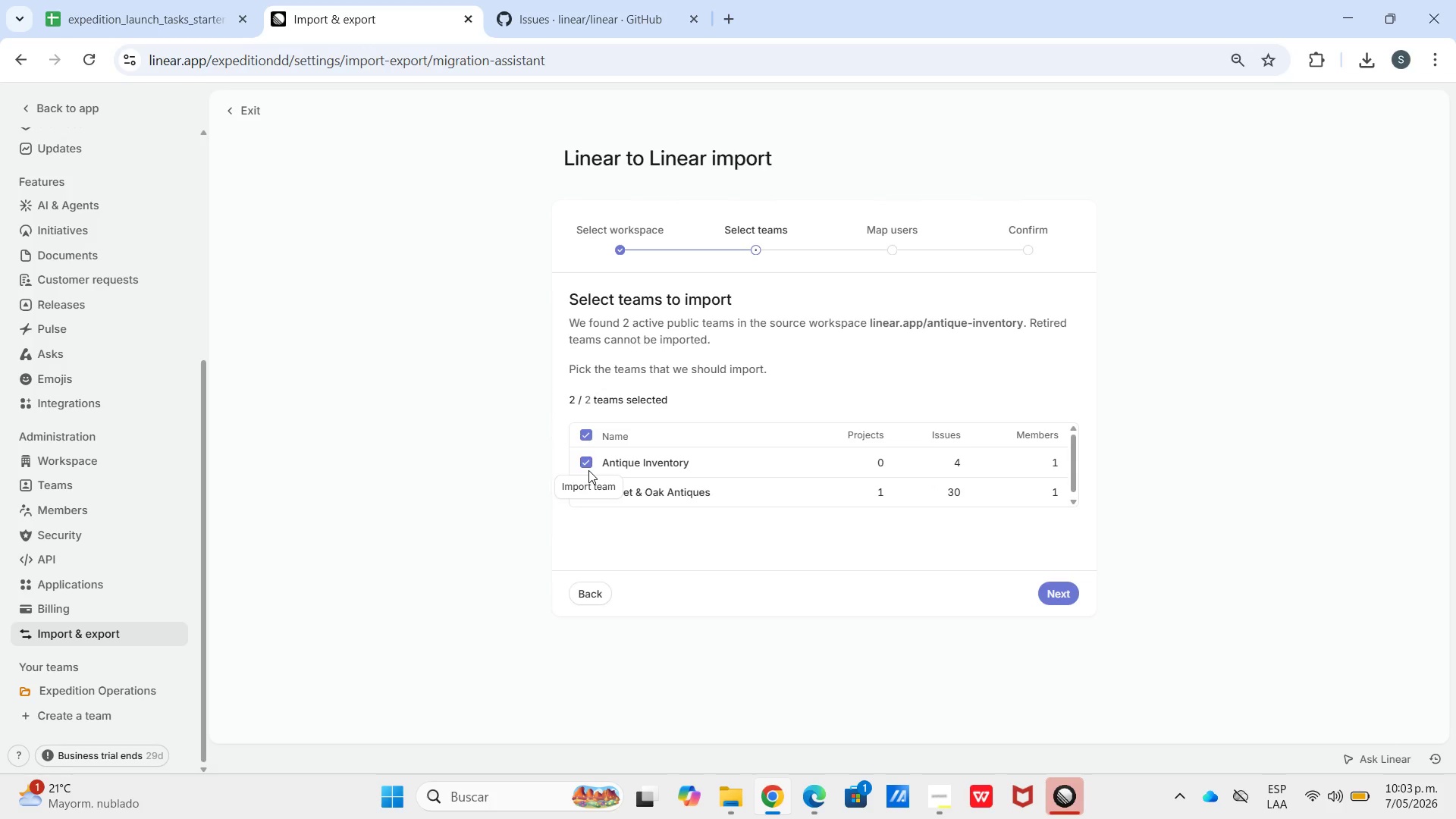 
left_click([1073, 601])
 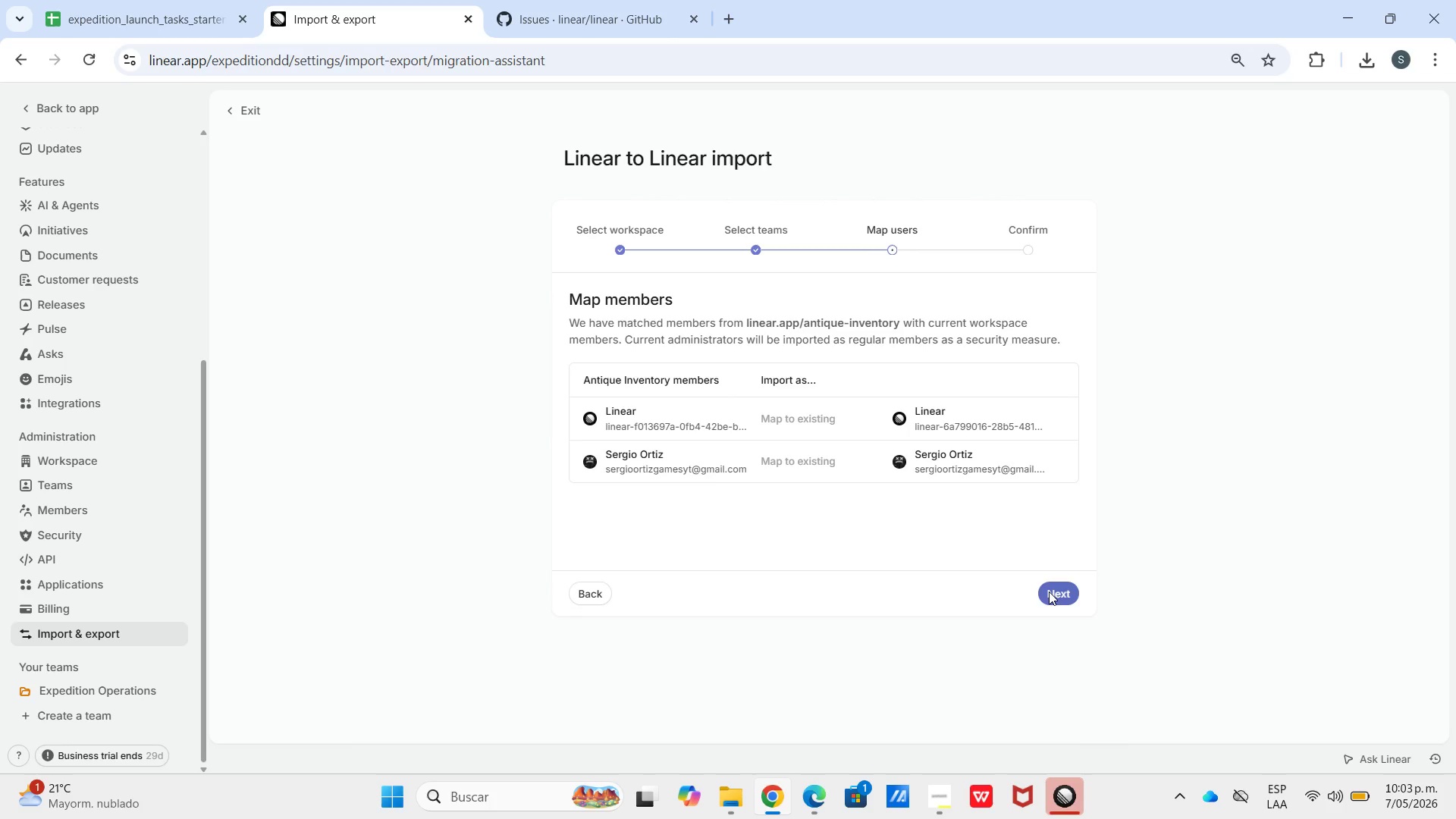 
left_click([1049, 592])
 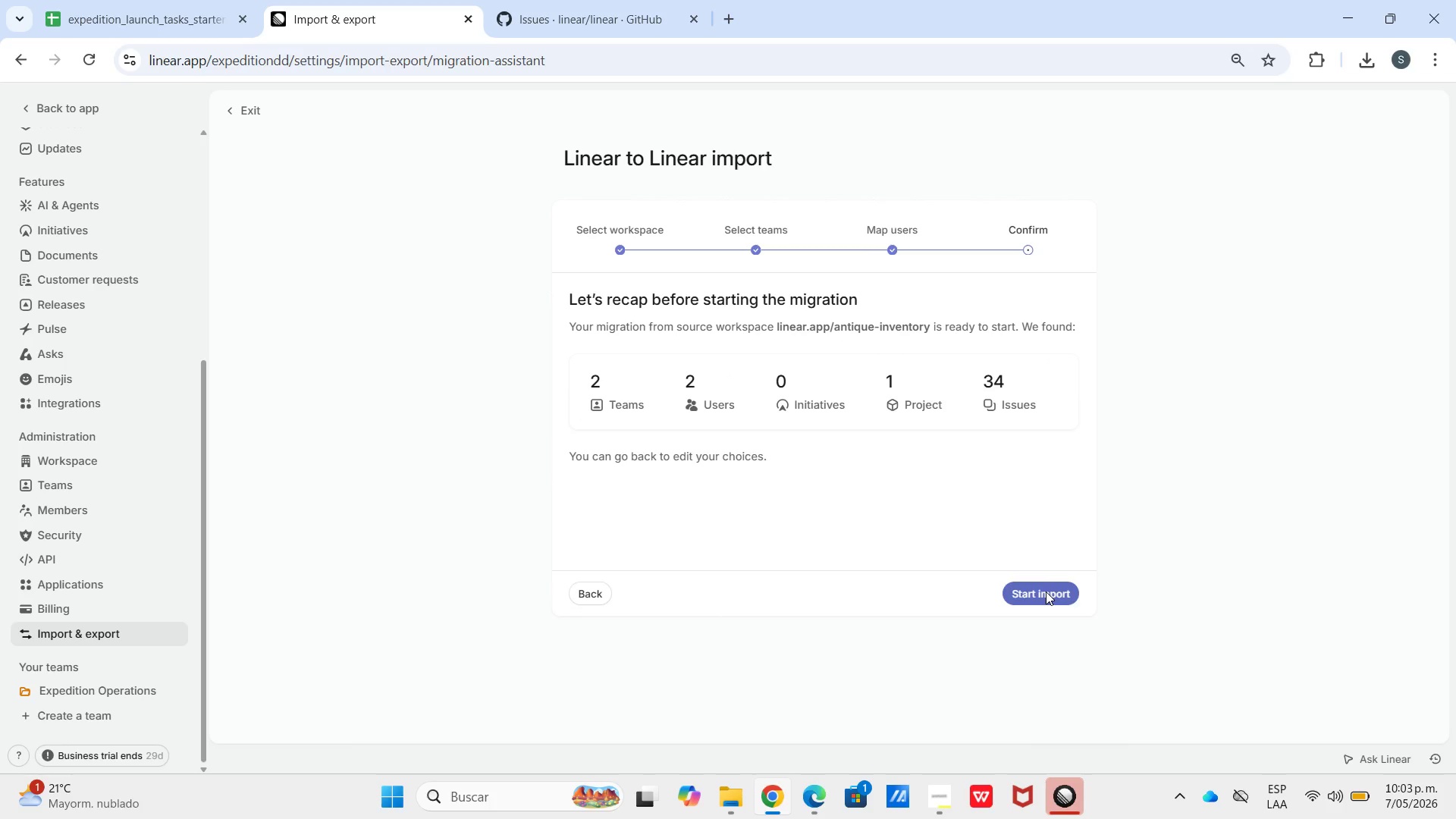 
left_click([1046, 592])
 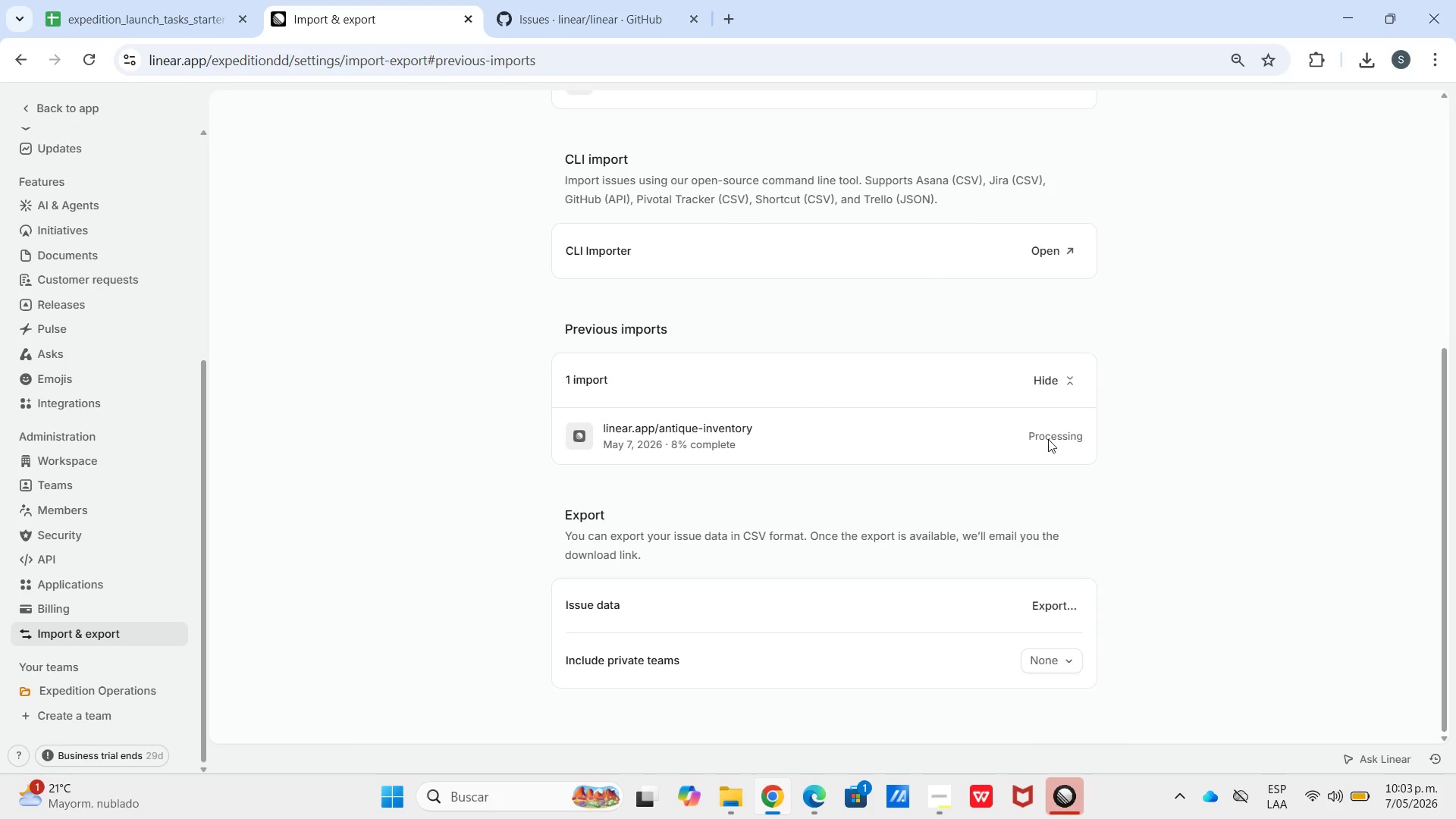 
left_click([1065, 378])
 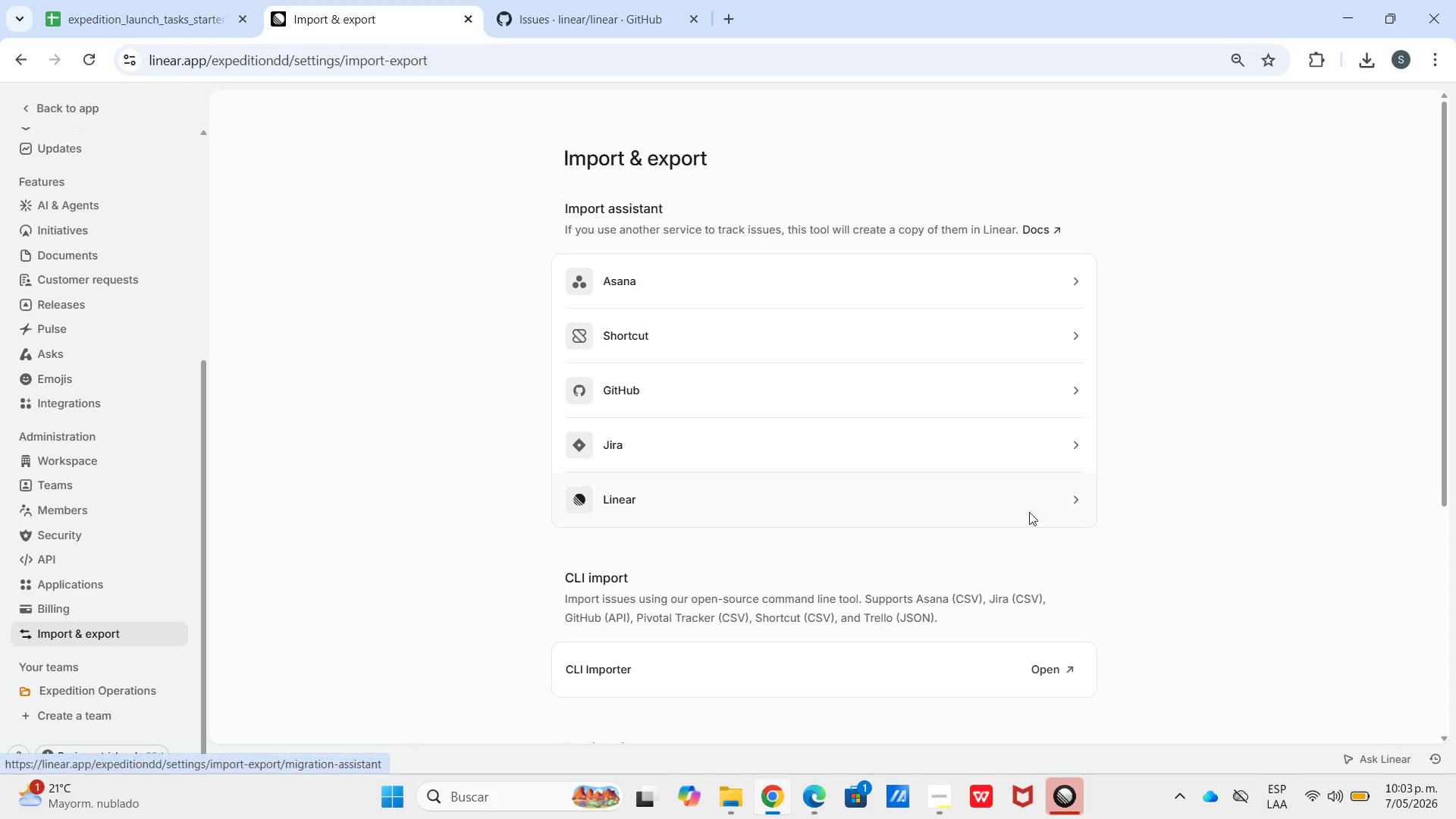 
left_click([1036, 662])
 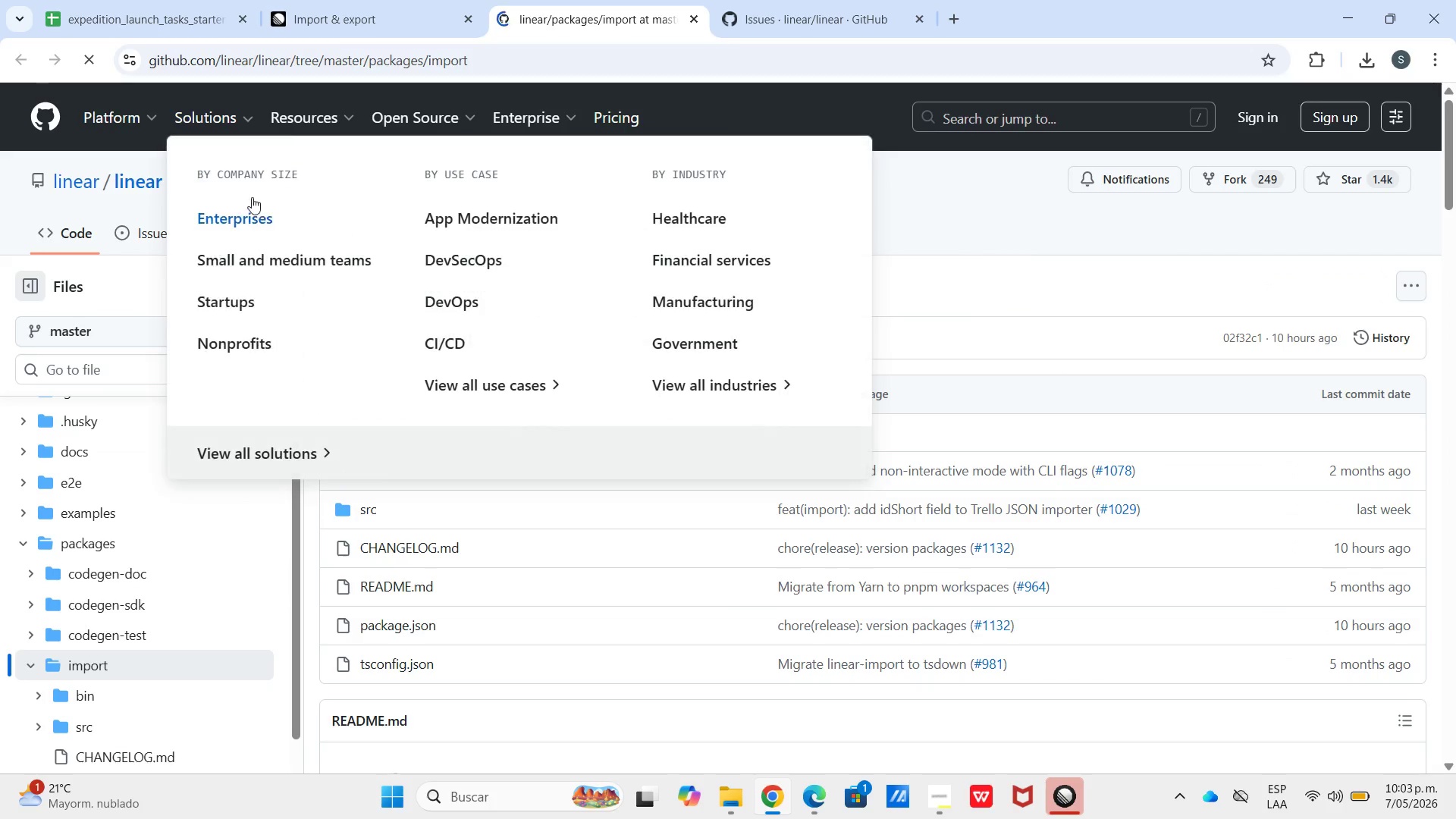 
left_click([119, 174])
 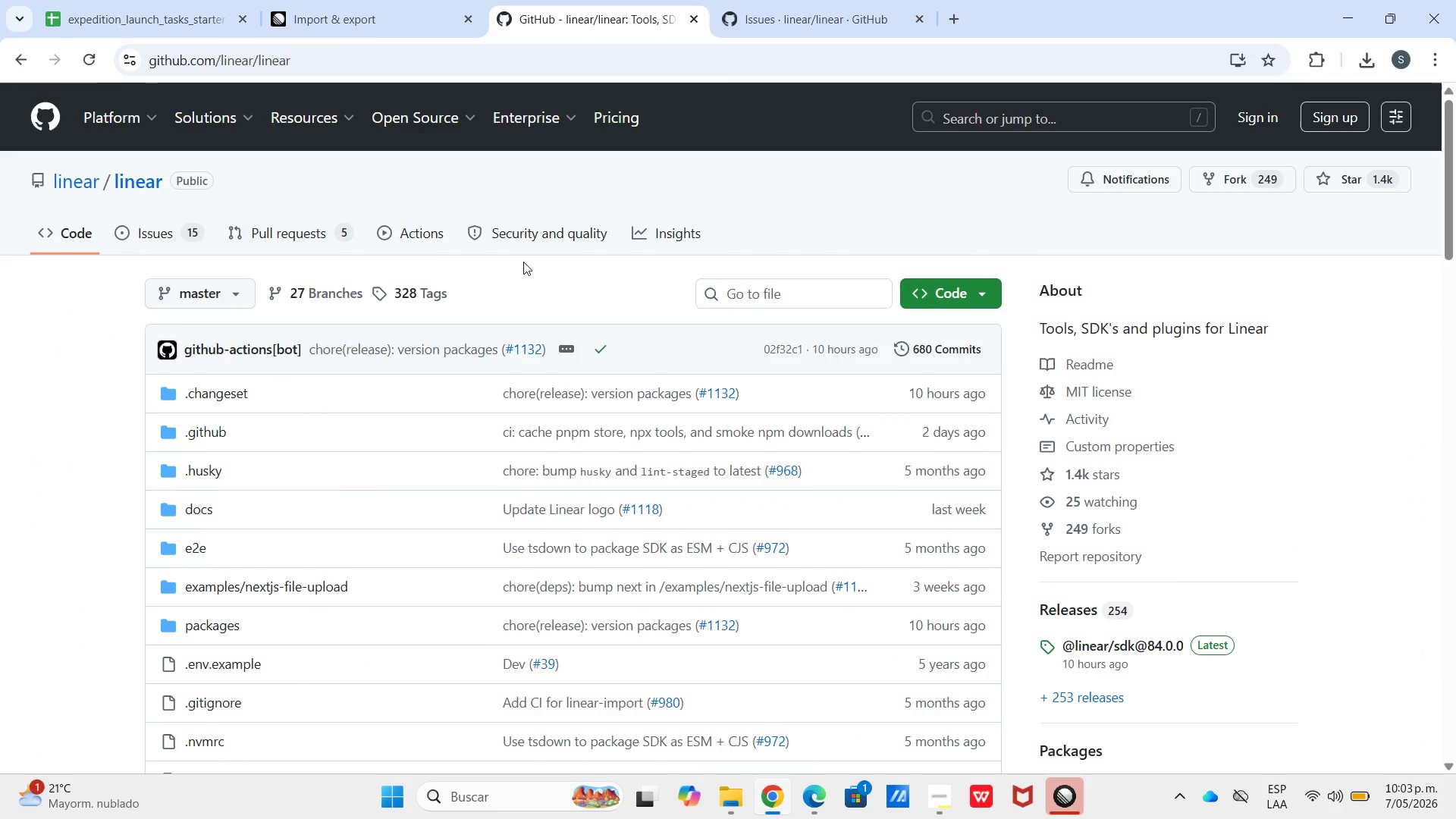 
left_click([286, 231])
 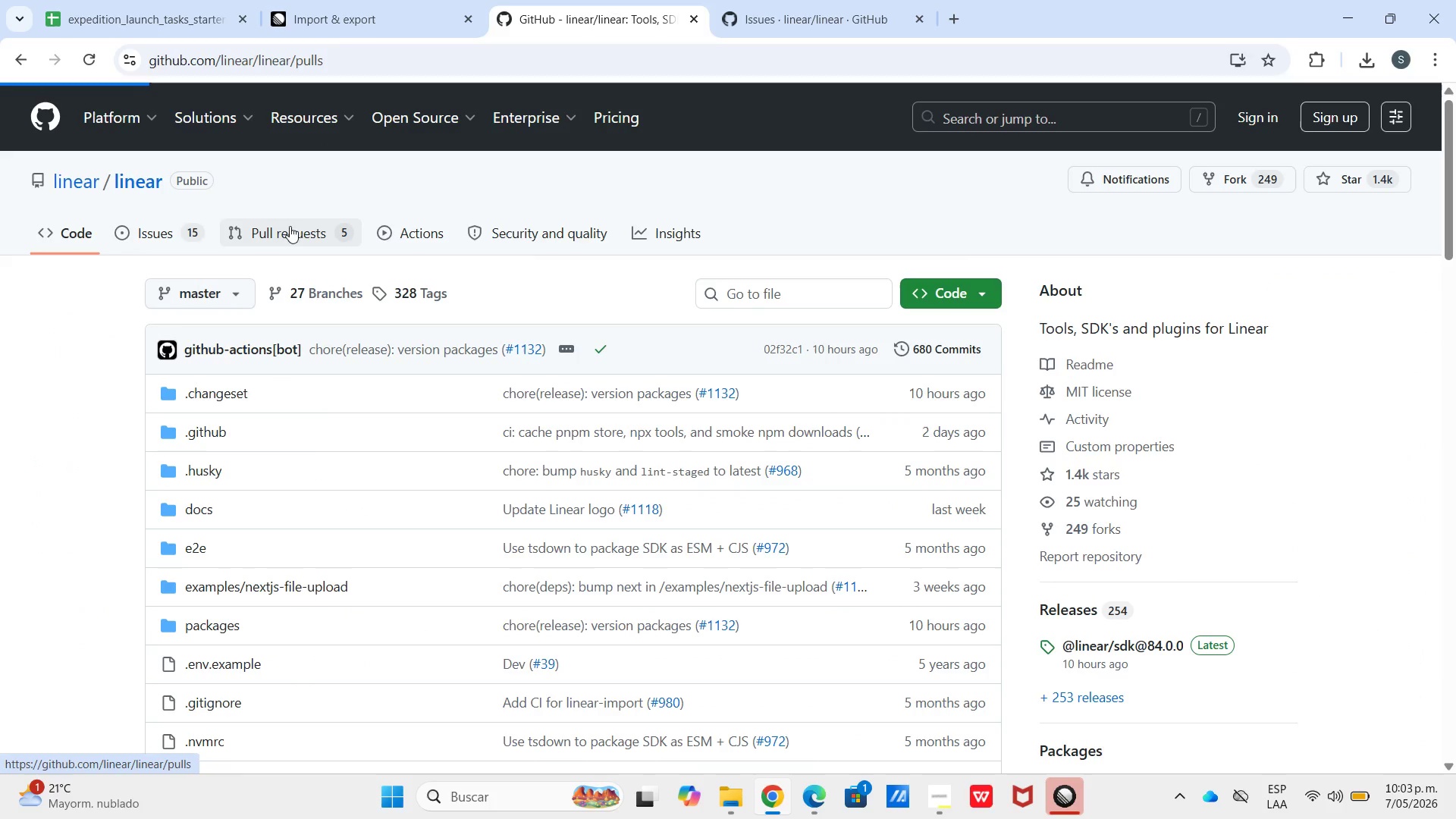 
mouse_move([180, 232])
 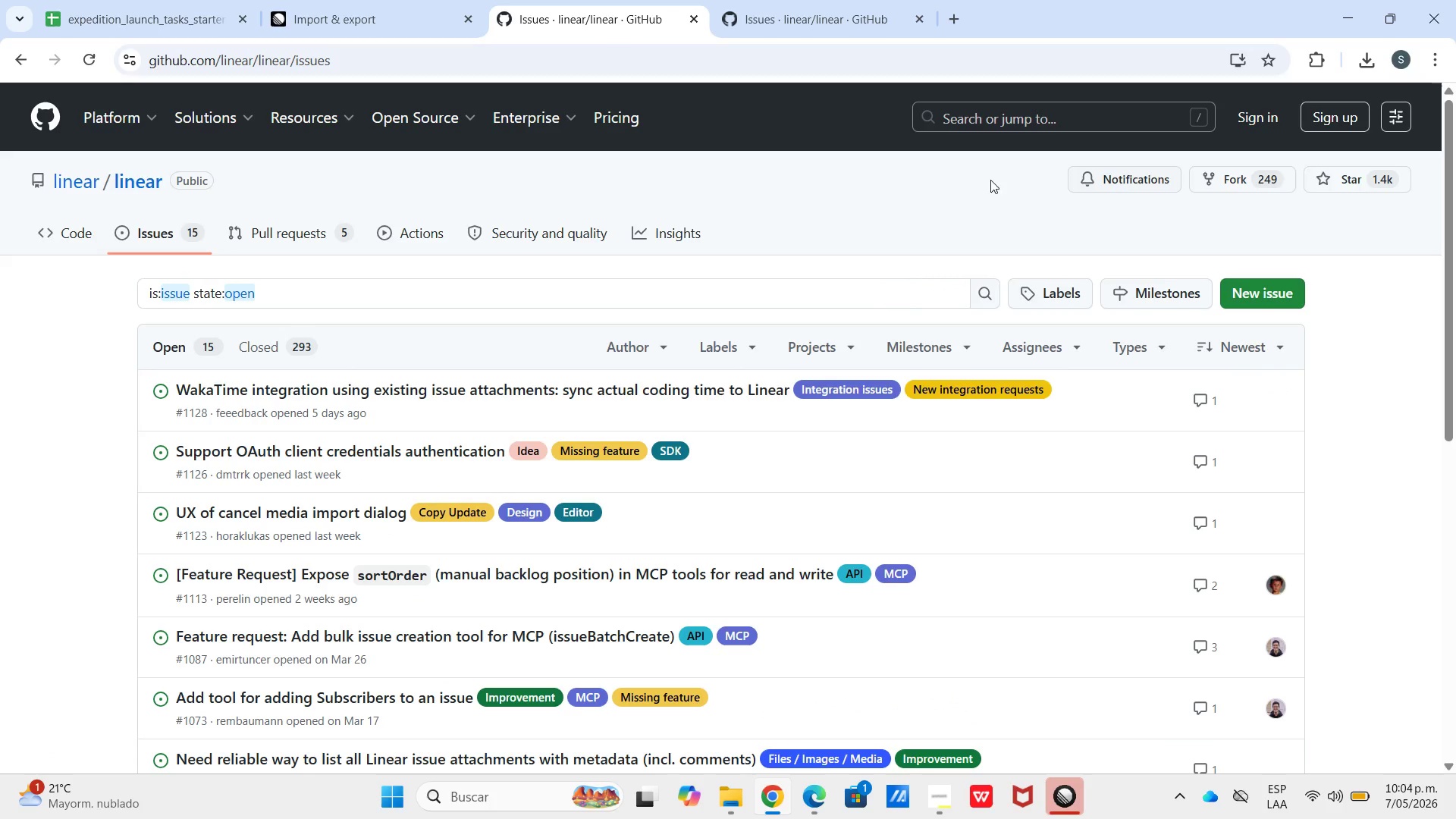 
left_click([557, 235])
 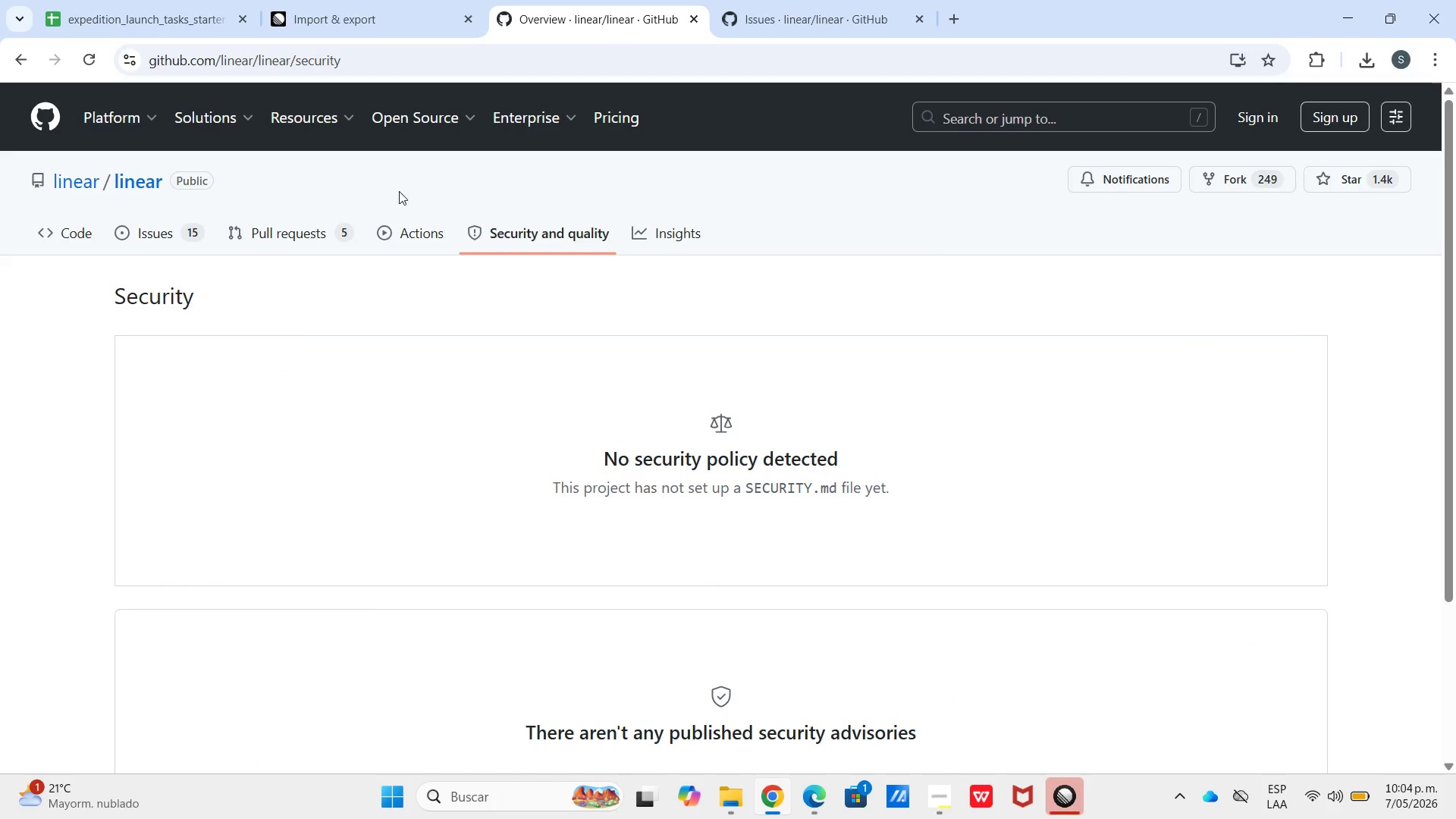 
left_click([397, 223])
 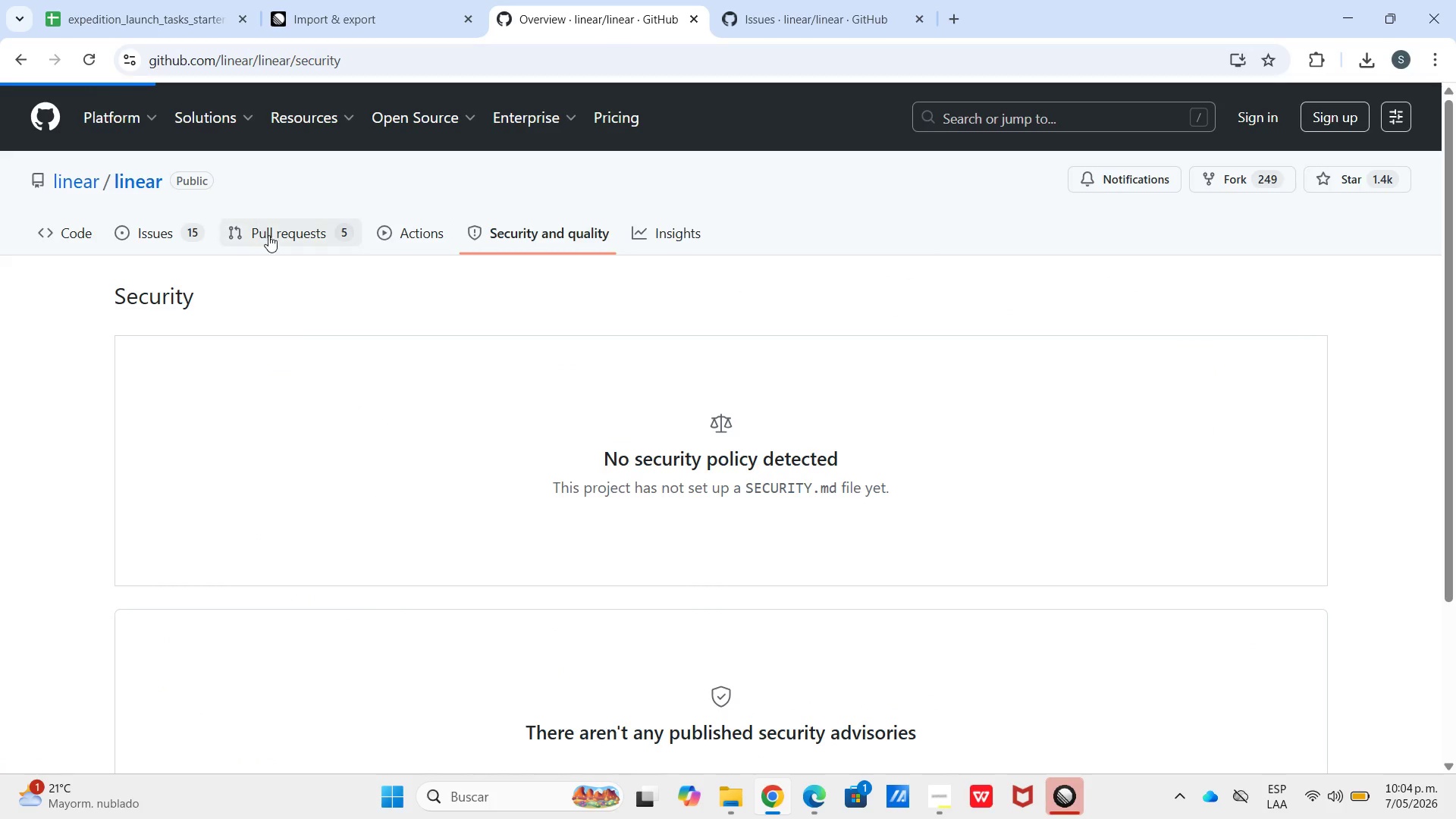 
left_click([268, 237])
 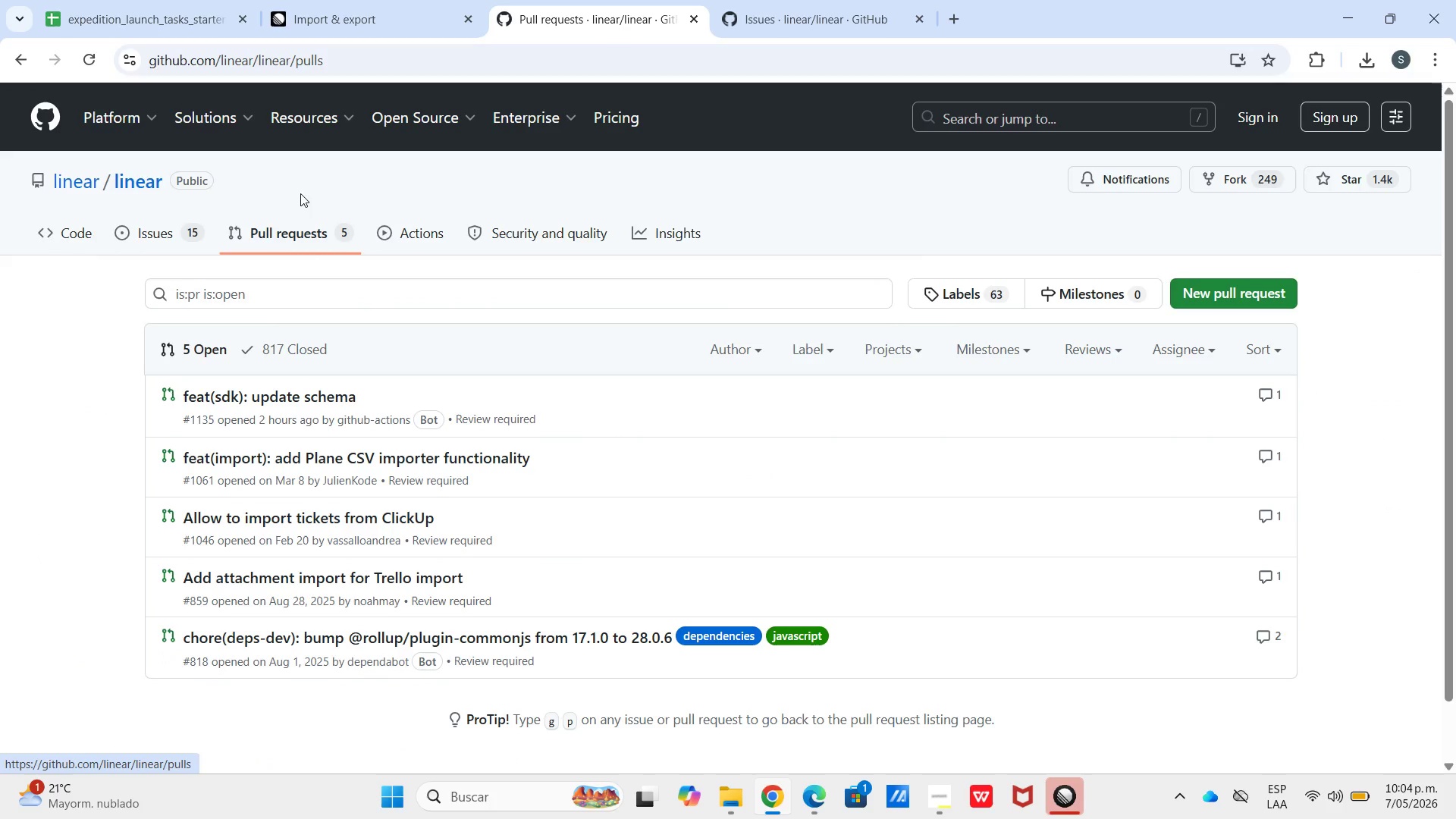 
left_click([316, 14])
 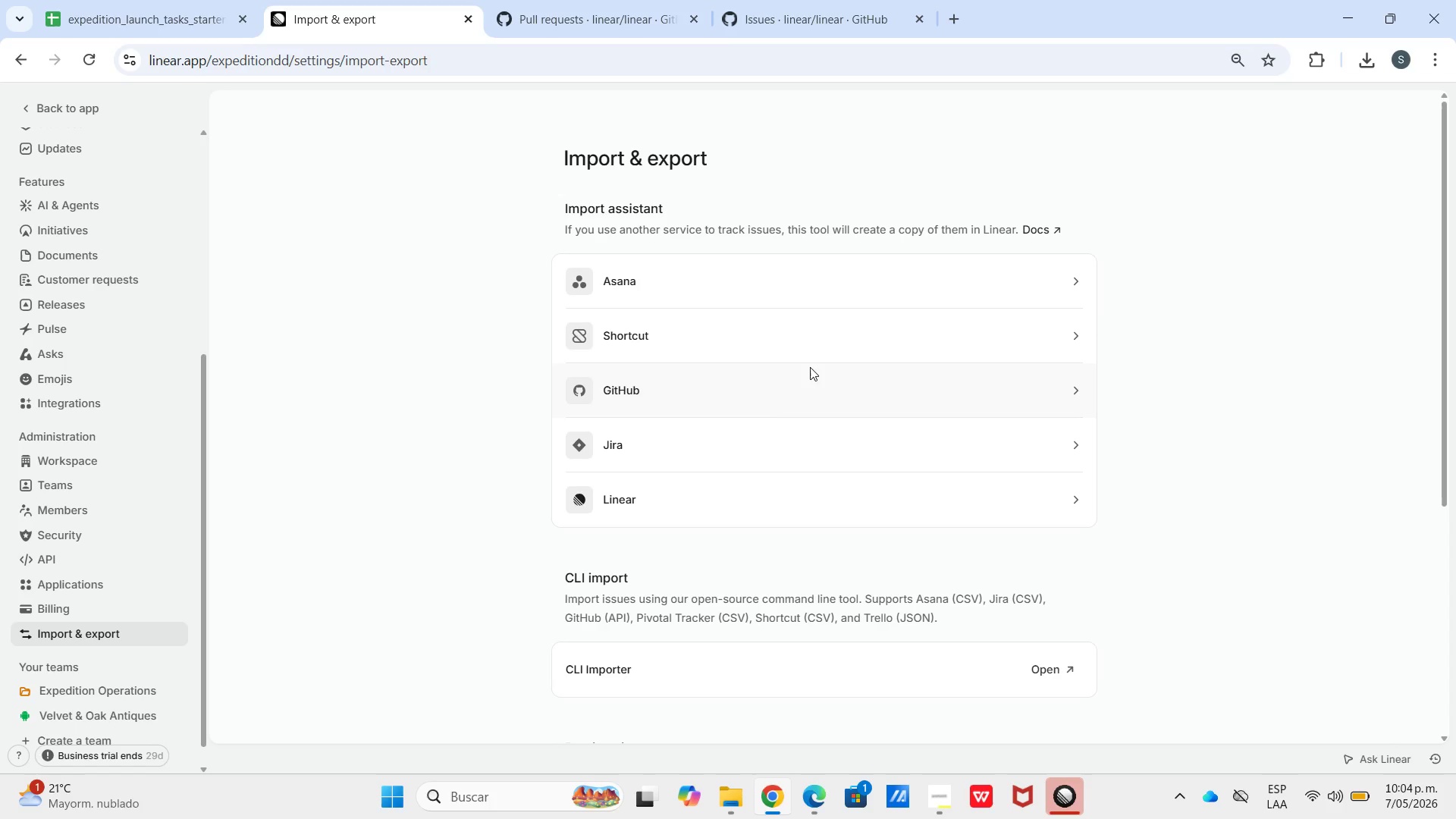 
scroll: coordinate [168, 623], scroll_direction: down, amount: 6.0
 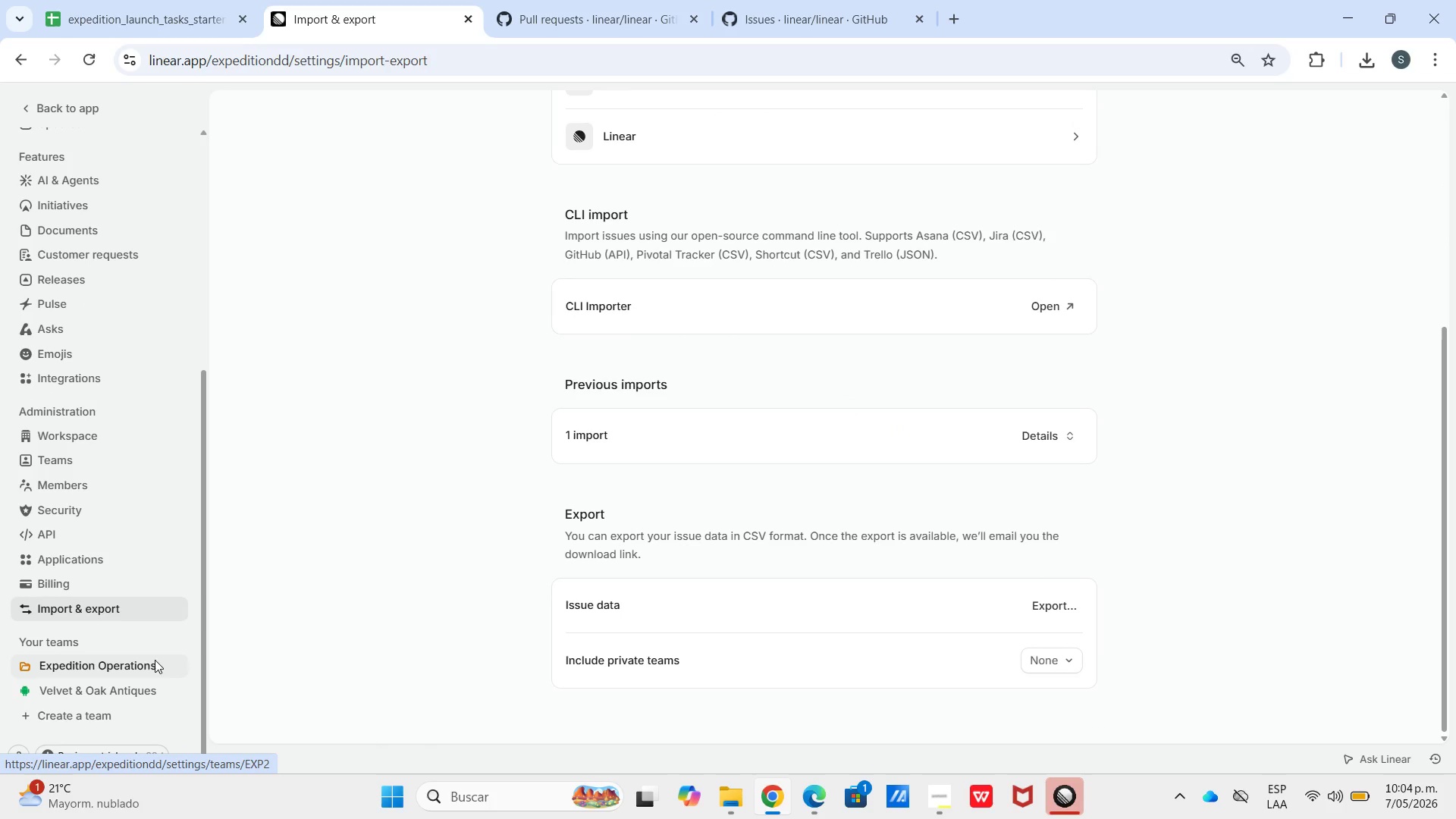 
left_click([156, 659])
 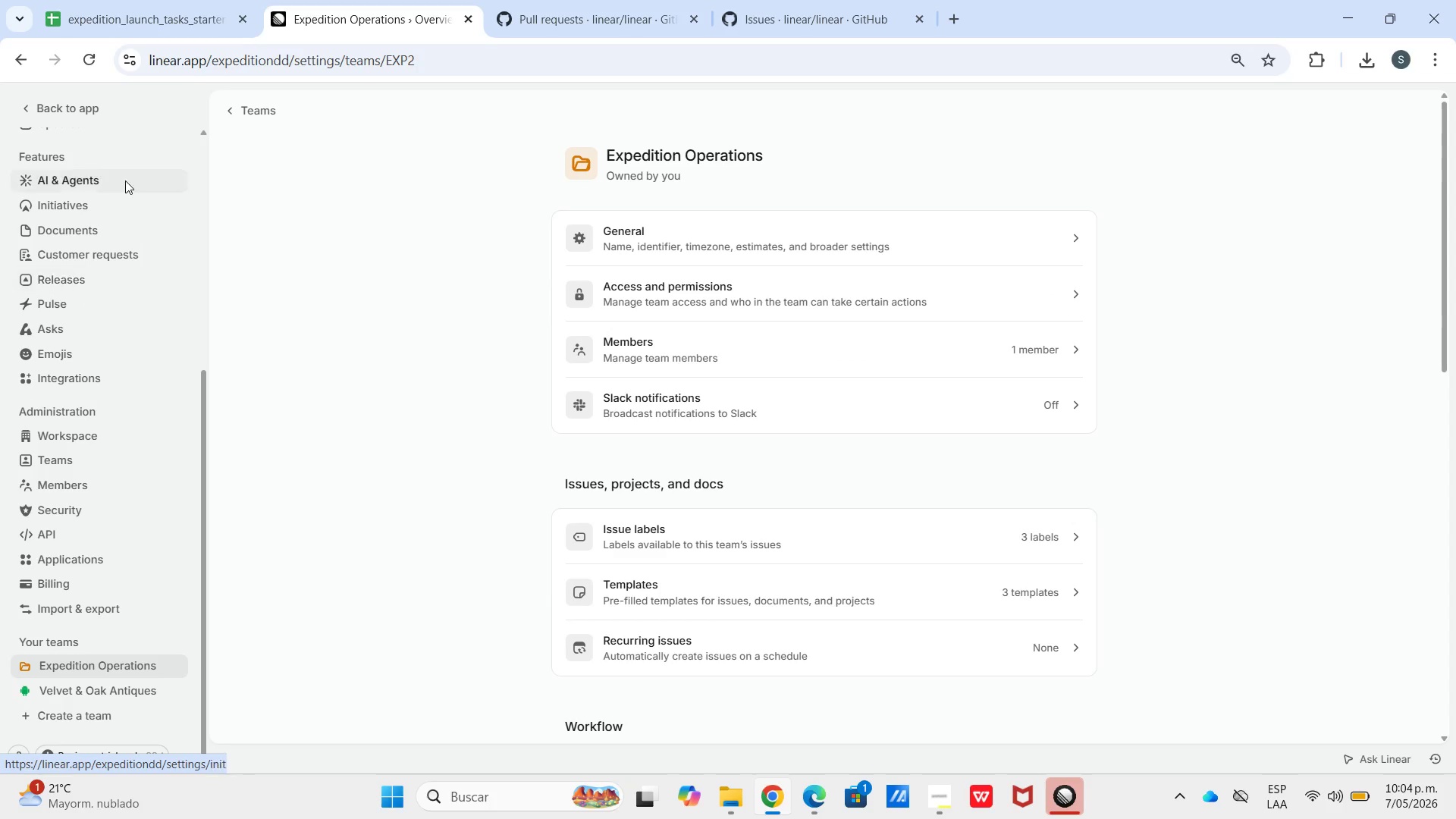 
left_click([70, 107])
 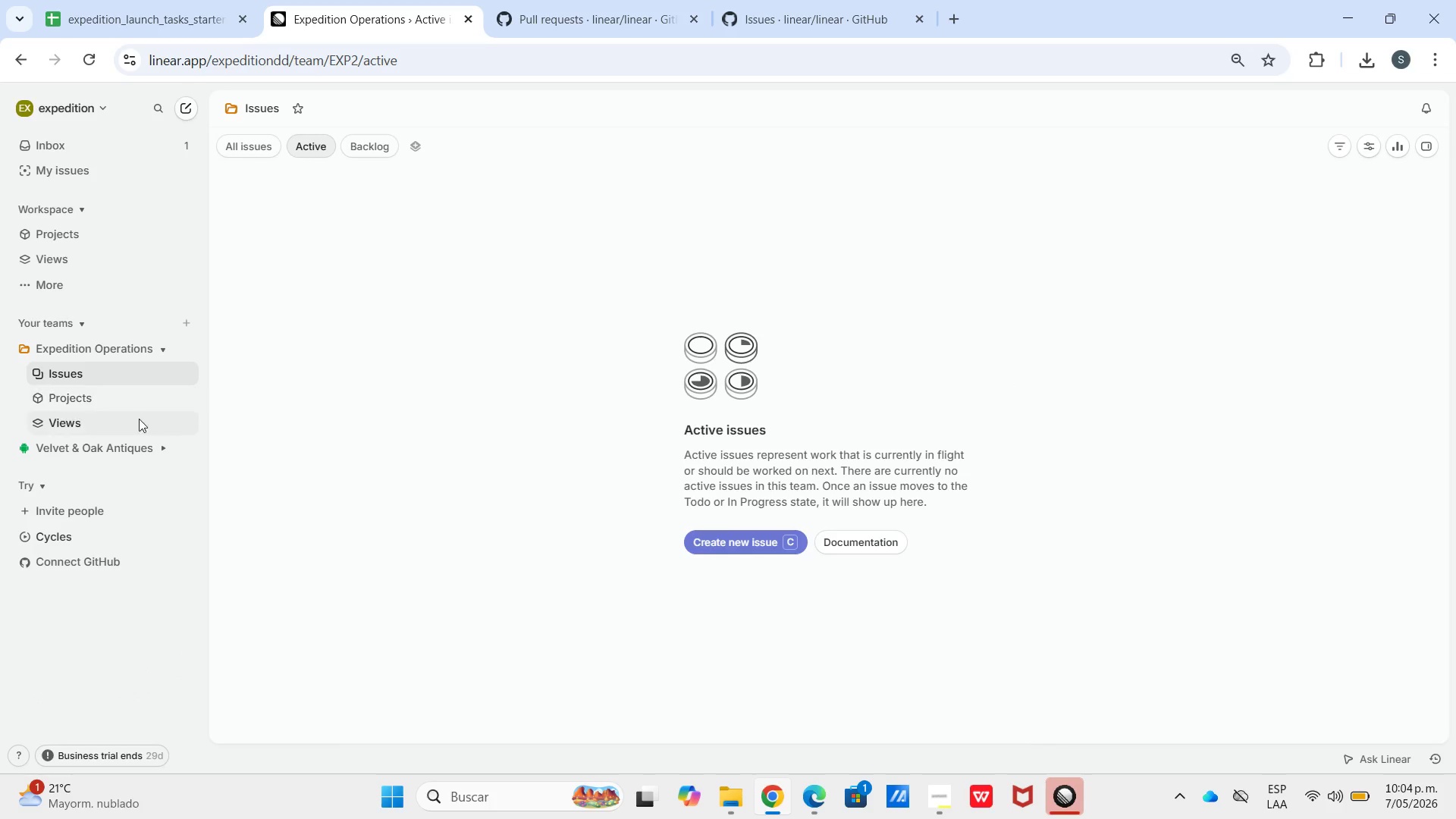 
left_click([187, 443])
 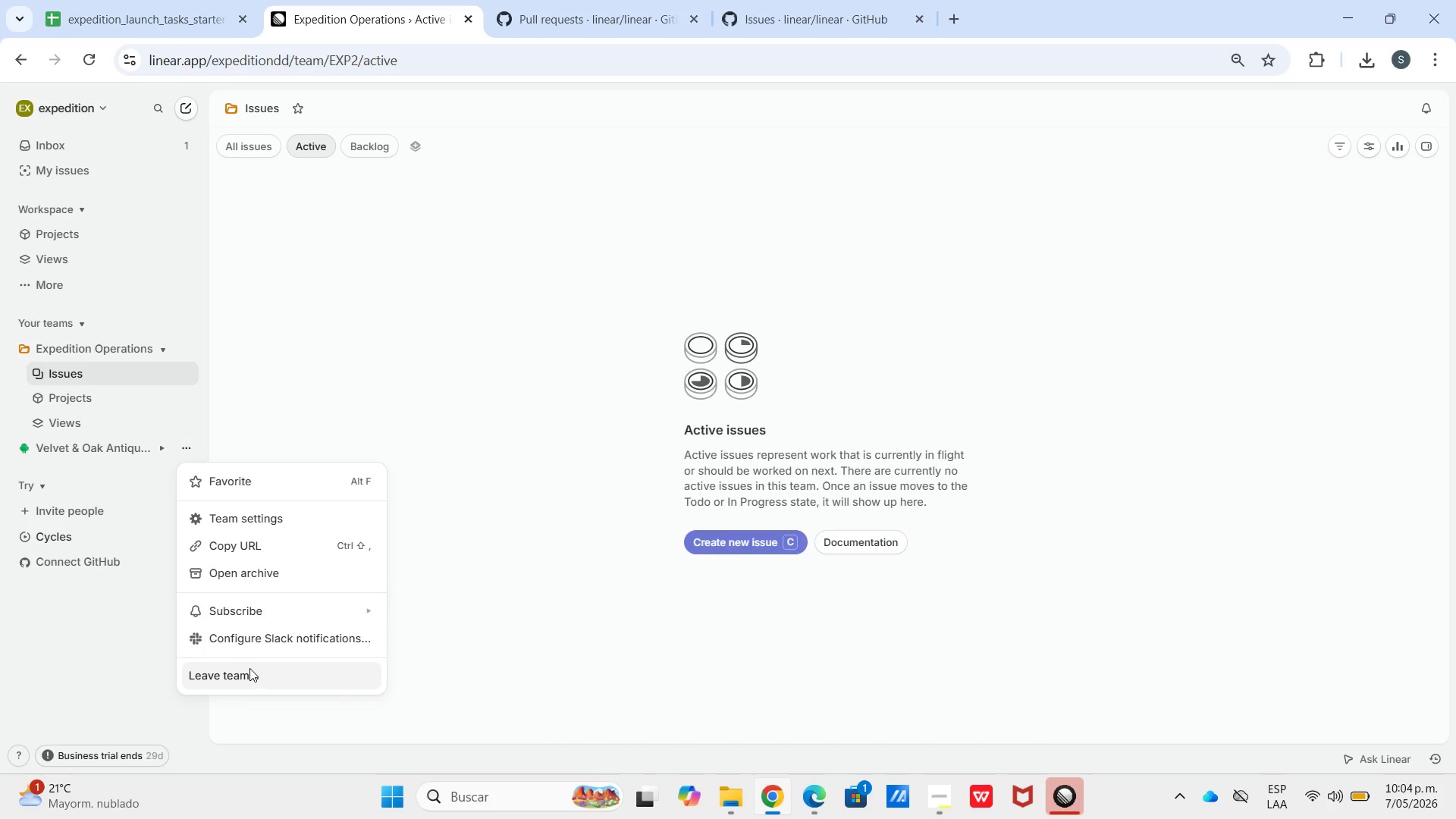 
left_click([249, 668])
 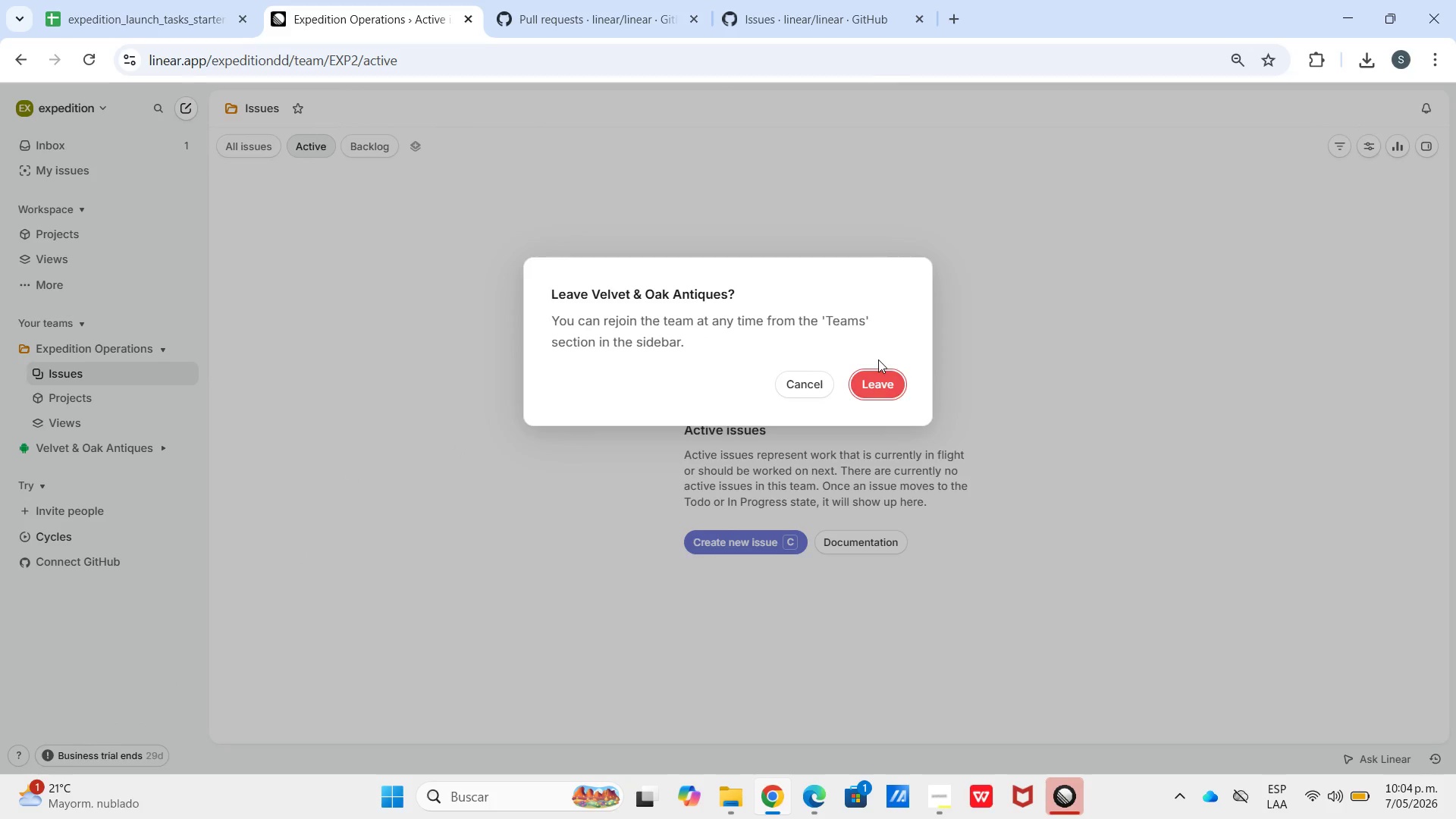 
left_click([891, 391])
 